 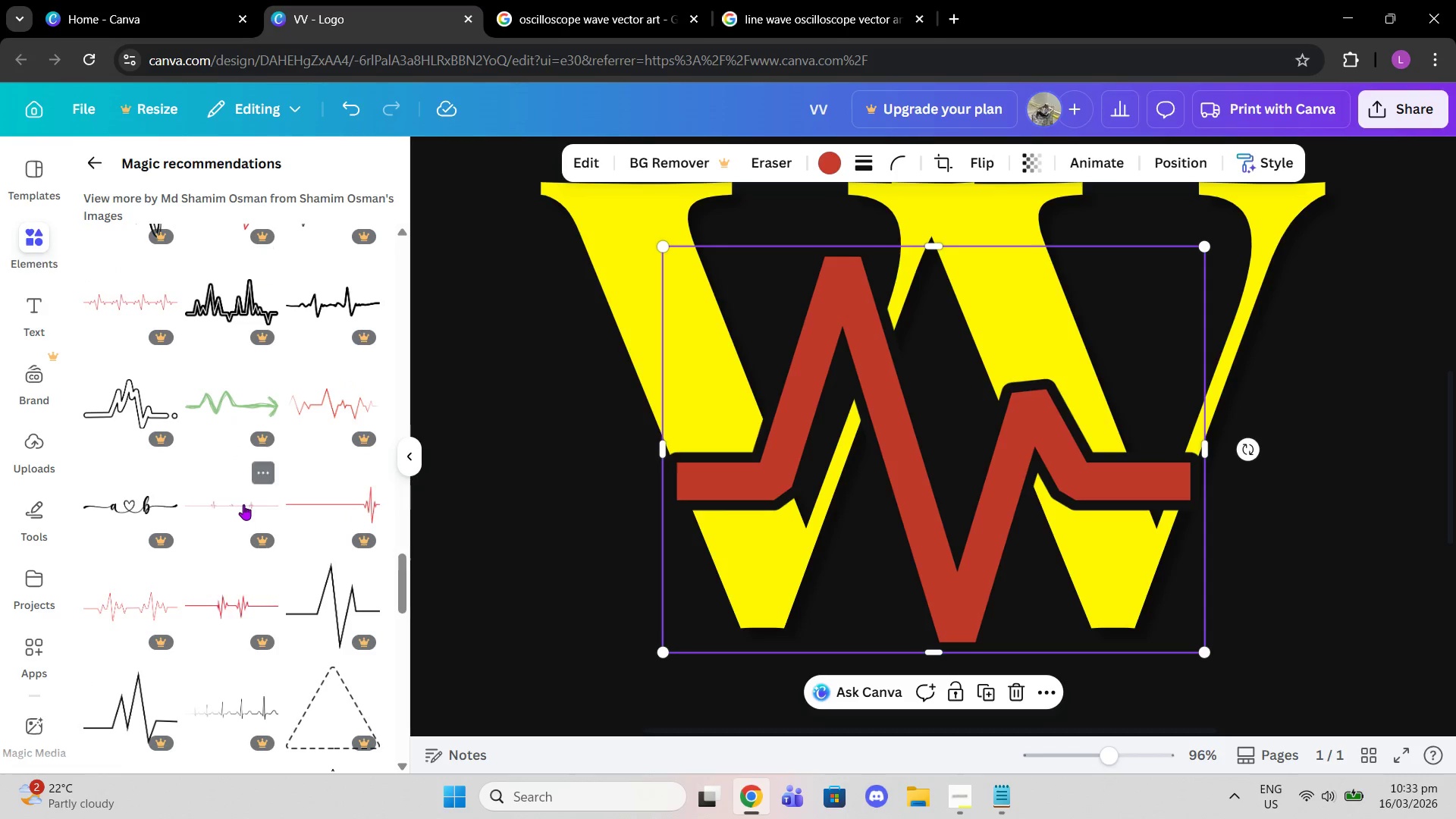 
scroll: coordinate [286, 524], scroll_direction: down, amount: 7.0
 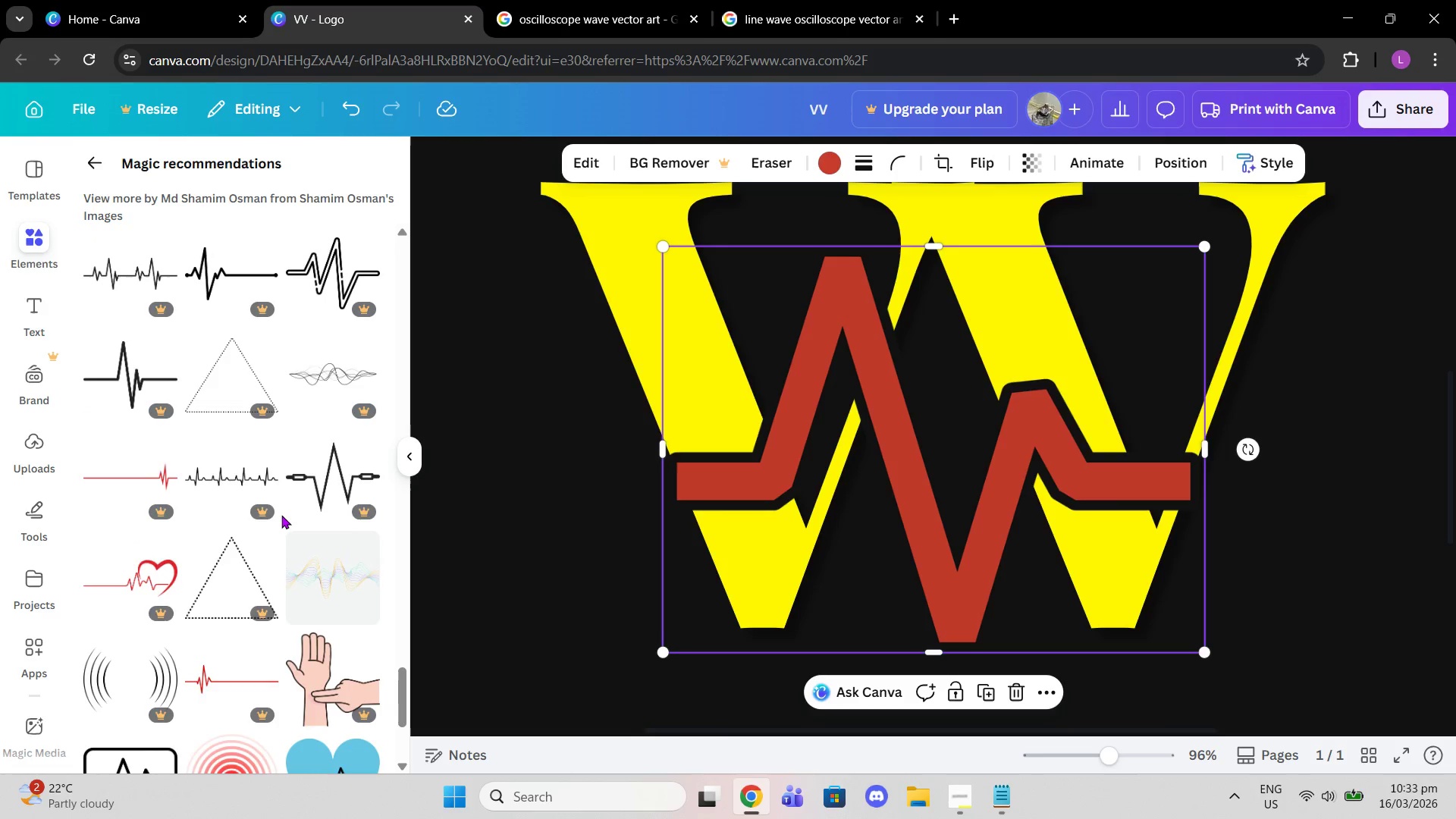 
scroll: coordinate [290, 520], scroll_direction: up, amount: 30.0
 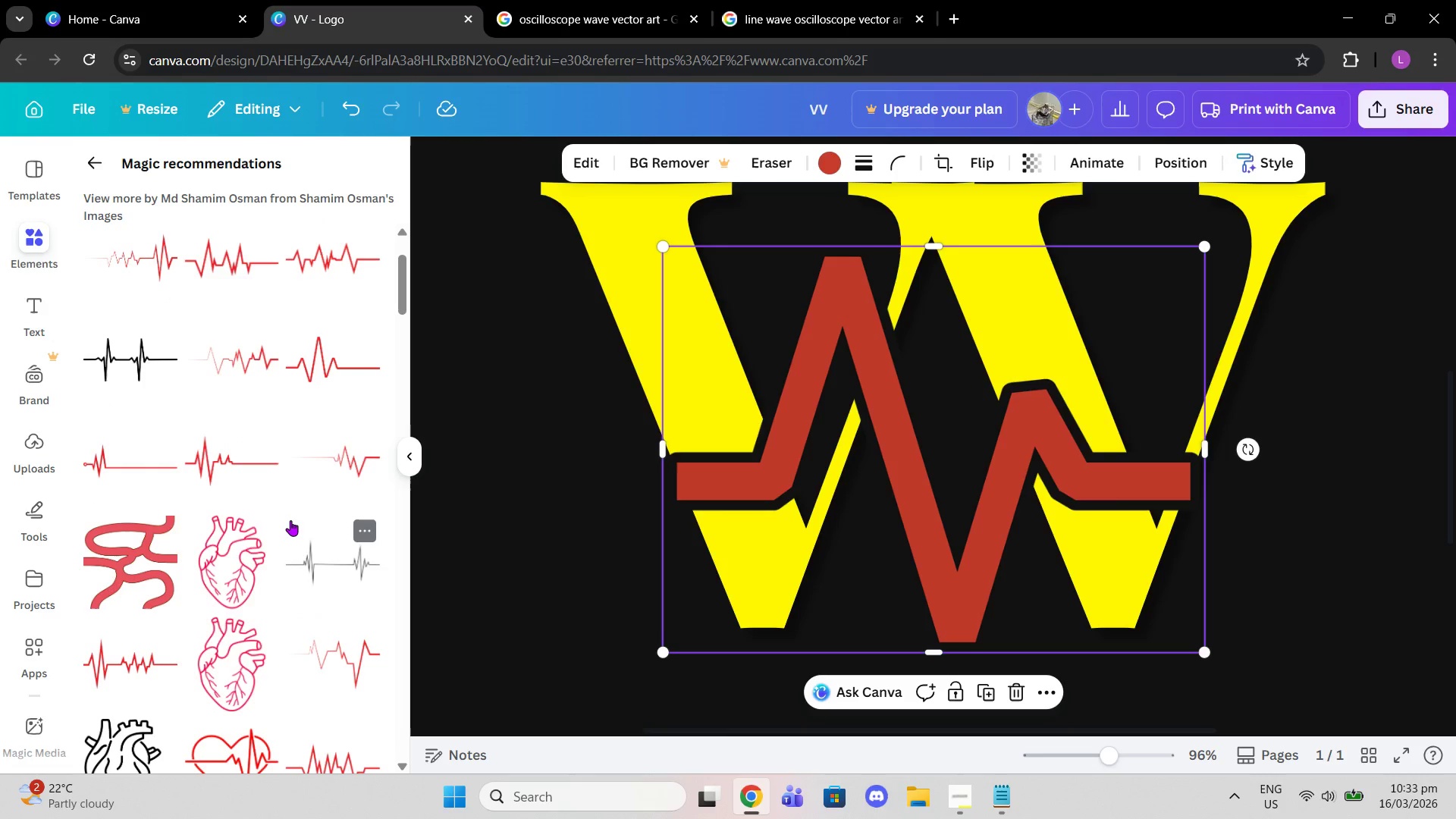 
left_click([336, 382])
 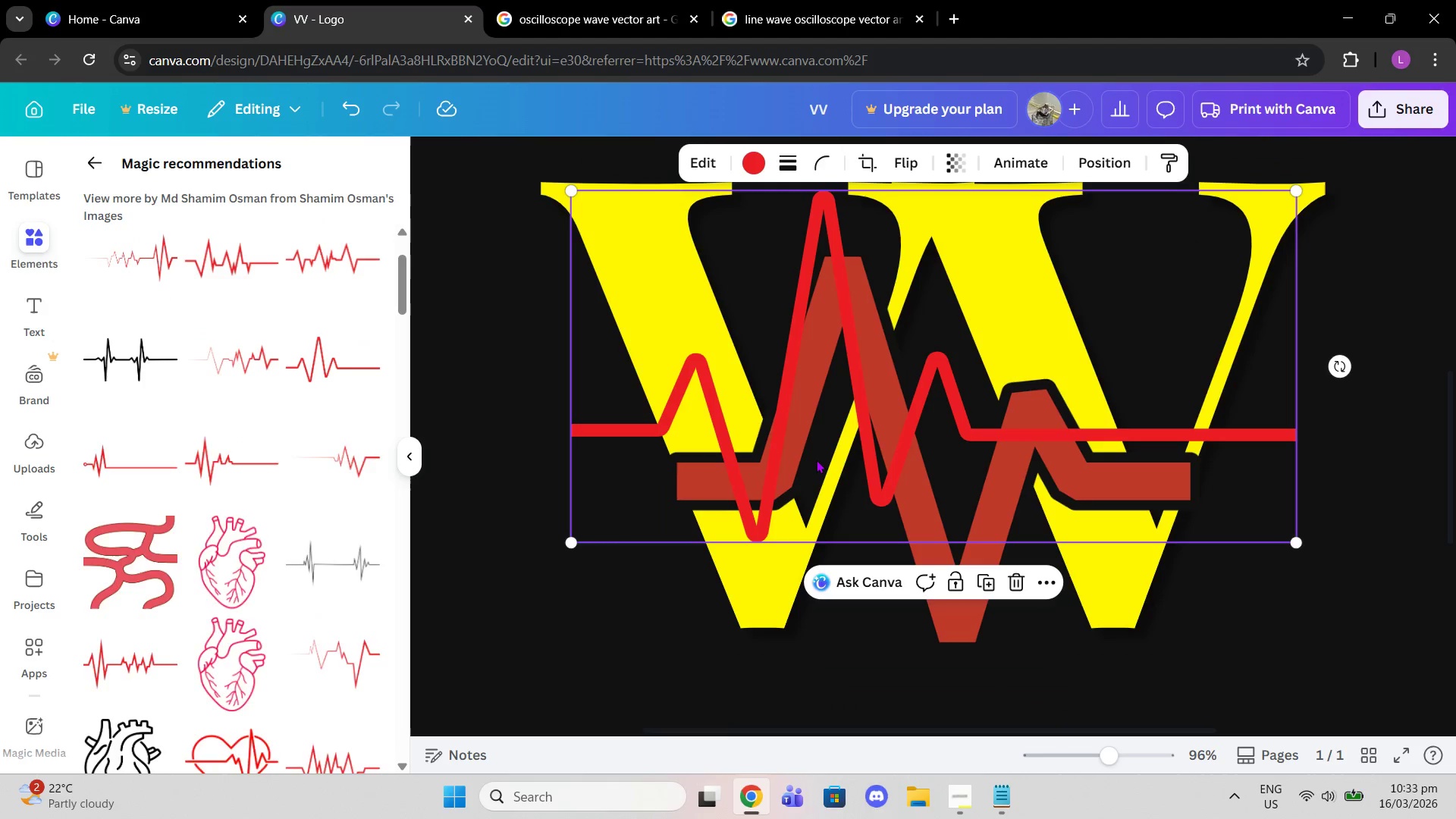 
left_click_drag(start_coordinate=[815, 460], to_coordinate=[810, 494])
 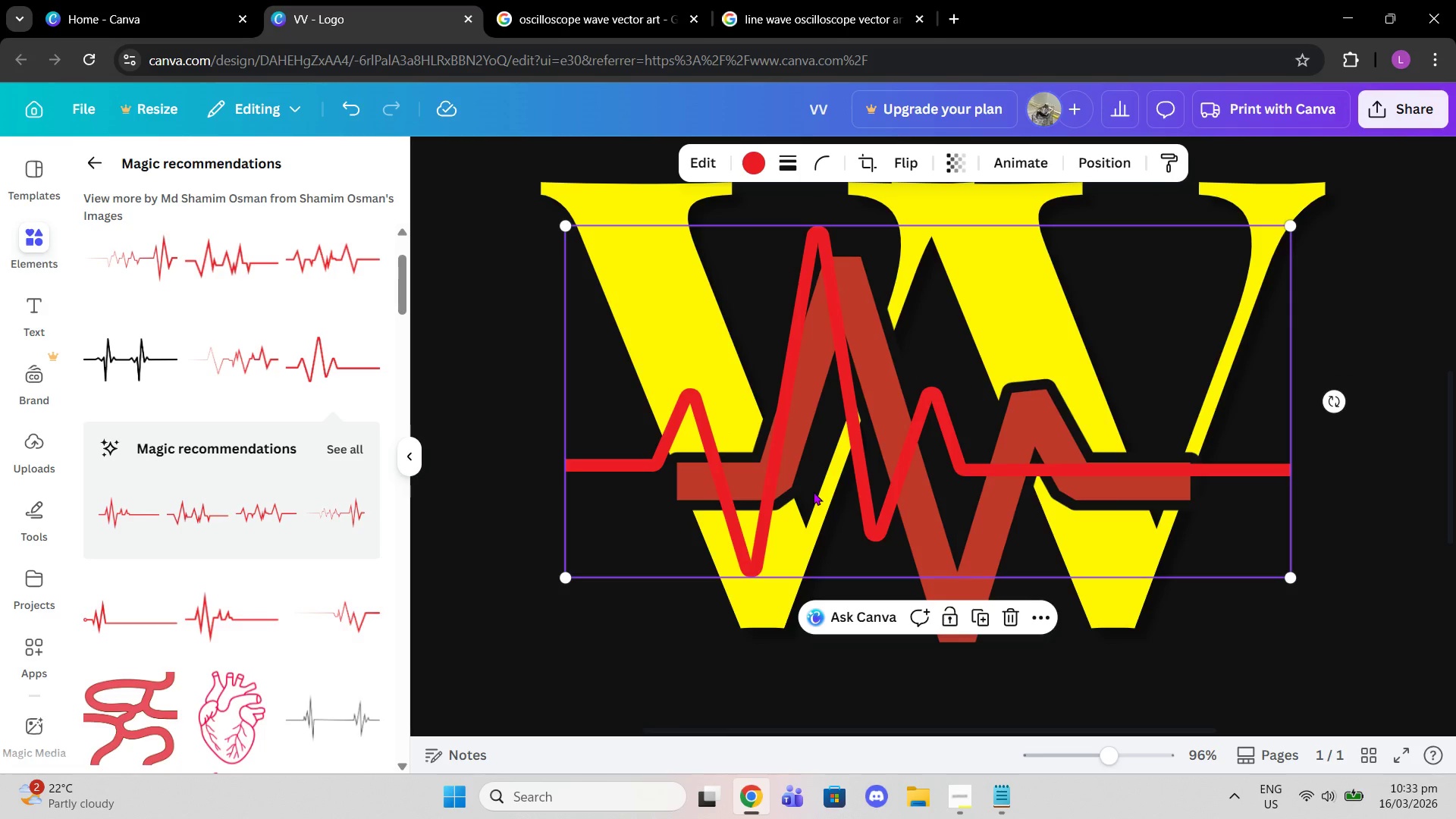 
key(Control+Z)
 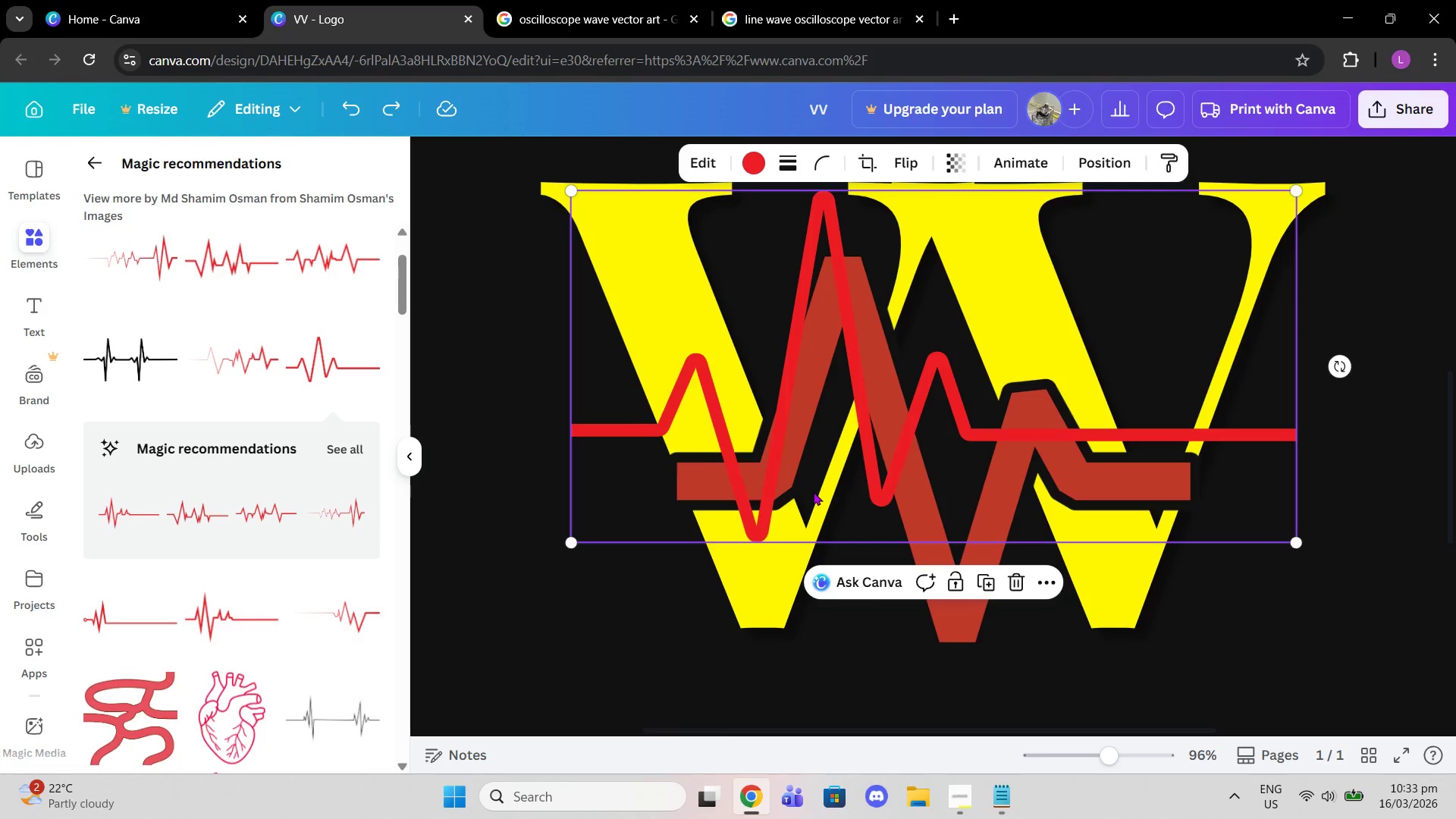 
key(Control+Z)
 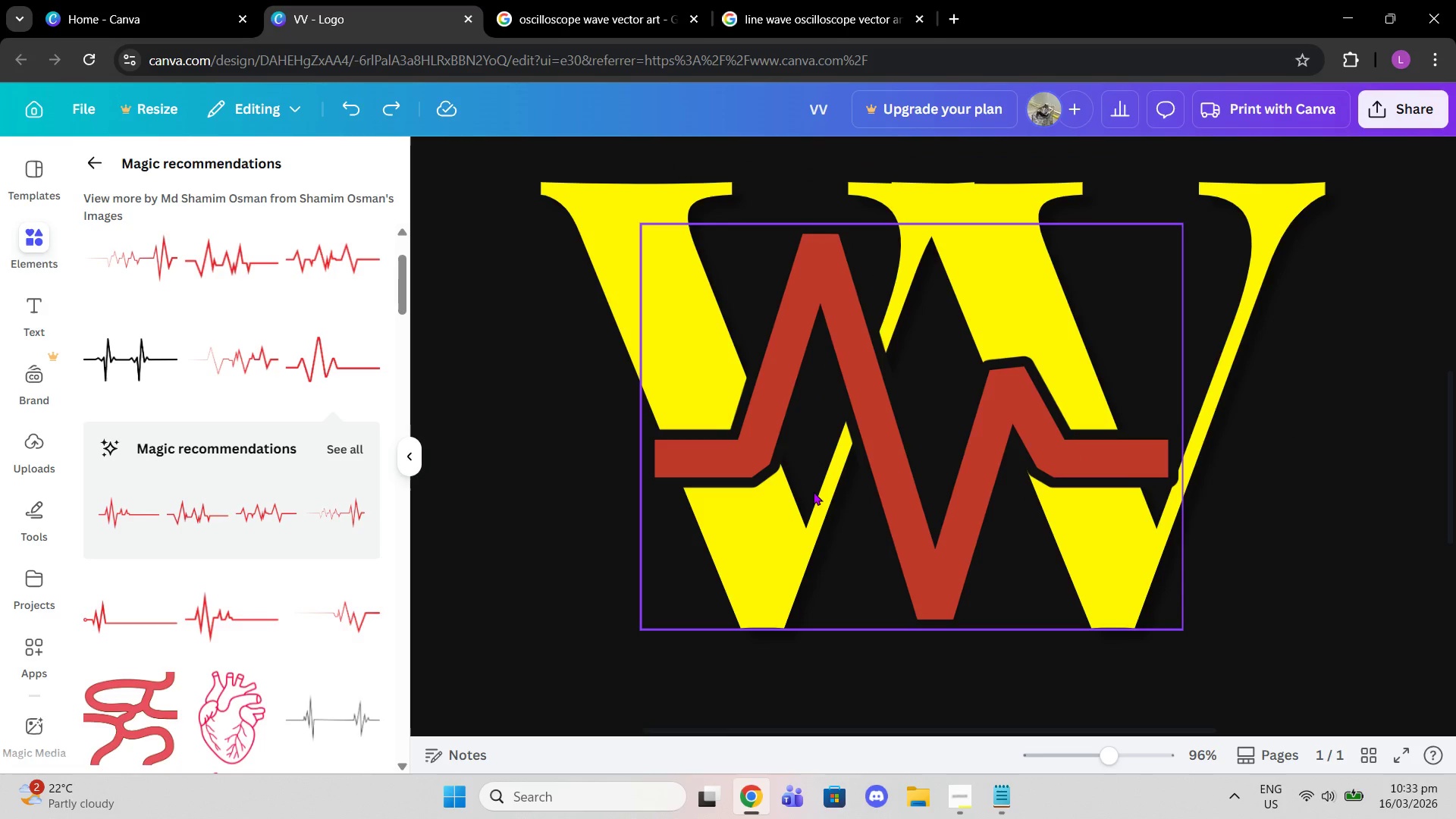 
key(Control+Z)
 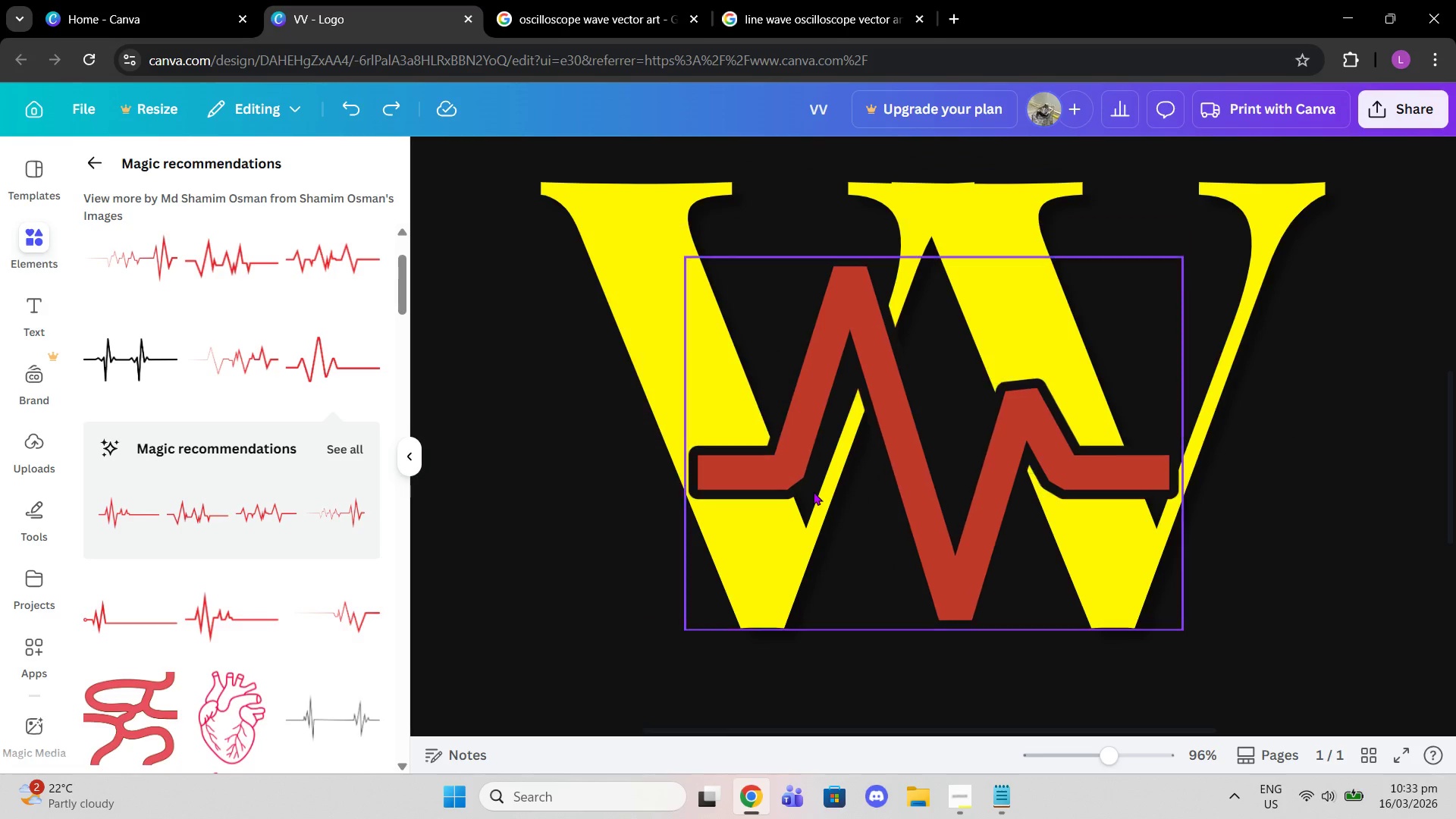 
key(Control+Z)
 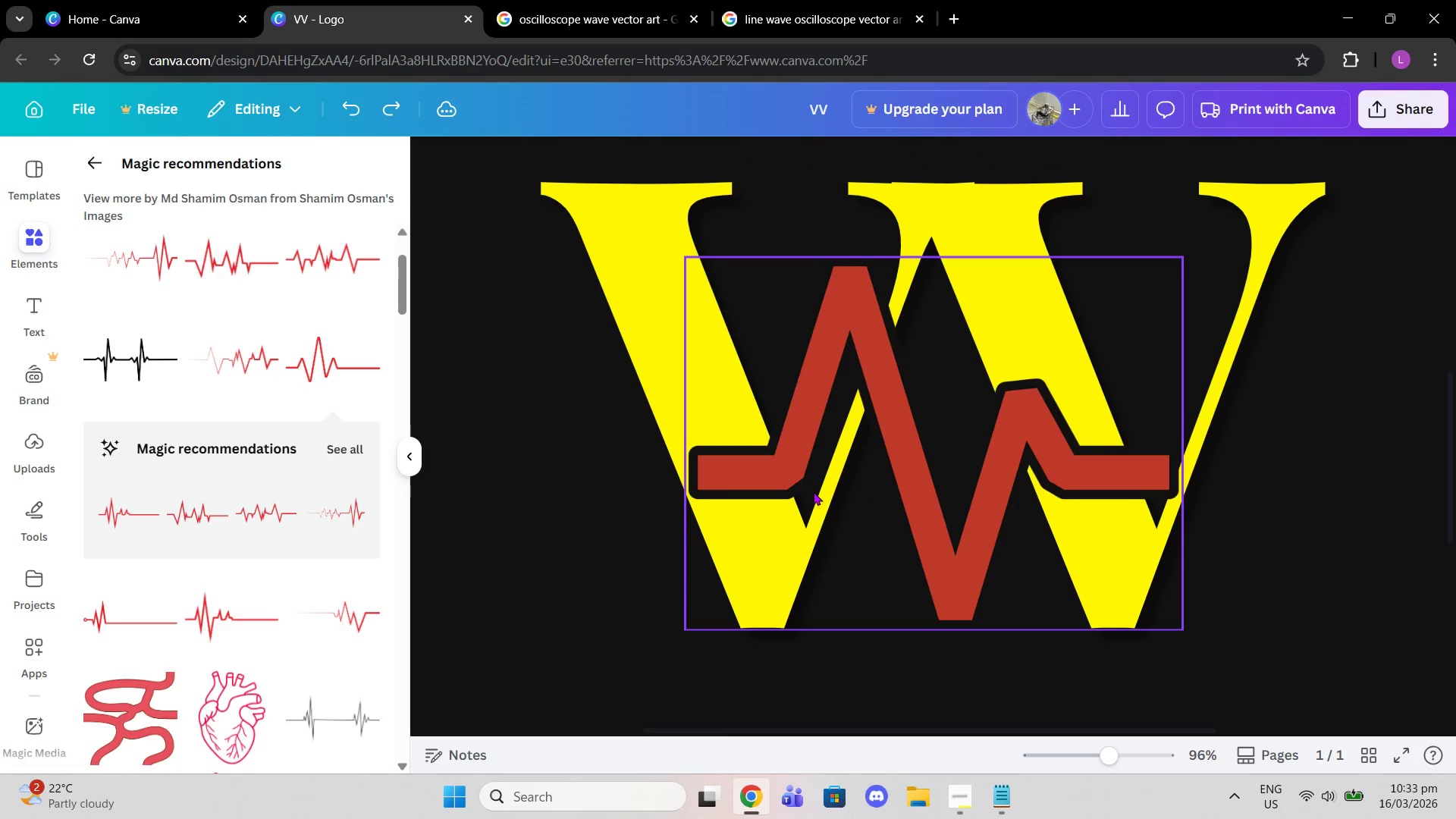 
key(Control+Z)
 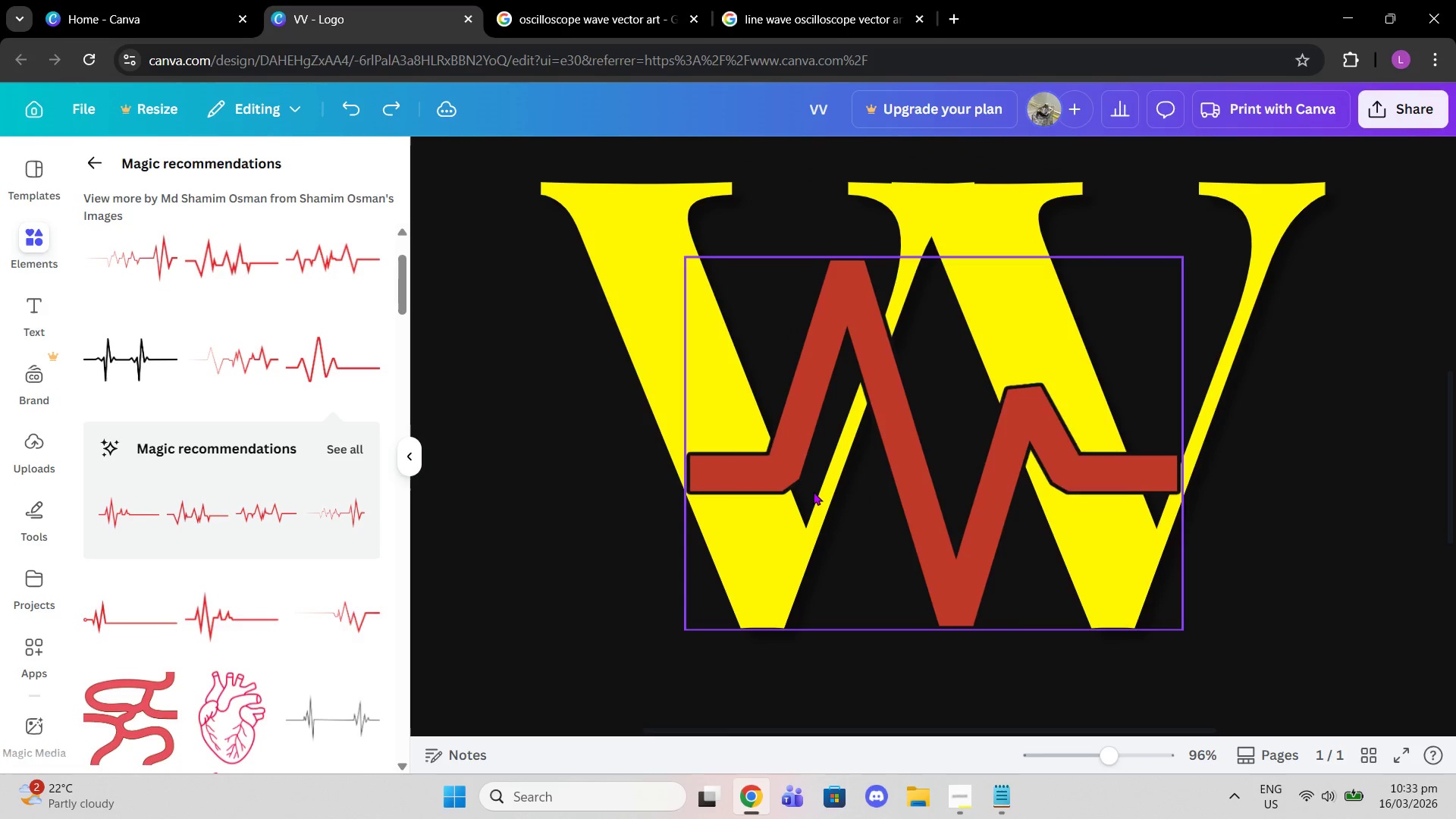 
key(Control+Z)
 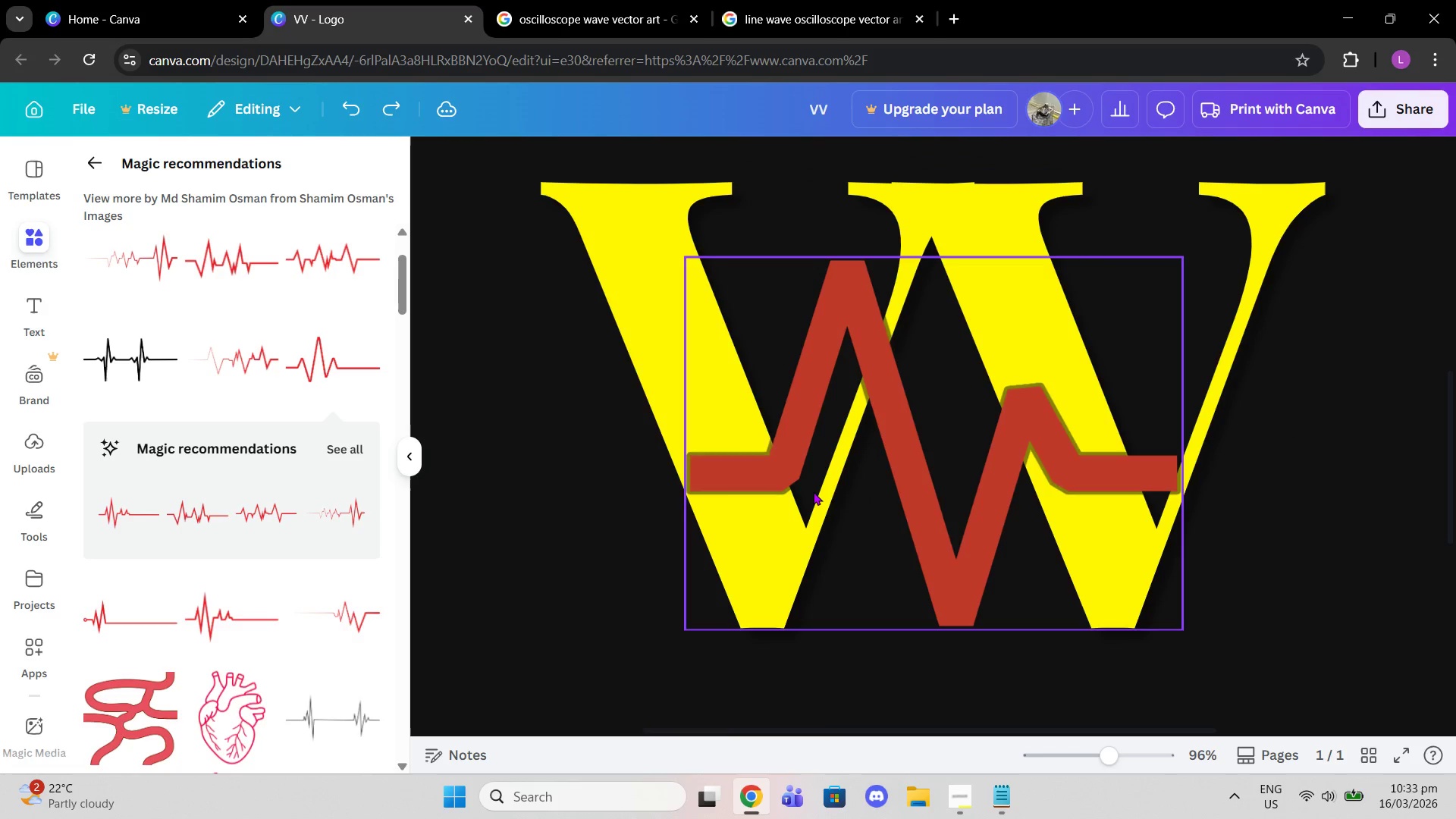 
key(Control+Z)
 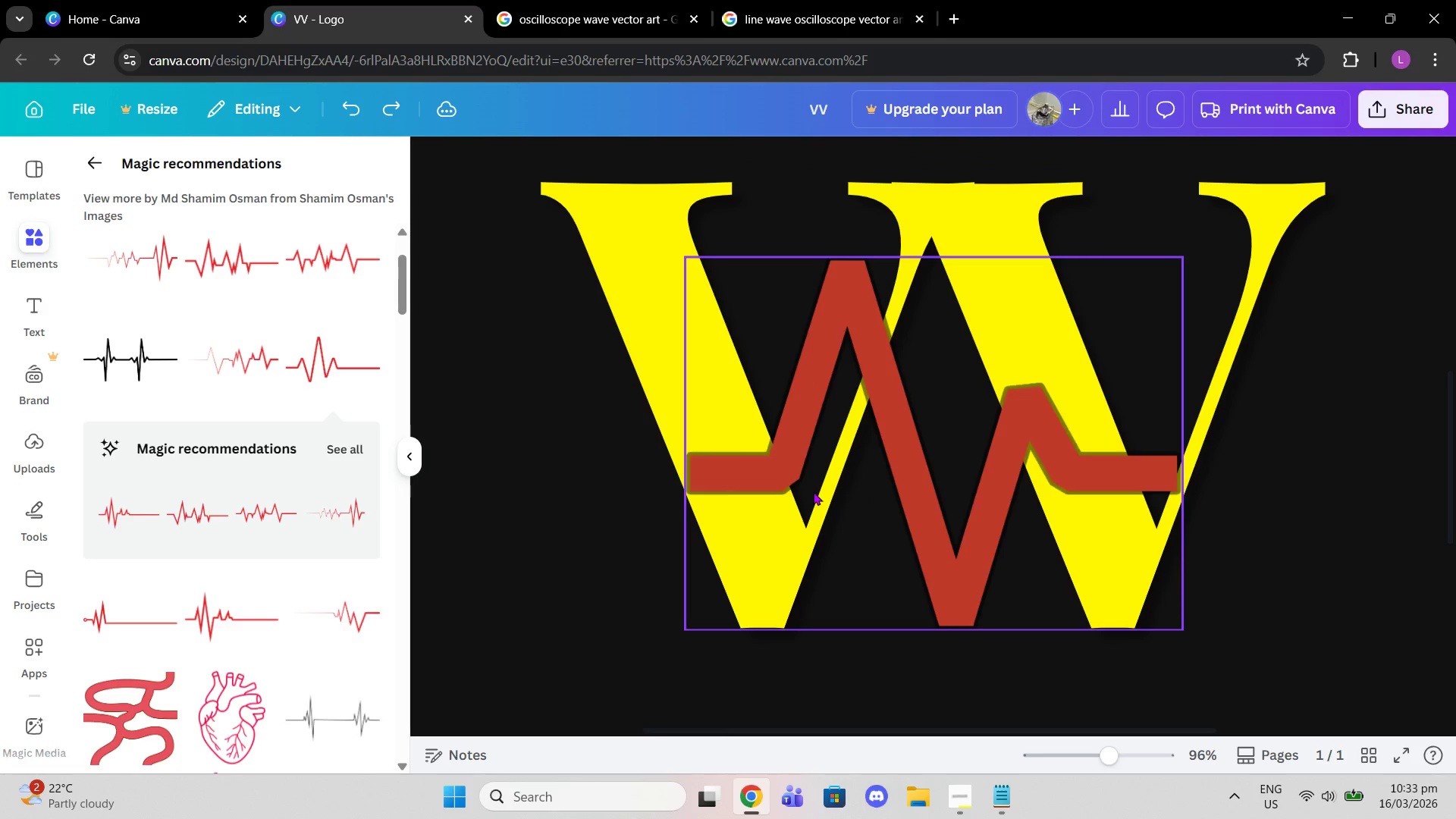 
key(Control+Z)
 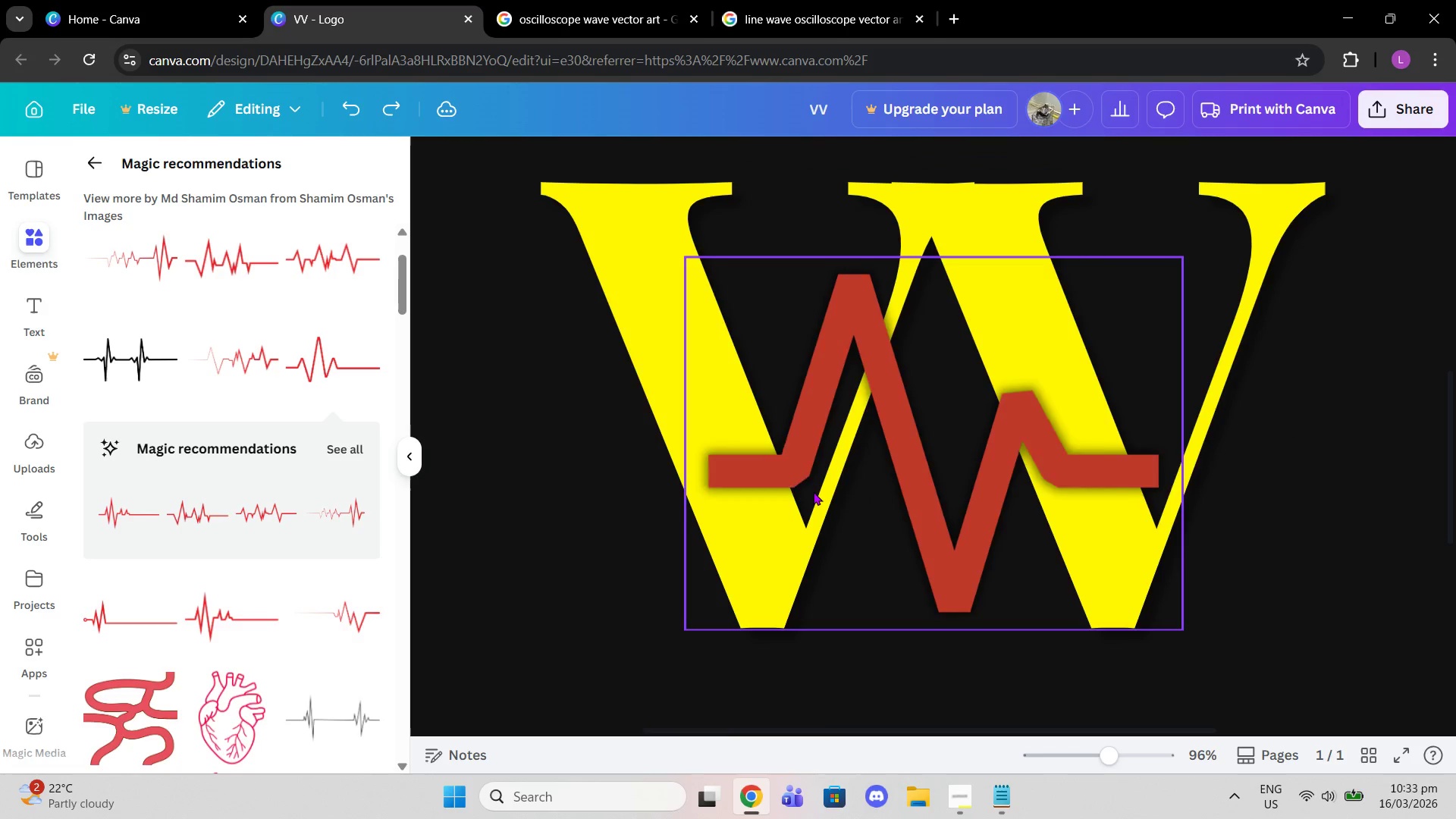 
key(Control+Z)
 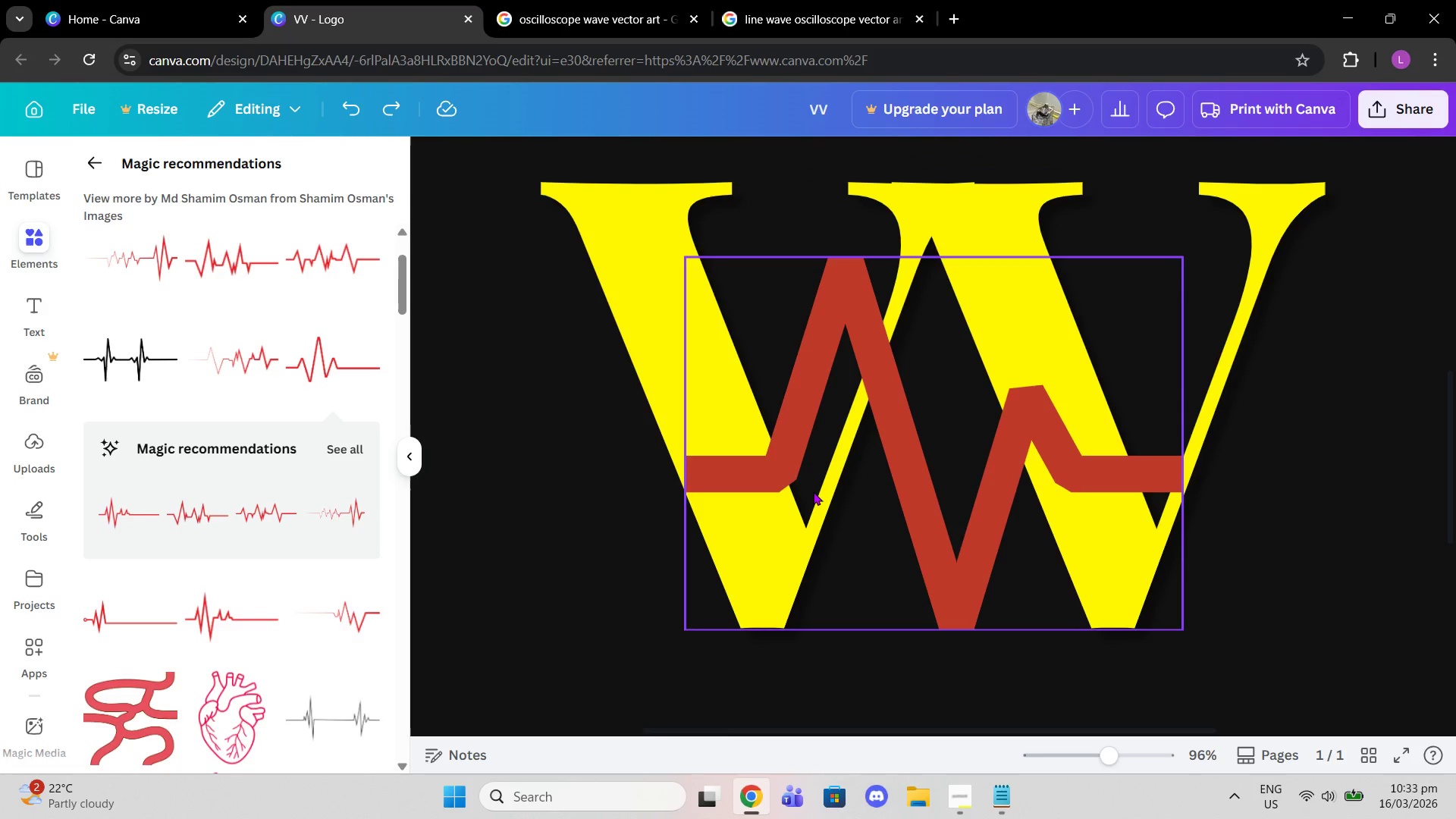 
key(Control+Z)
 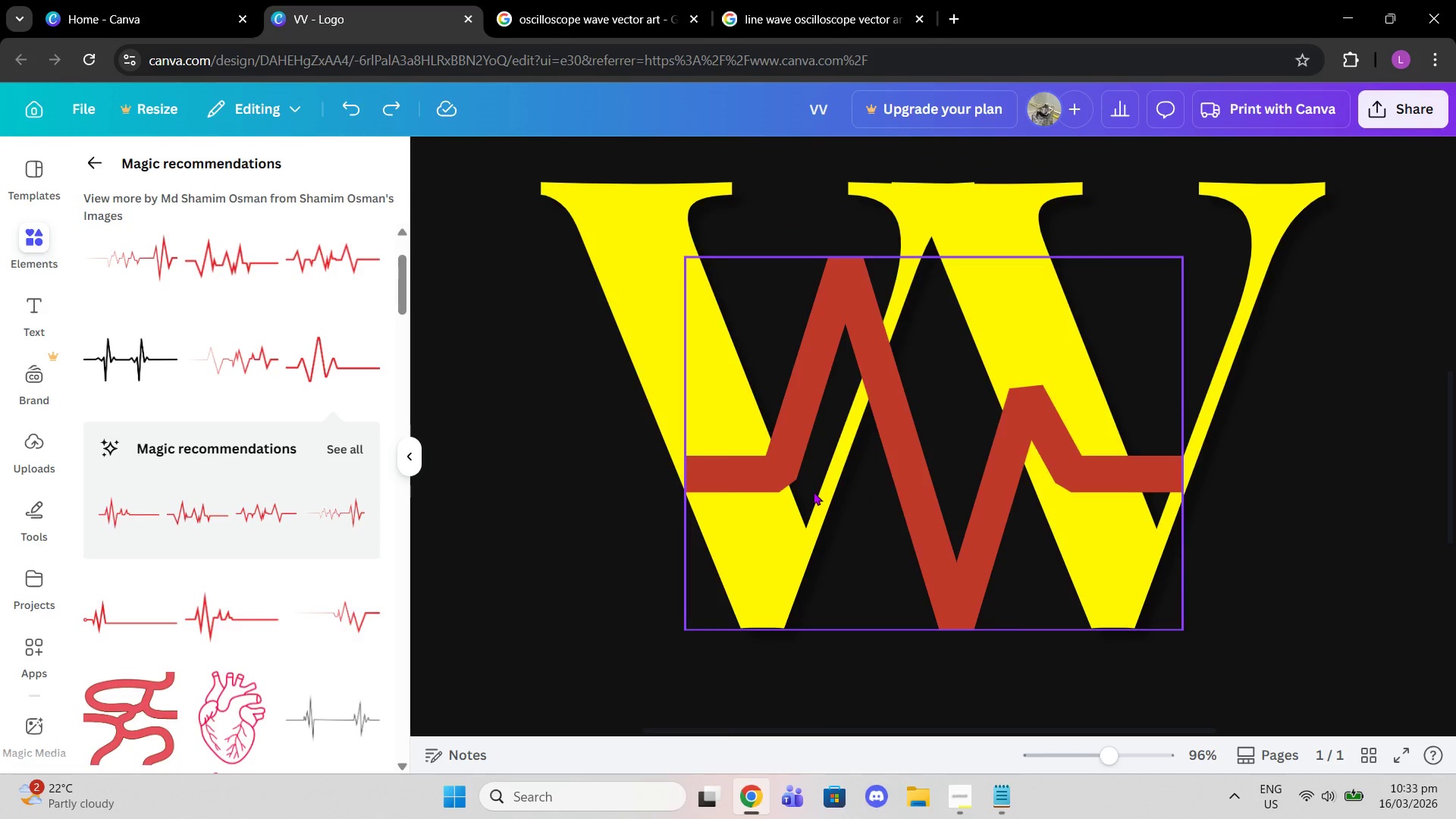 
key(Control+Z)
 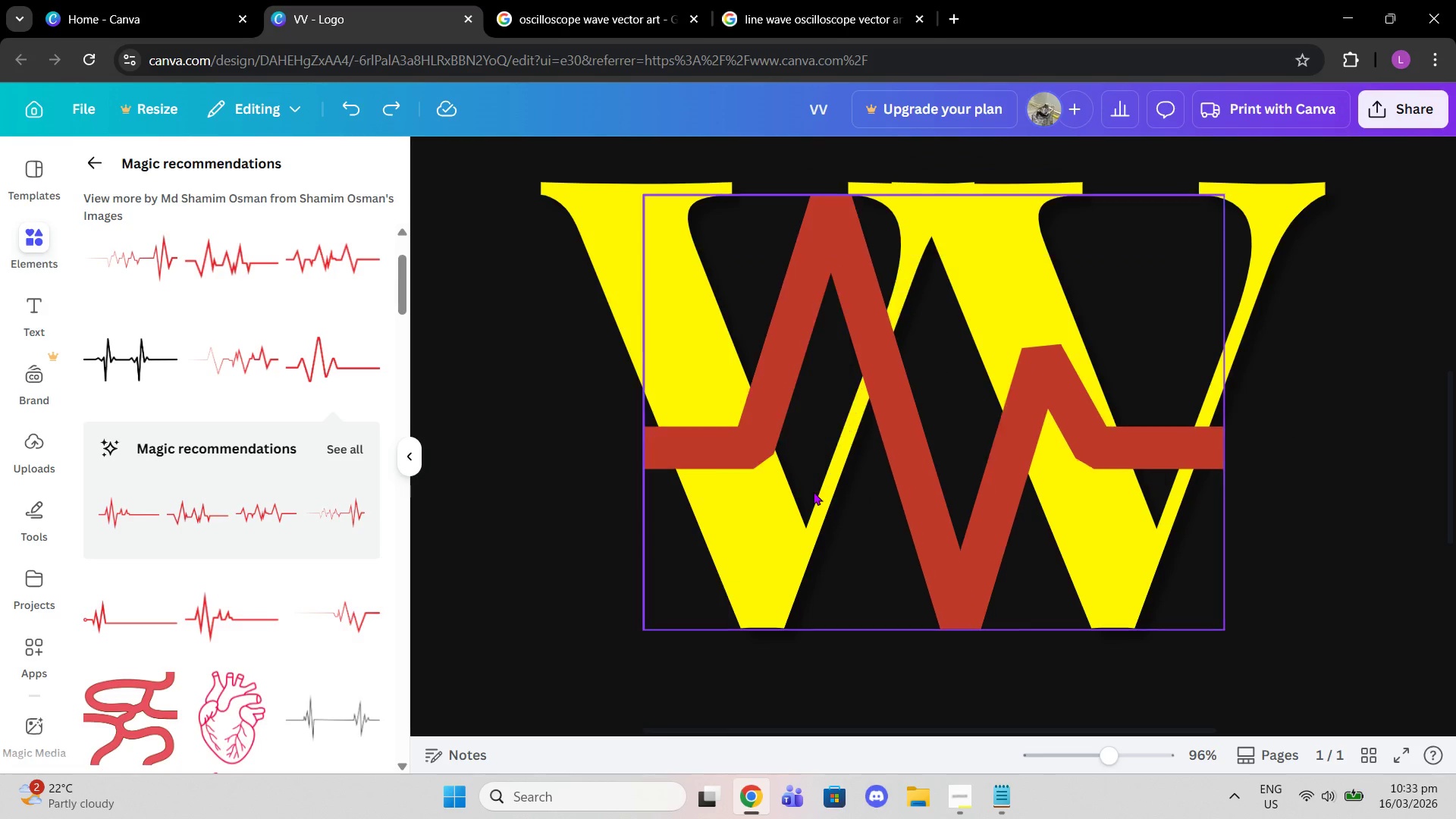 
key(Control+Z)
 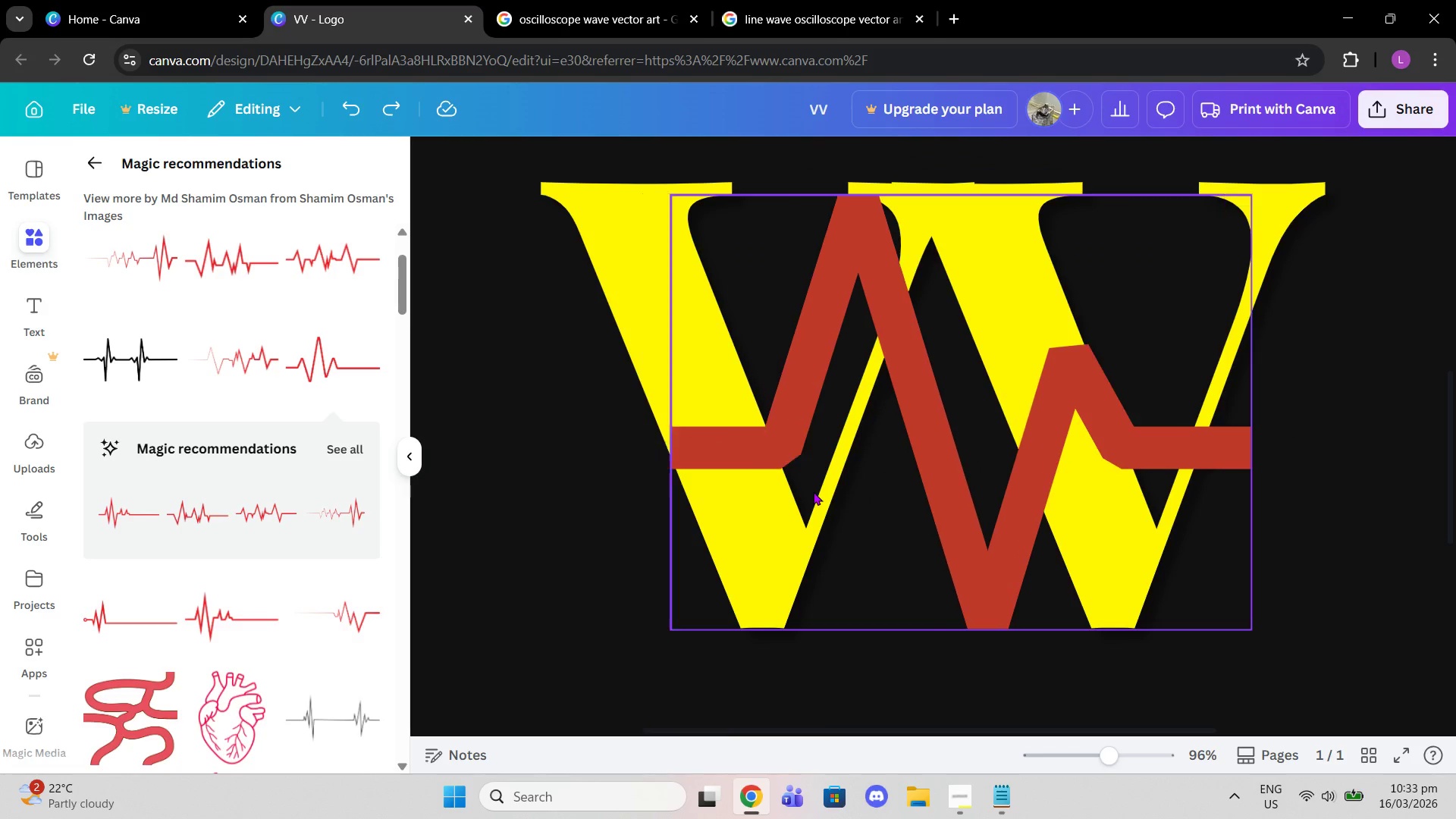 
key(Control+Z)
 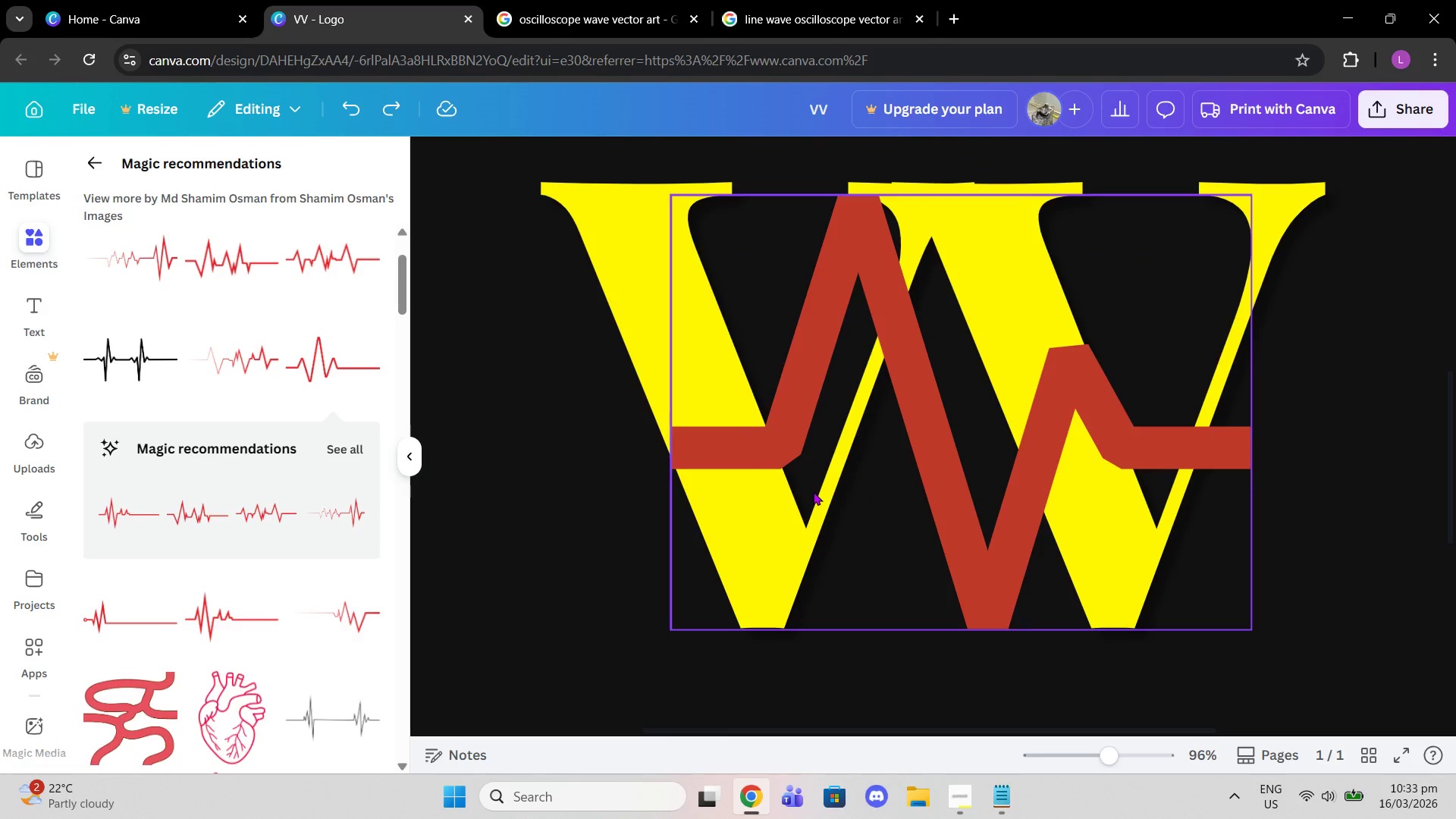 
key(Control+Z)
 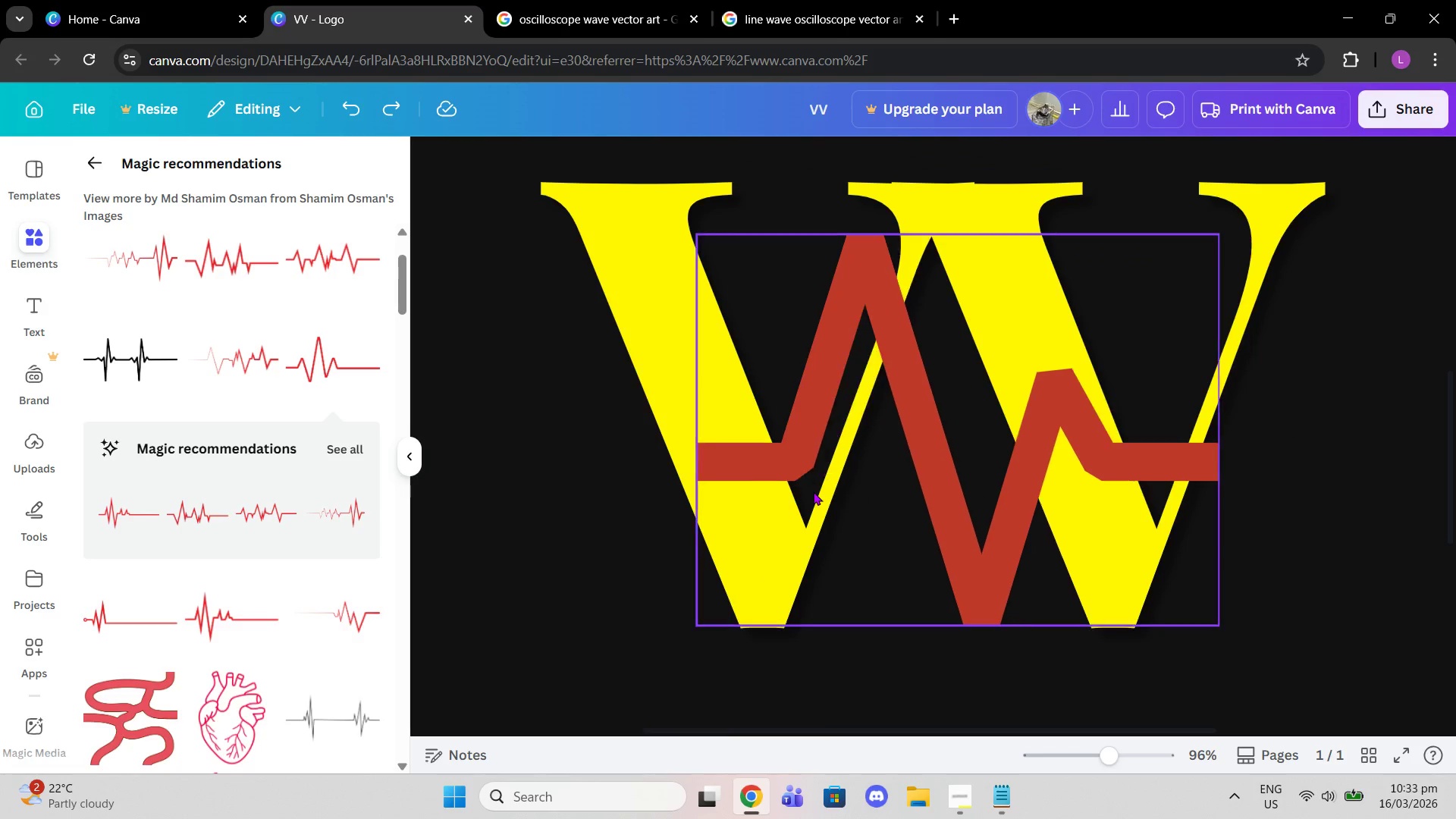 
key(Control+Z)
 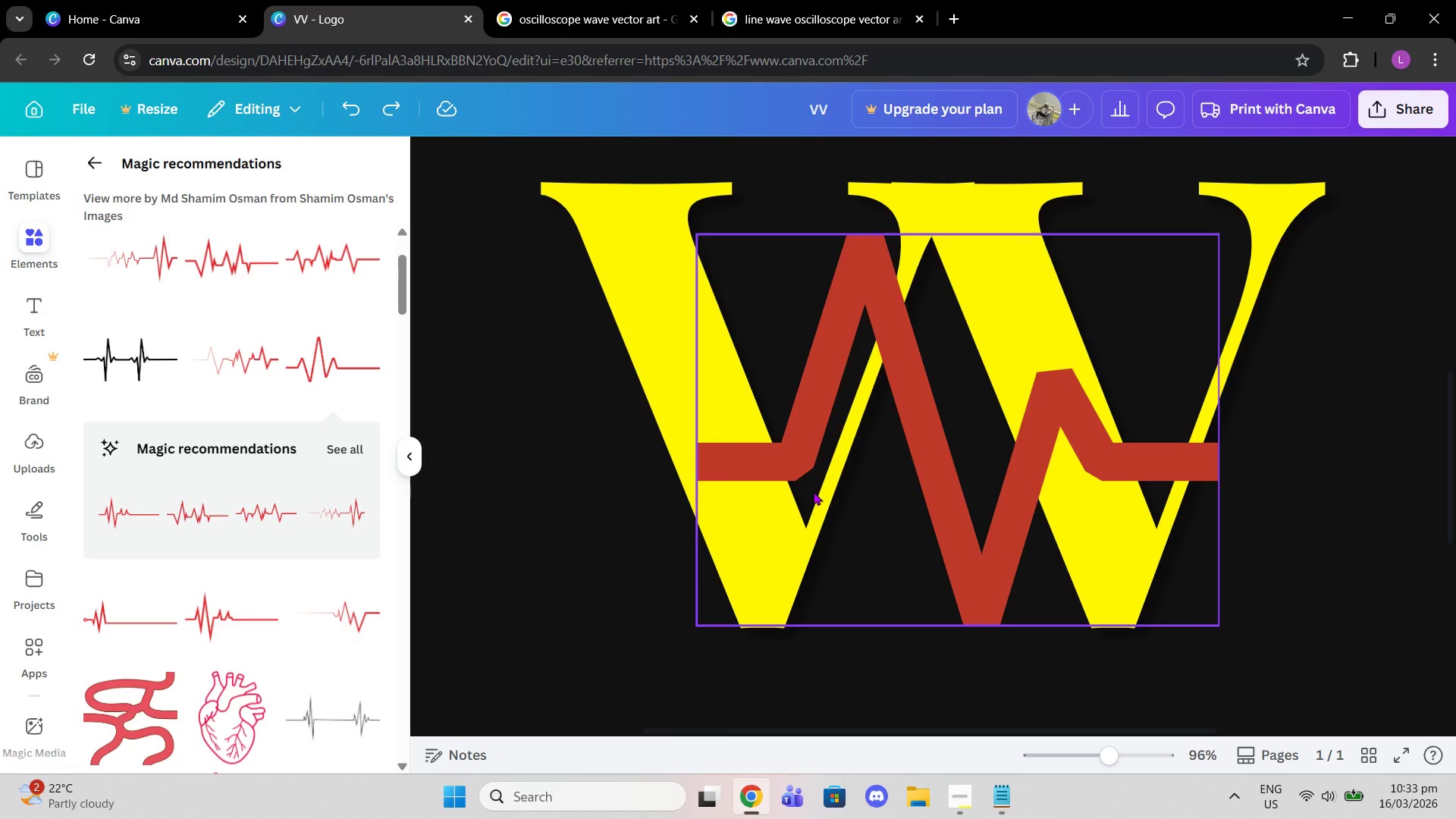 
key(Control+Z)
 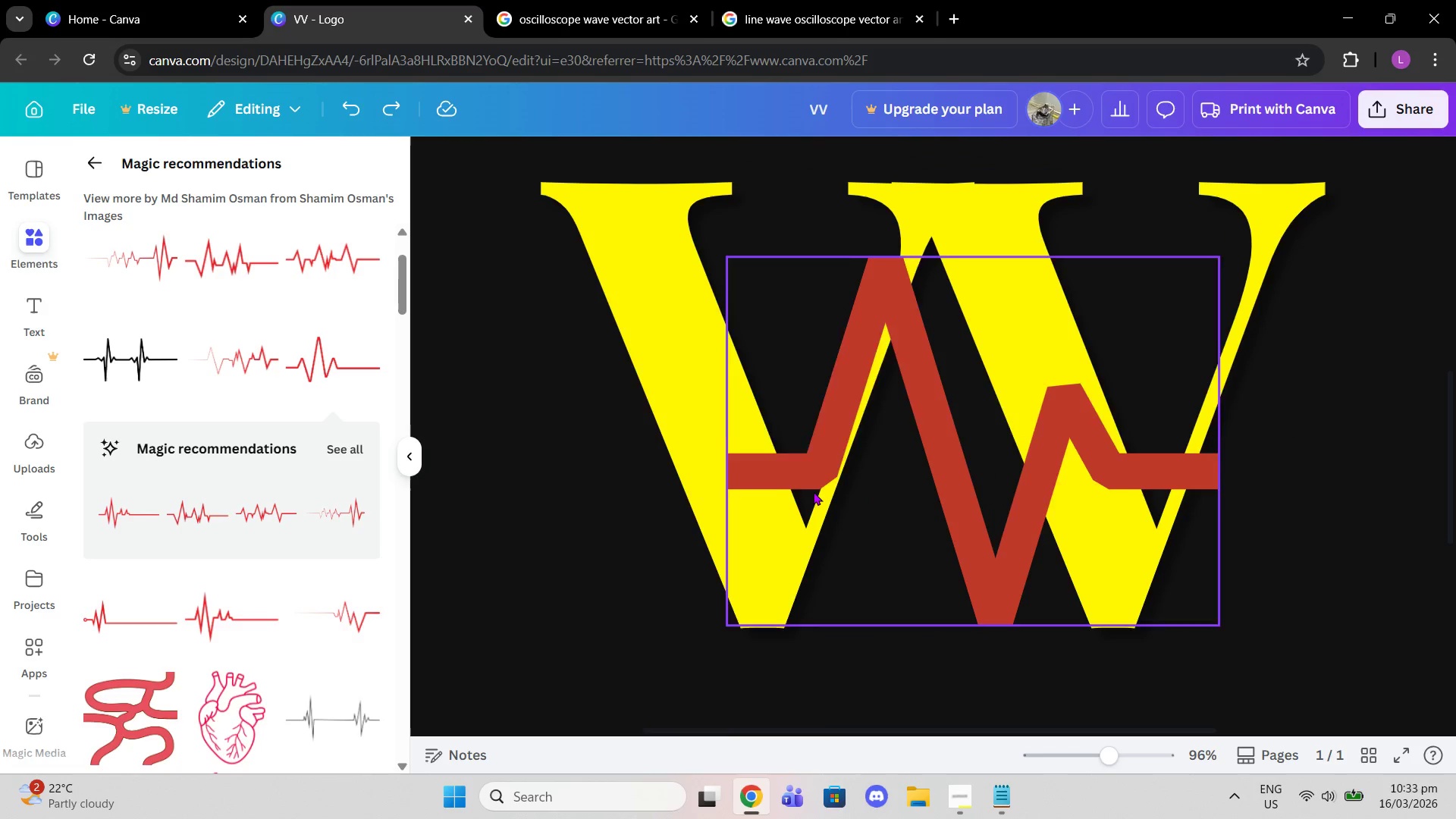 
key(Control+Z)
 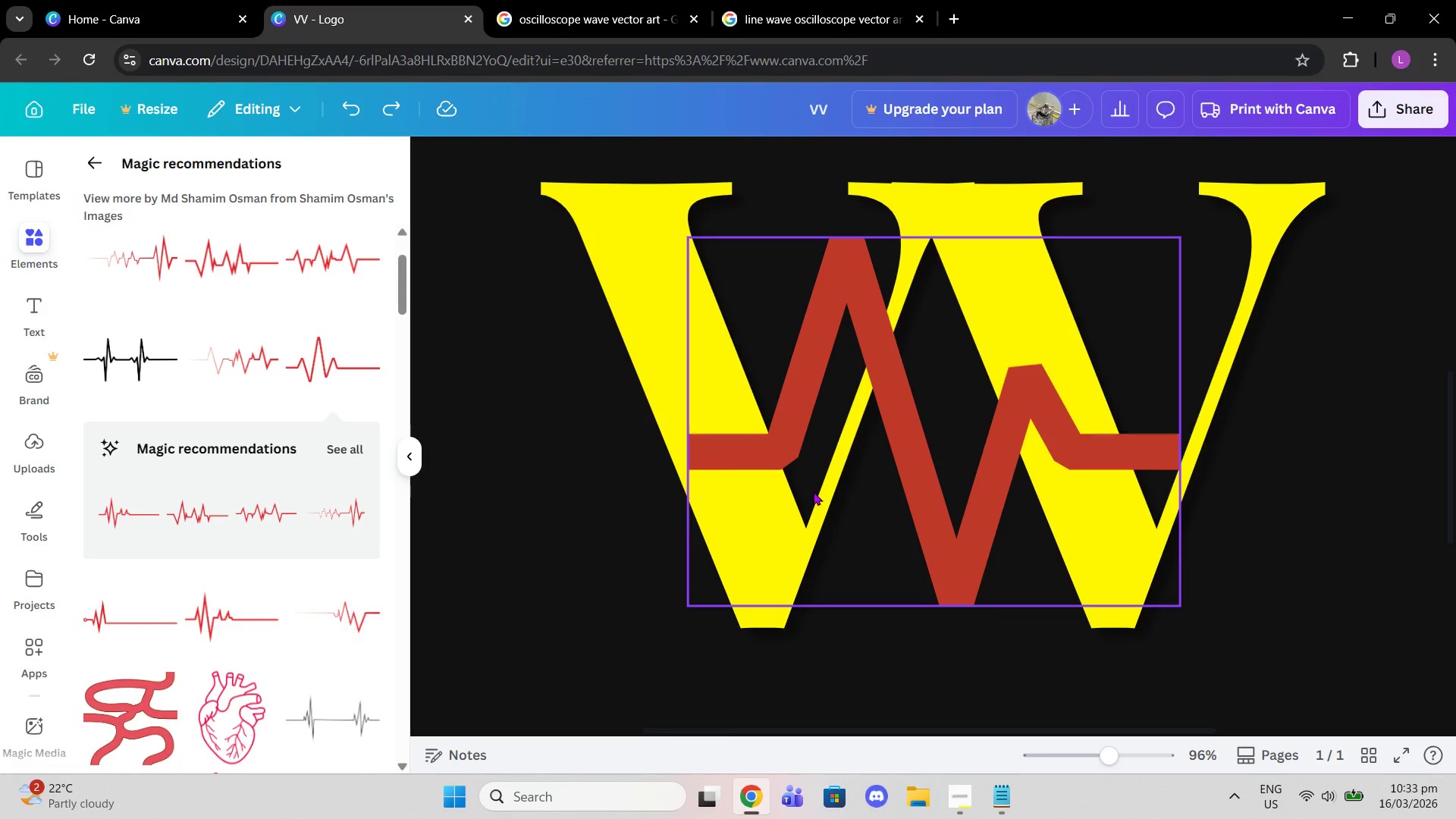 
key(Control+Z)
 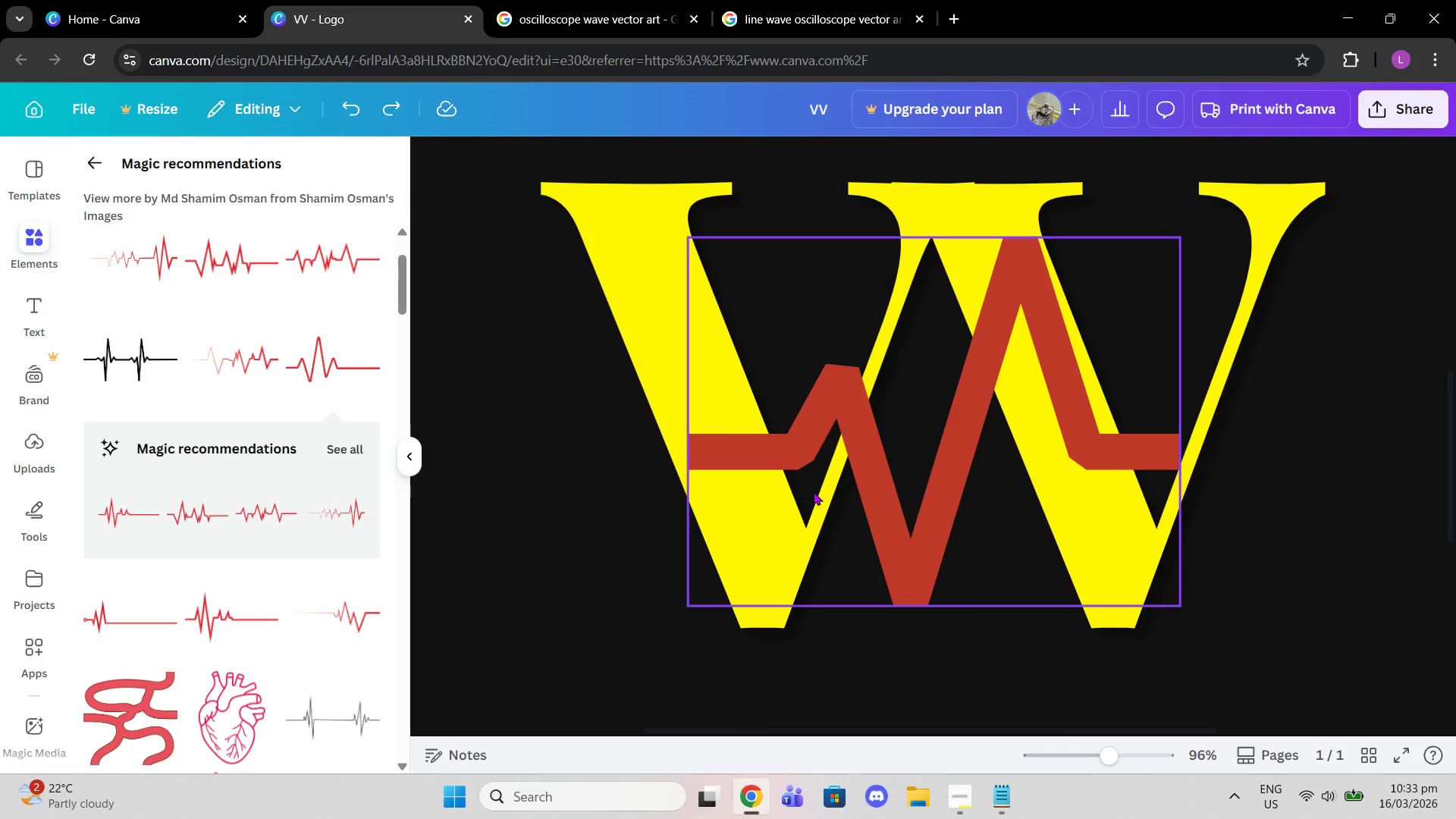 
key(Control+Z)
 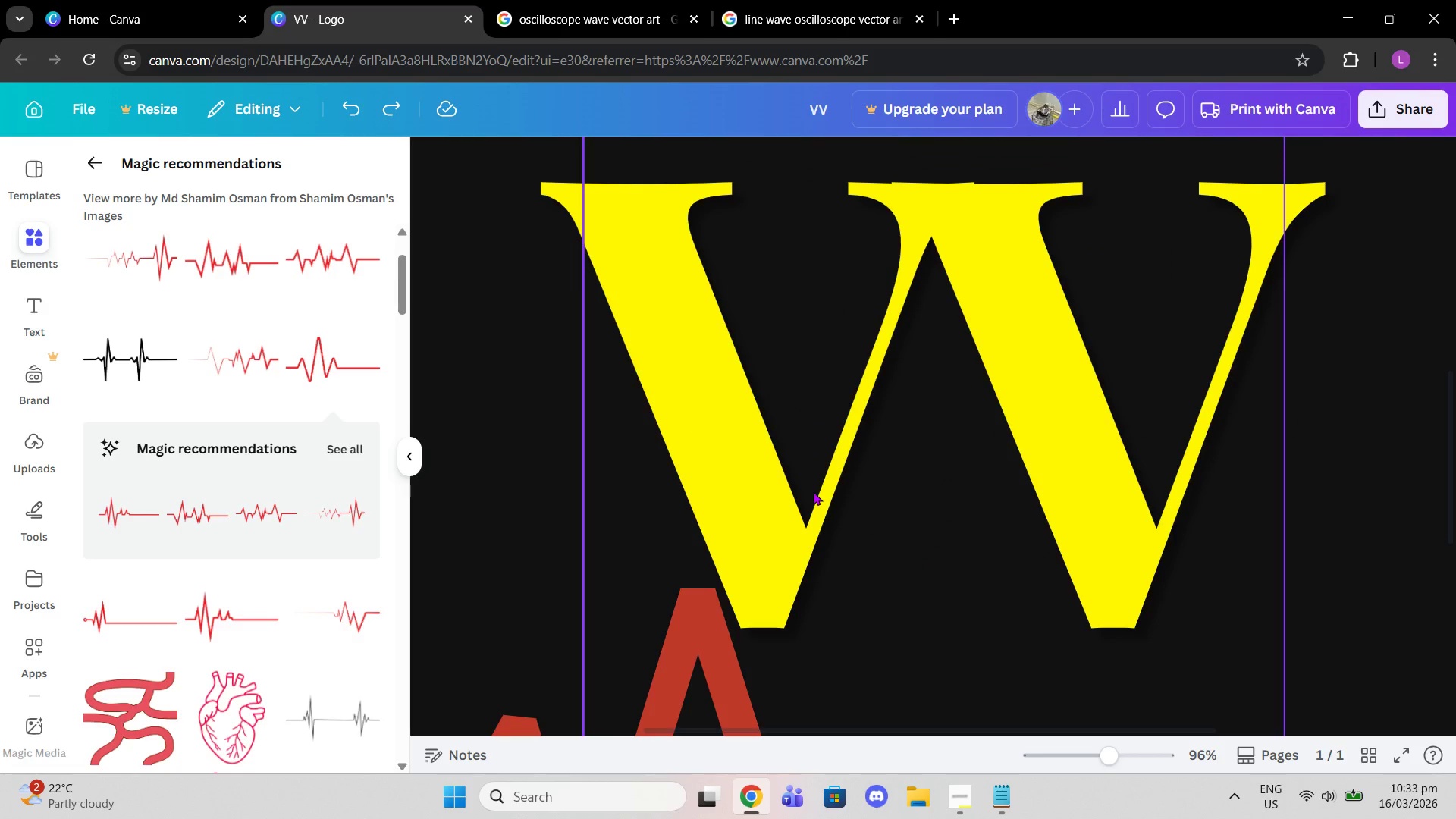 
key(Control+Z)
 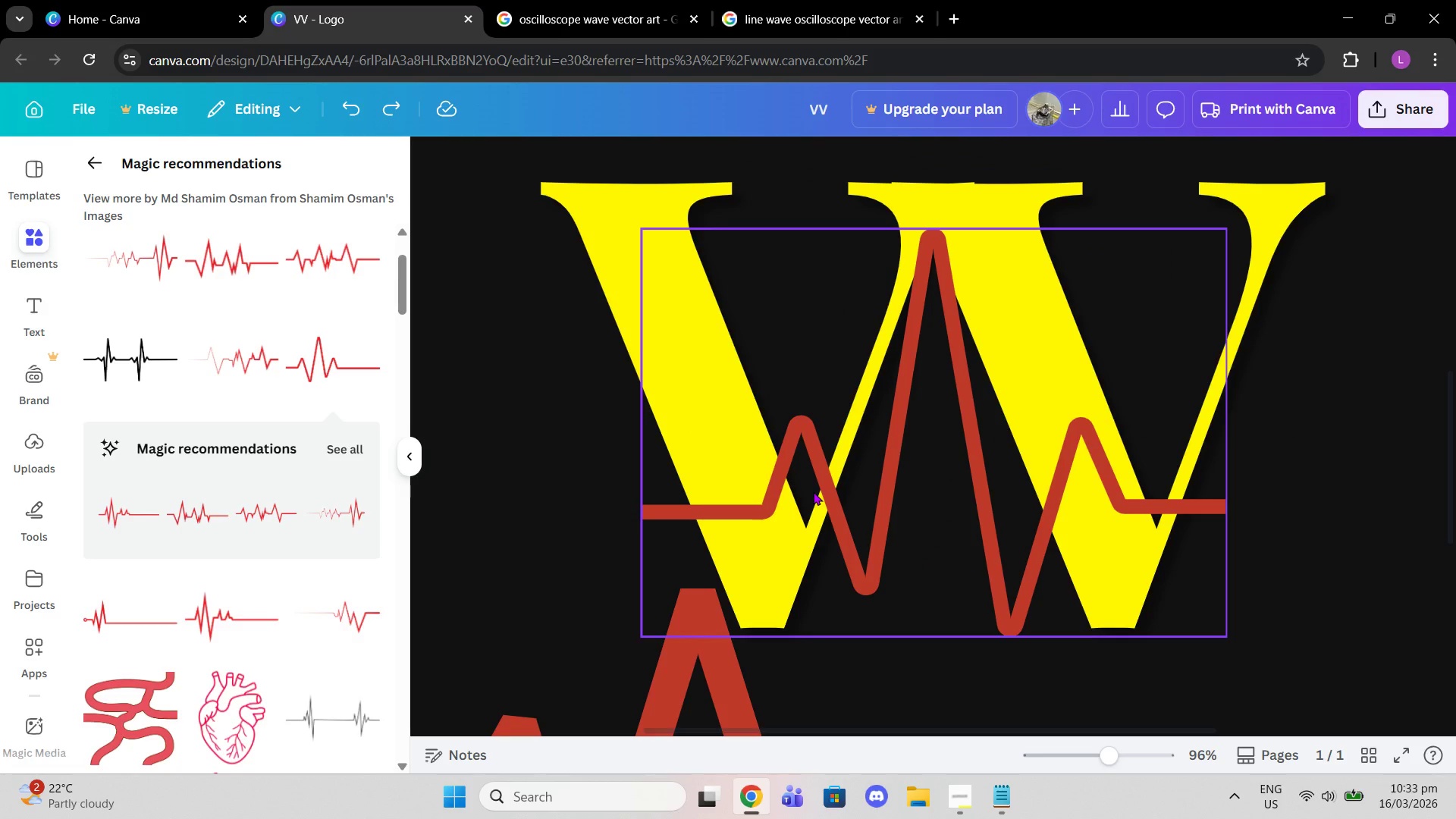 
key(Control+Z)
 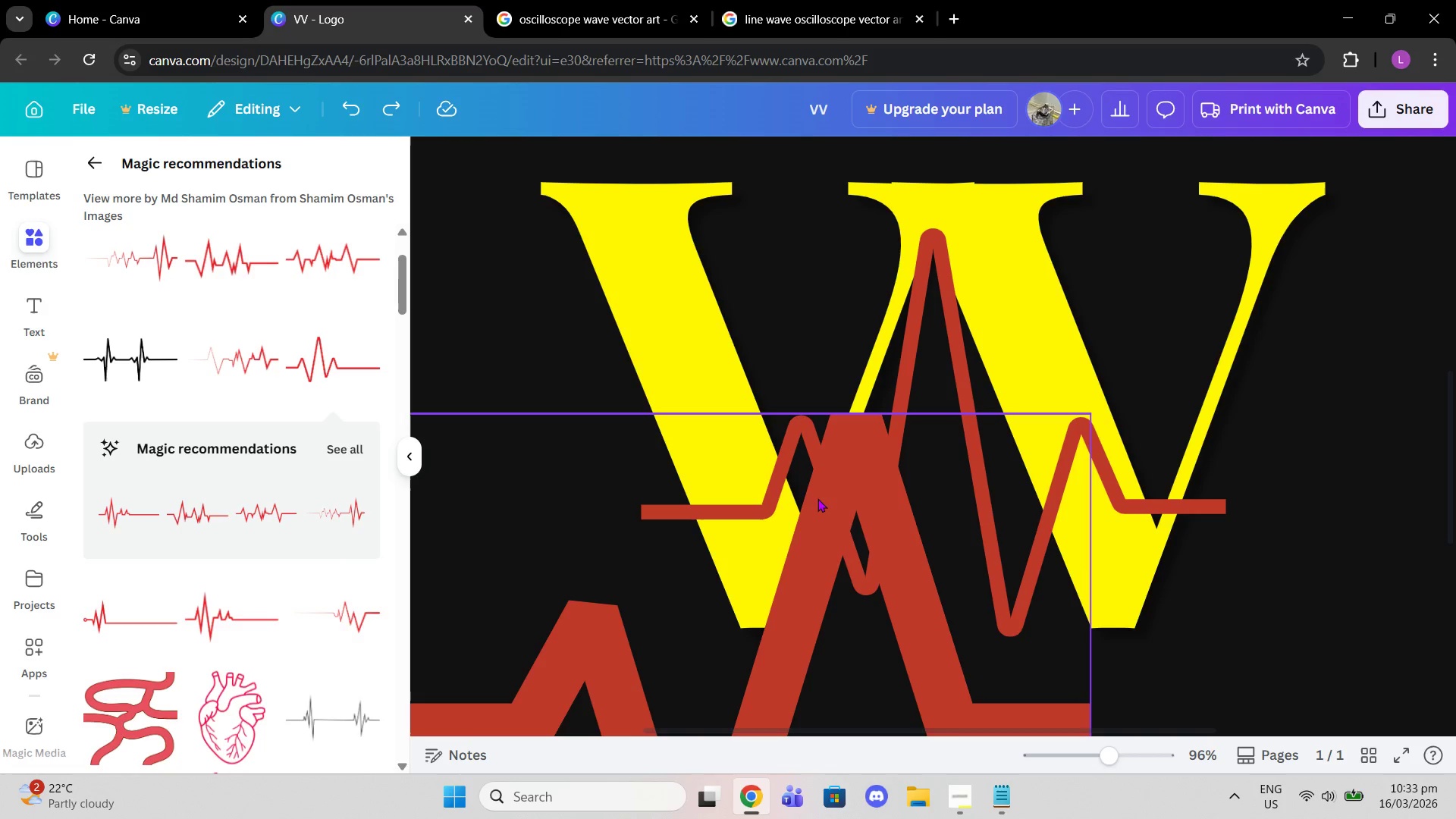 
key(Delete)
 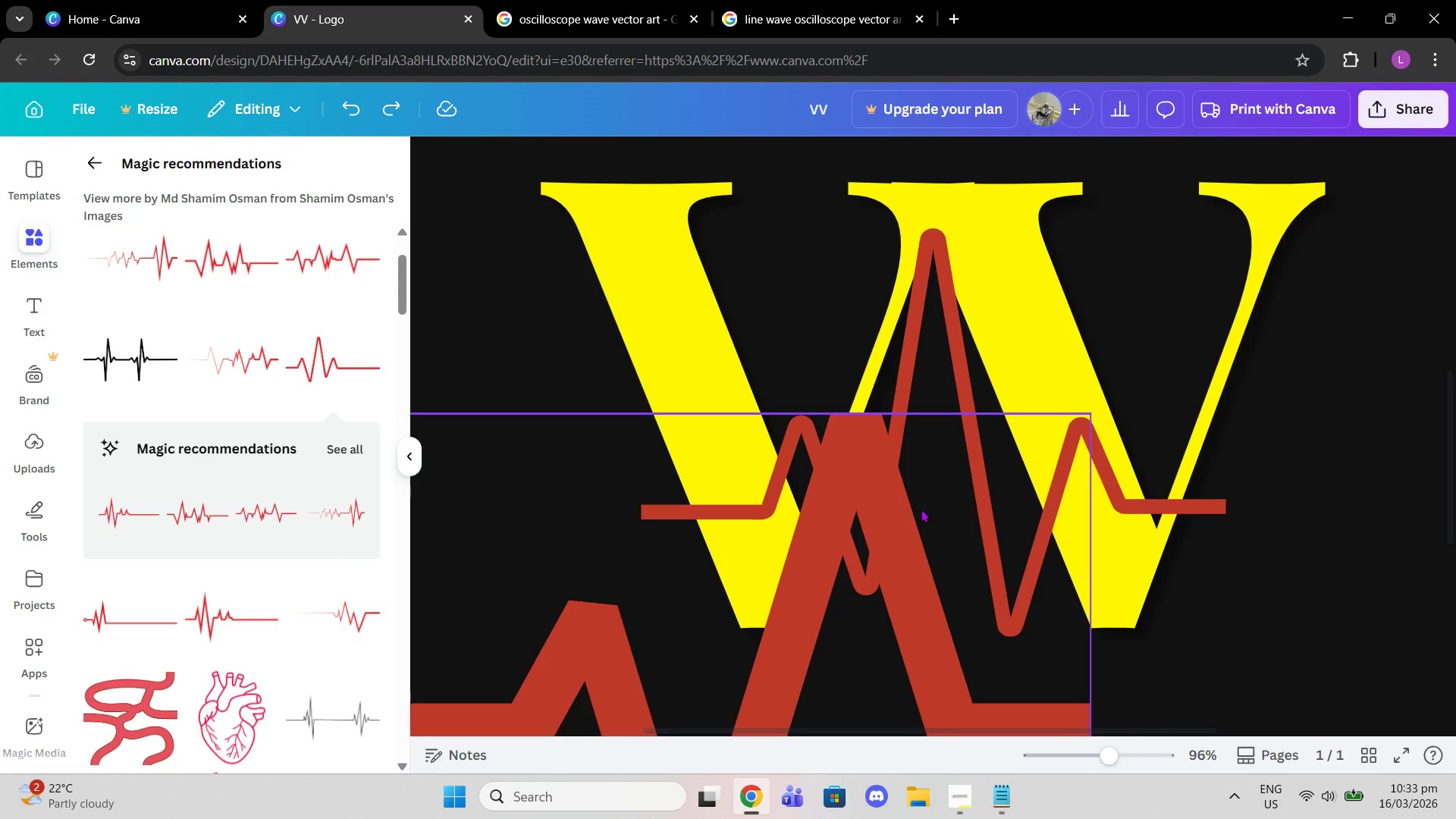 
scroll: coordinate [1176, 475], scroll_direction: down, amount: 3.0
 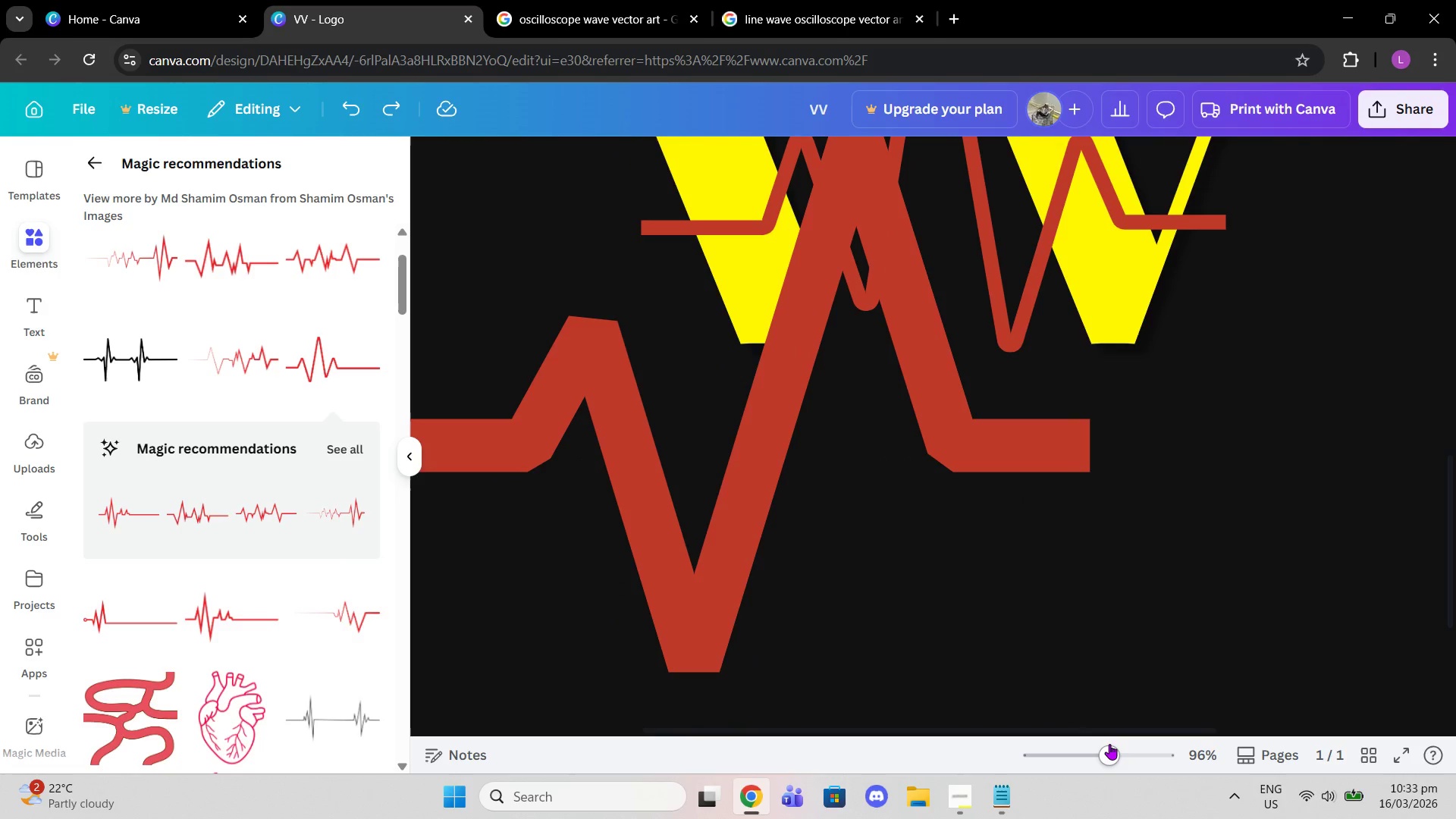 
left_click_drag(start_coordinate=[1109, 744], to_coordinate=[1068, 741])
 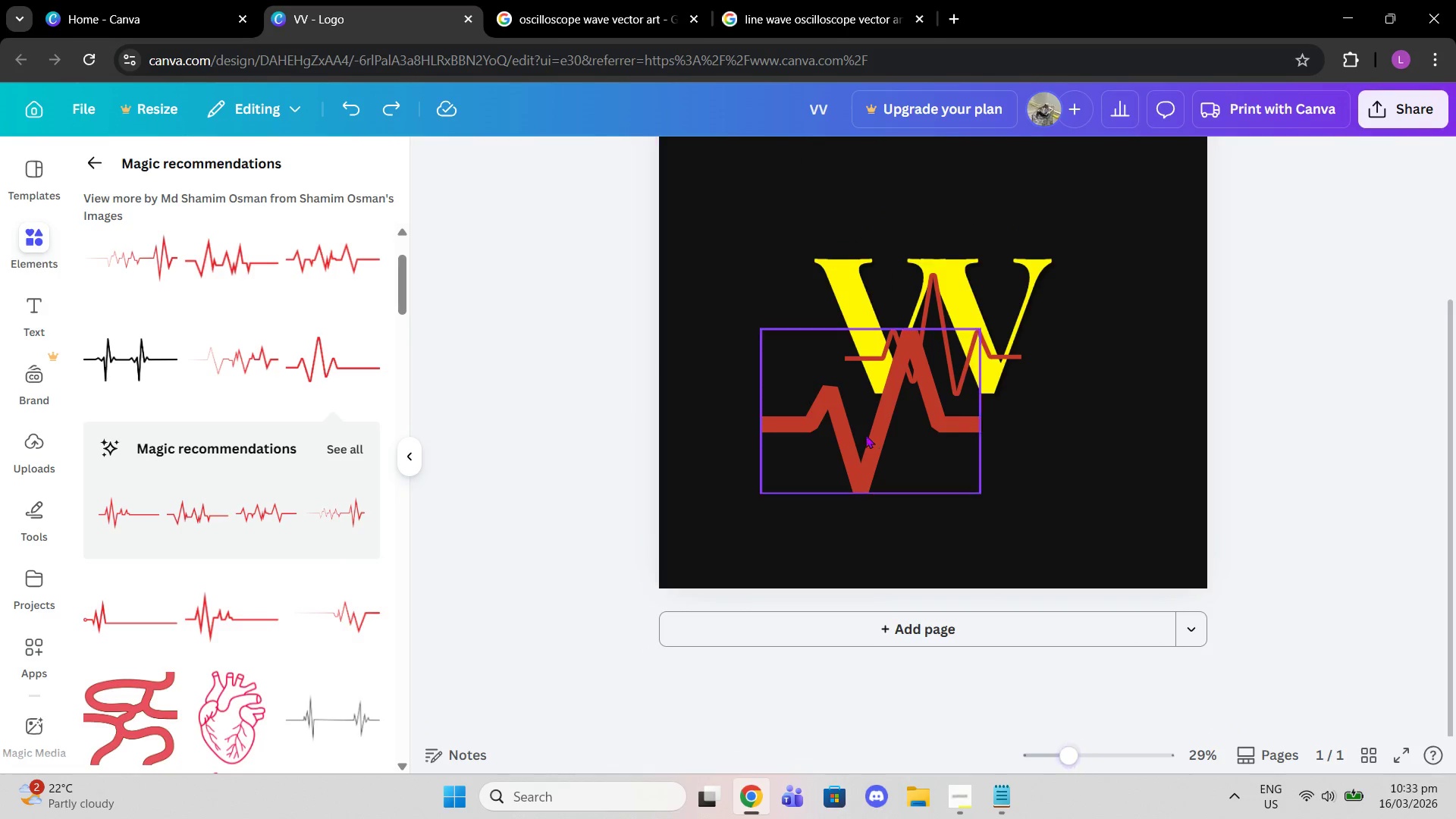 
left_click([865, 435])
 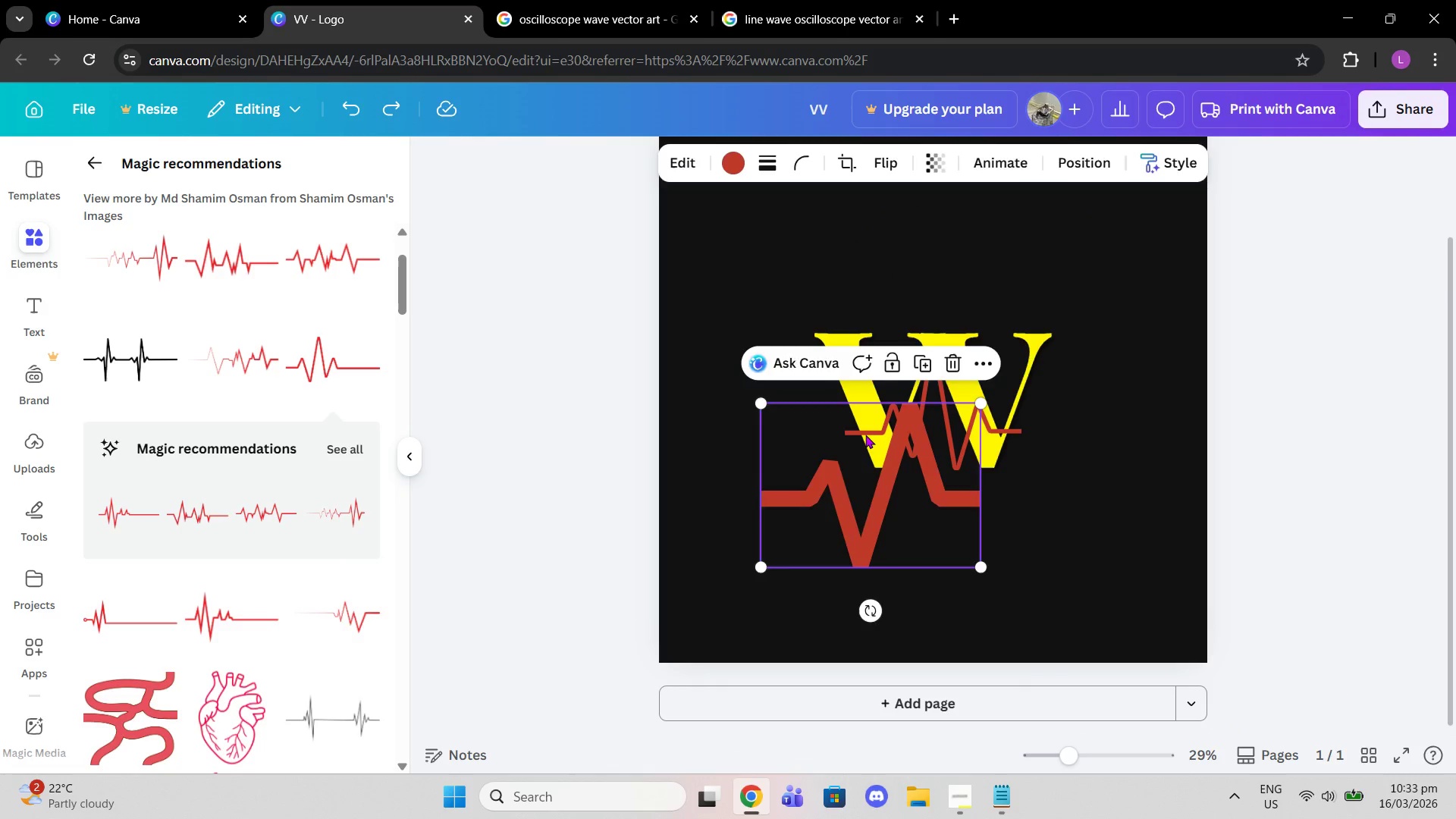 
key(Delete)
 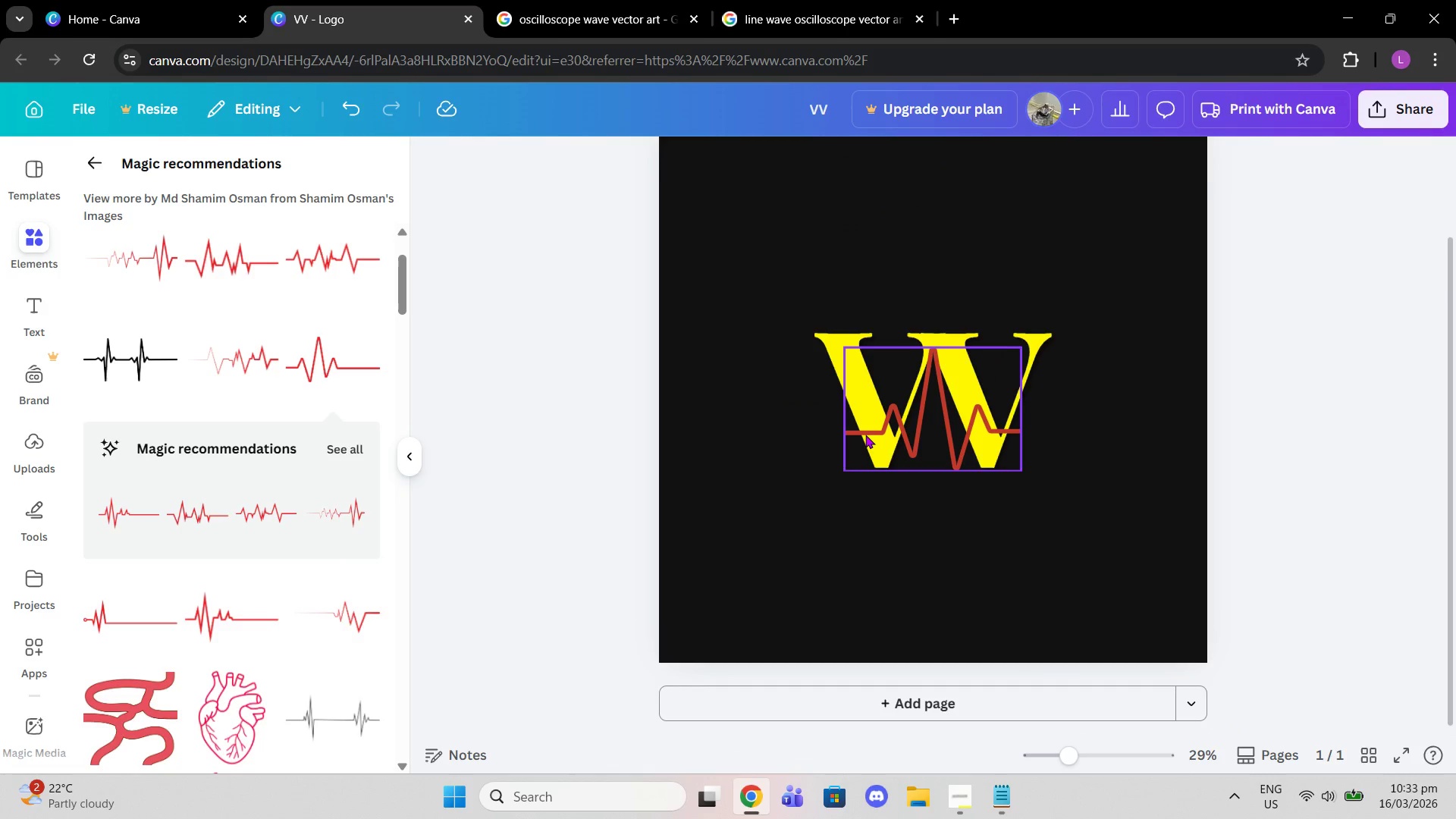 
left_click([865, 435])
 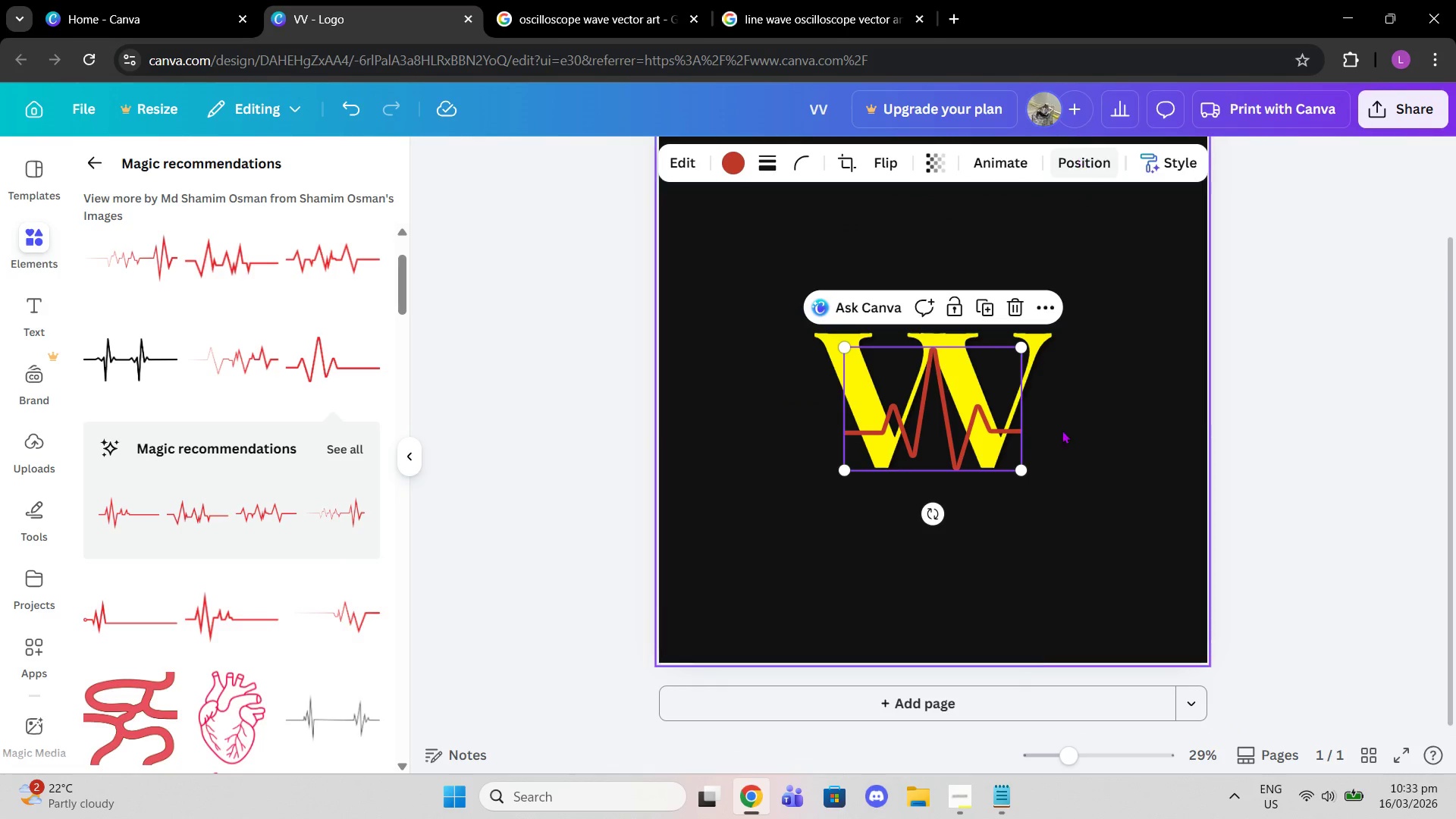 
left_click_drag(start_coordinate=[1068, 755], to_coordinate=[1089, 756])
 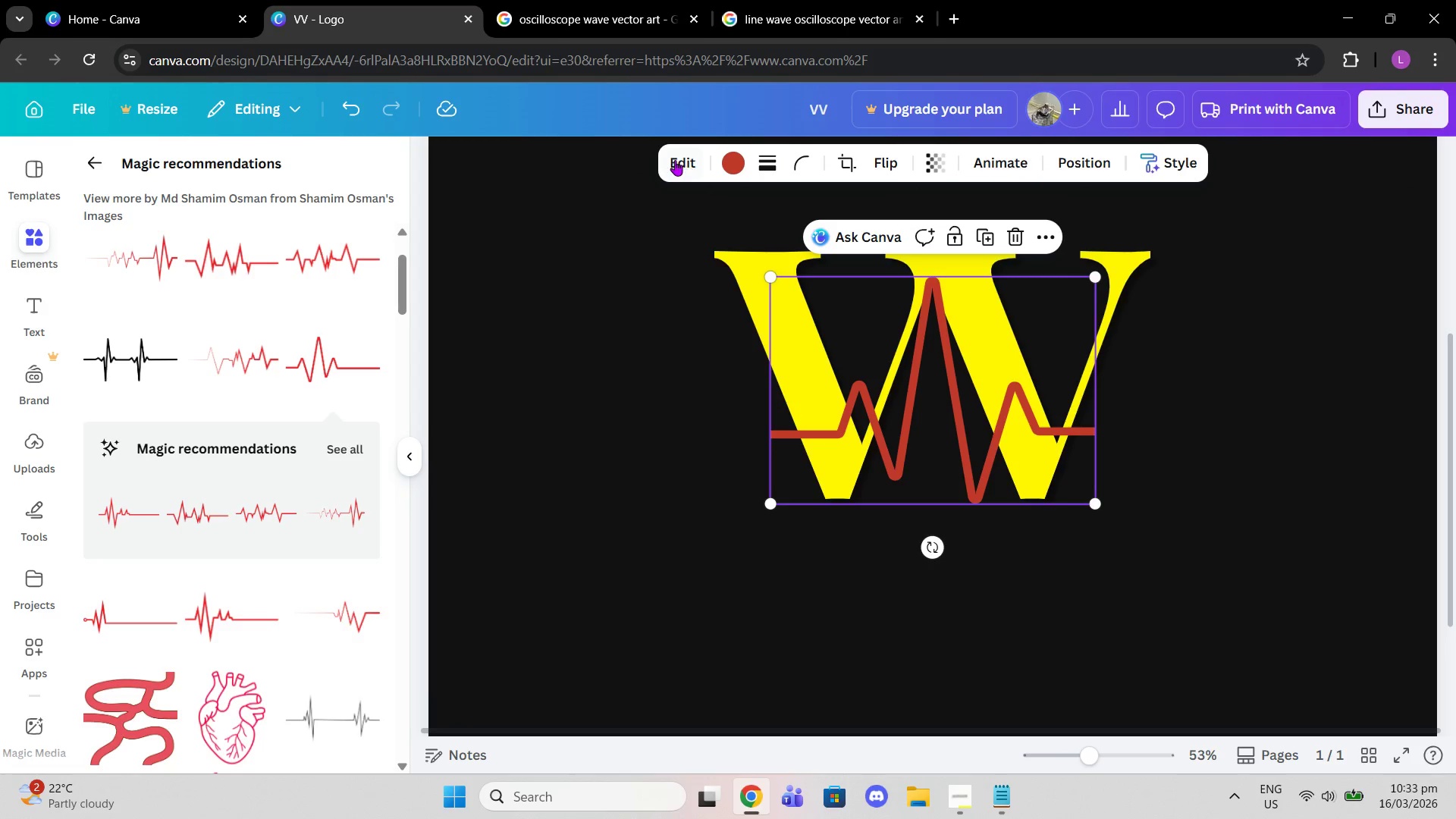 
left_click([675, 159])
 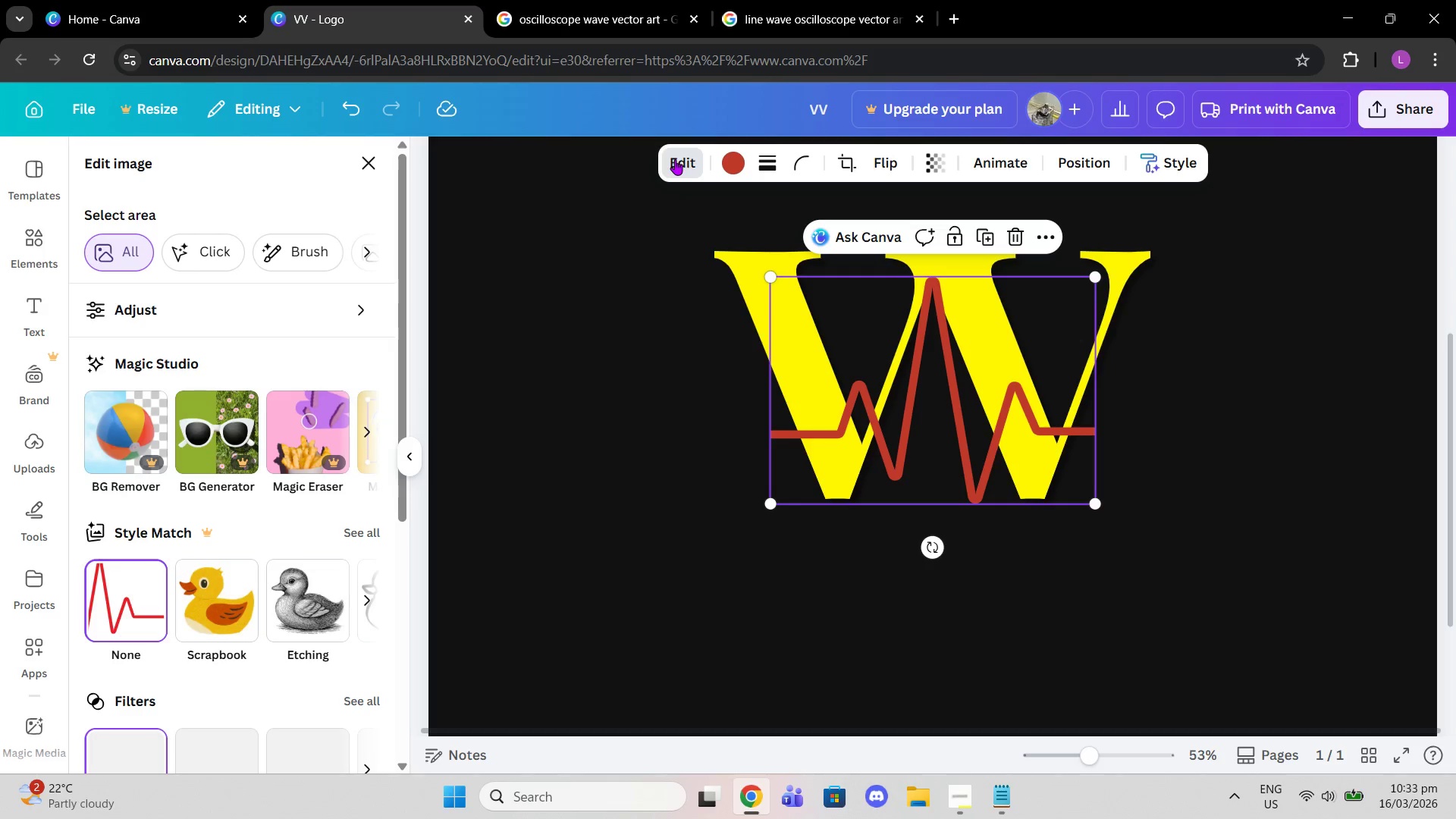 
scroll: coordinate [174, 565], scroll_direction: down, amount: 3.0
 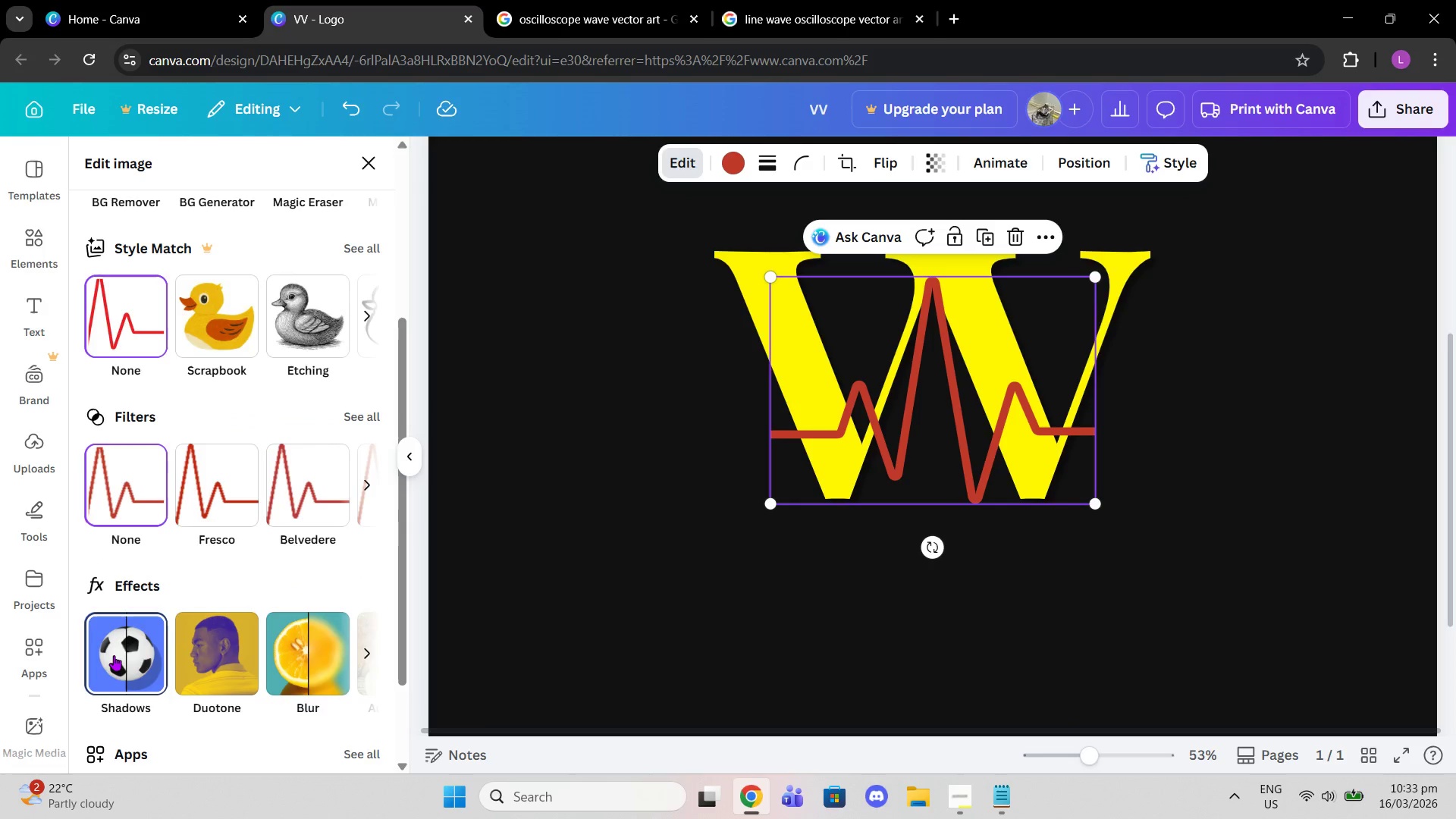 
left_click([114, 655])
 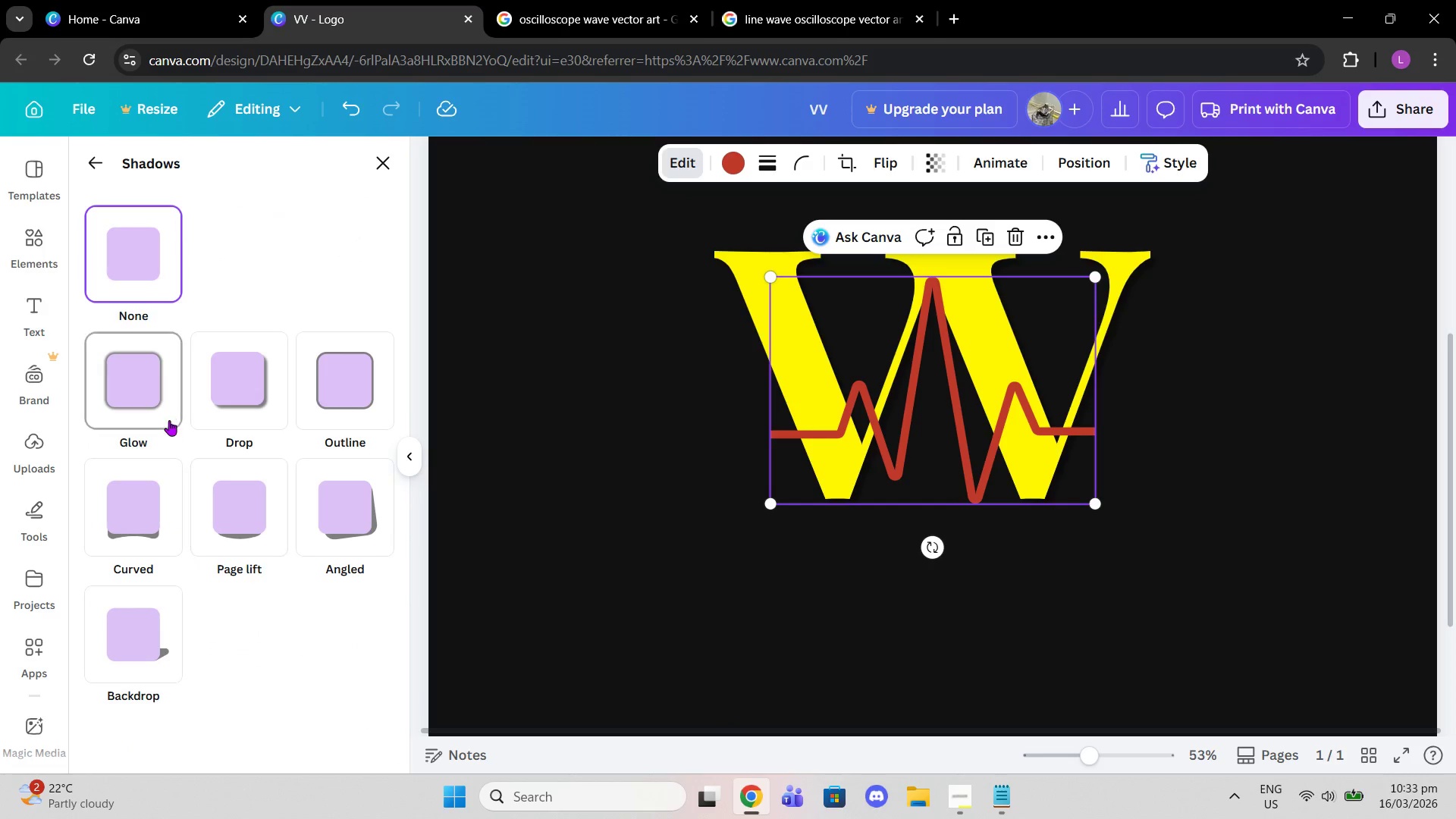 
left_click([165, 418])
 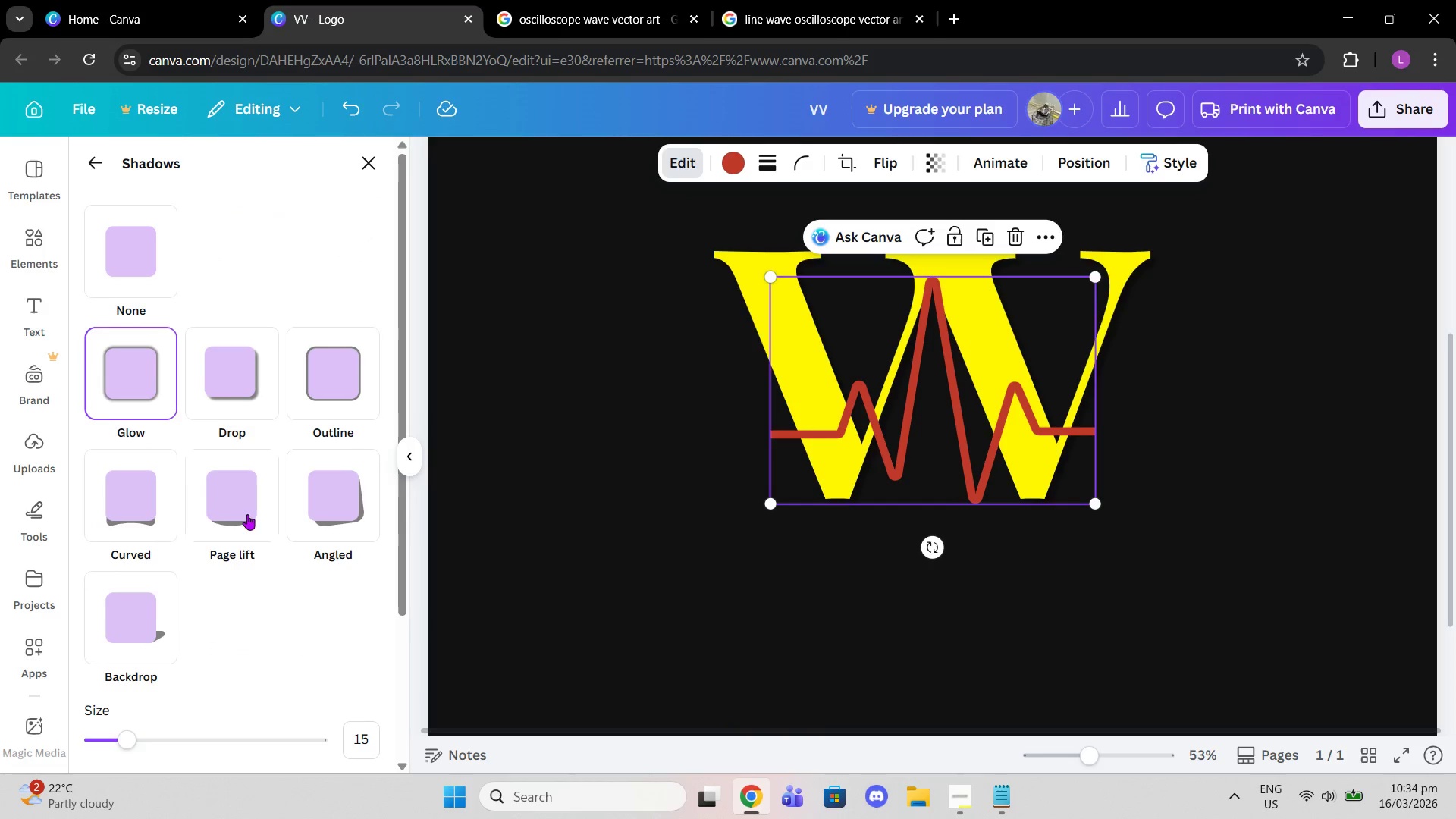 
scroll: coordinate [265, 562], scroll_direction: down, amount: 1.0
 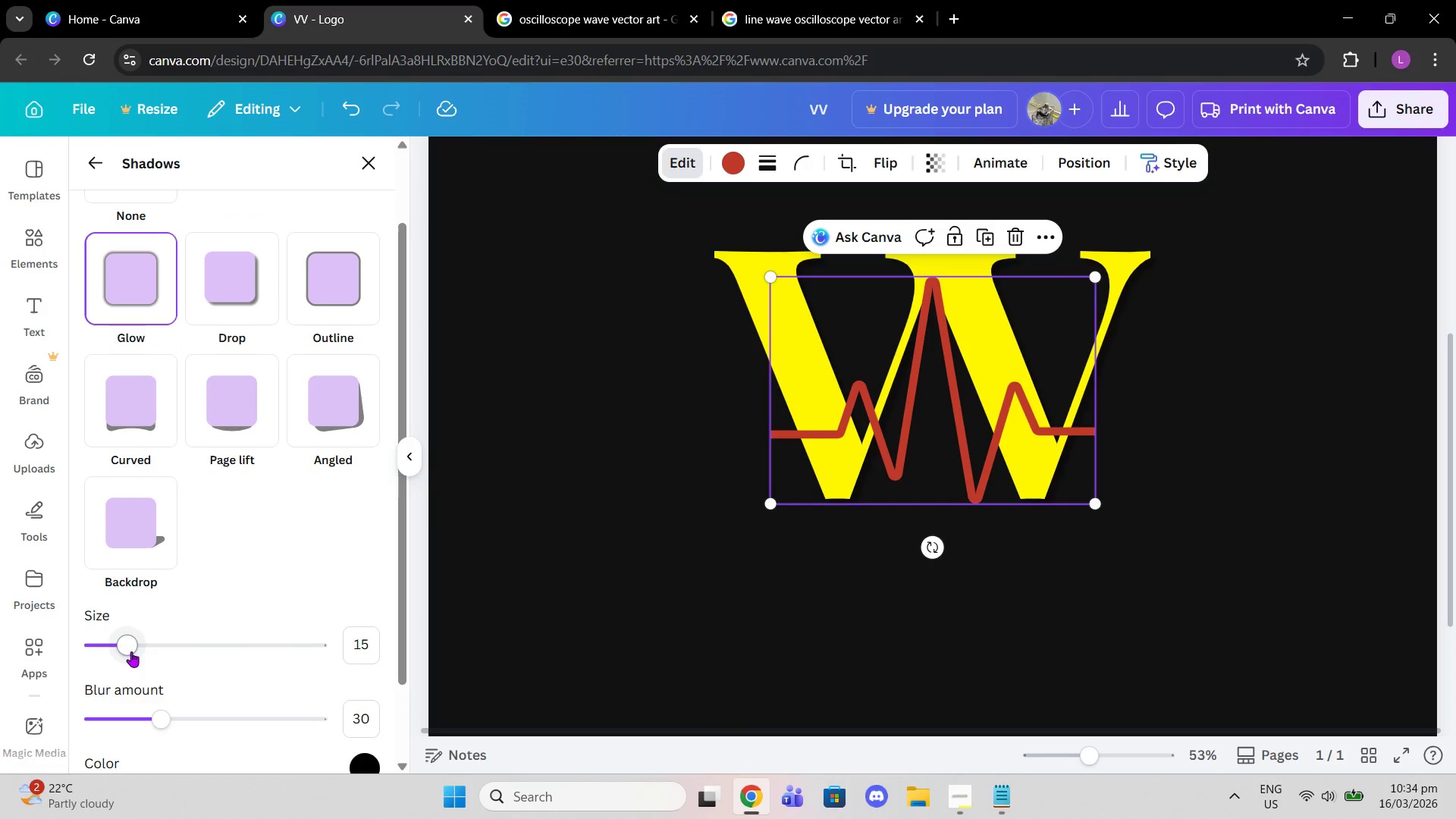 
left_click_drag(start_coordinate=[130, 651], to_coordinate=[161, 657])
 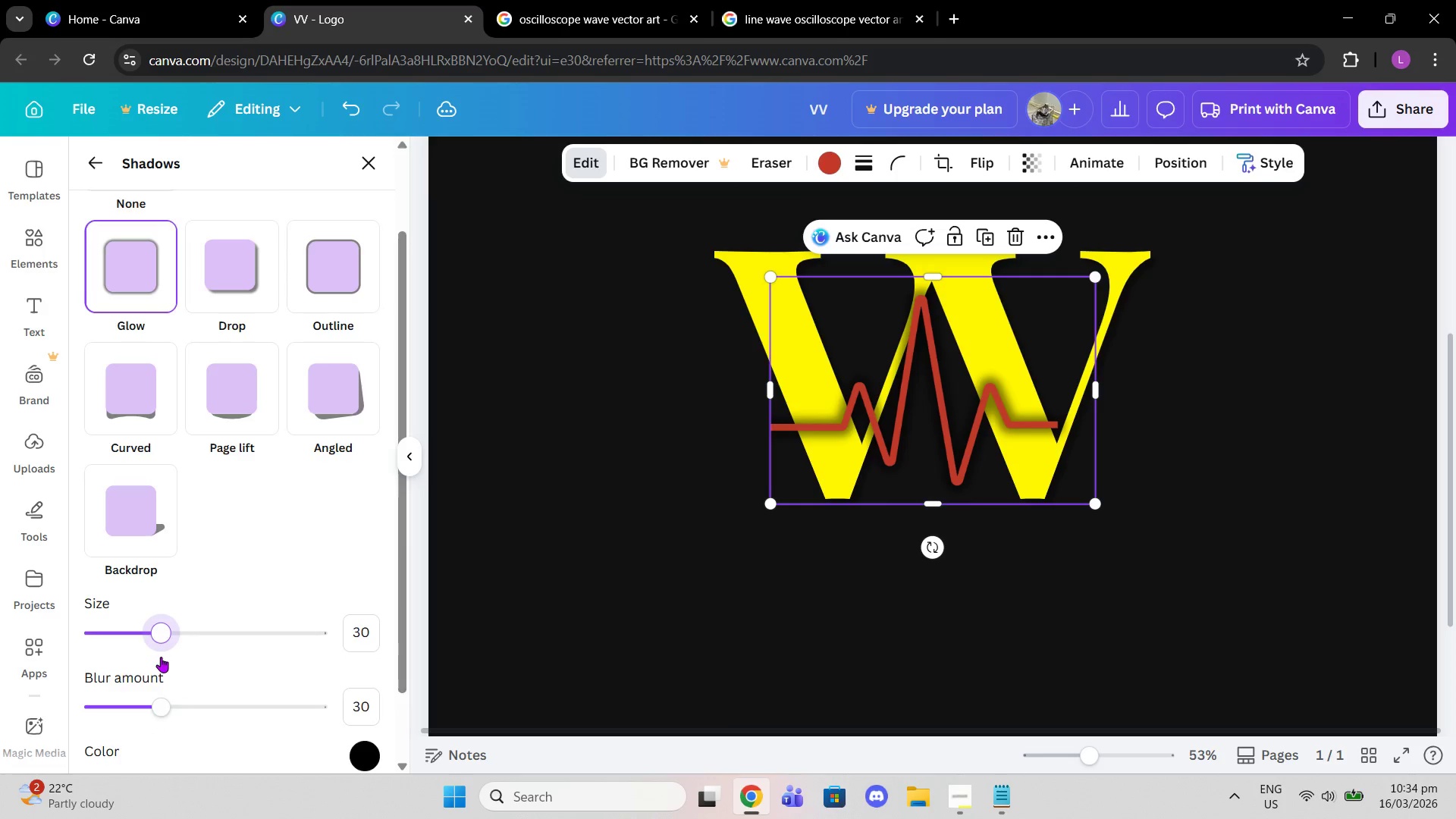 
scroll: coordinate [161, 657], scroll_direction: down, amount: 3.0
 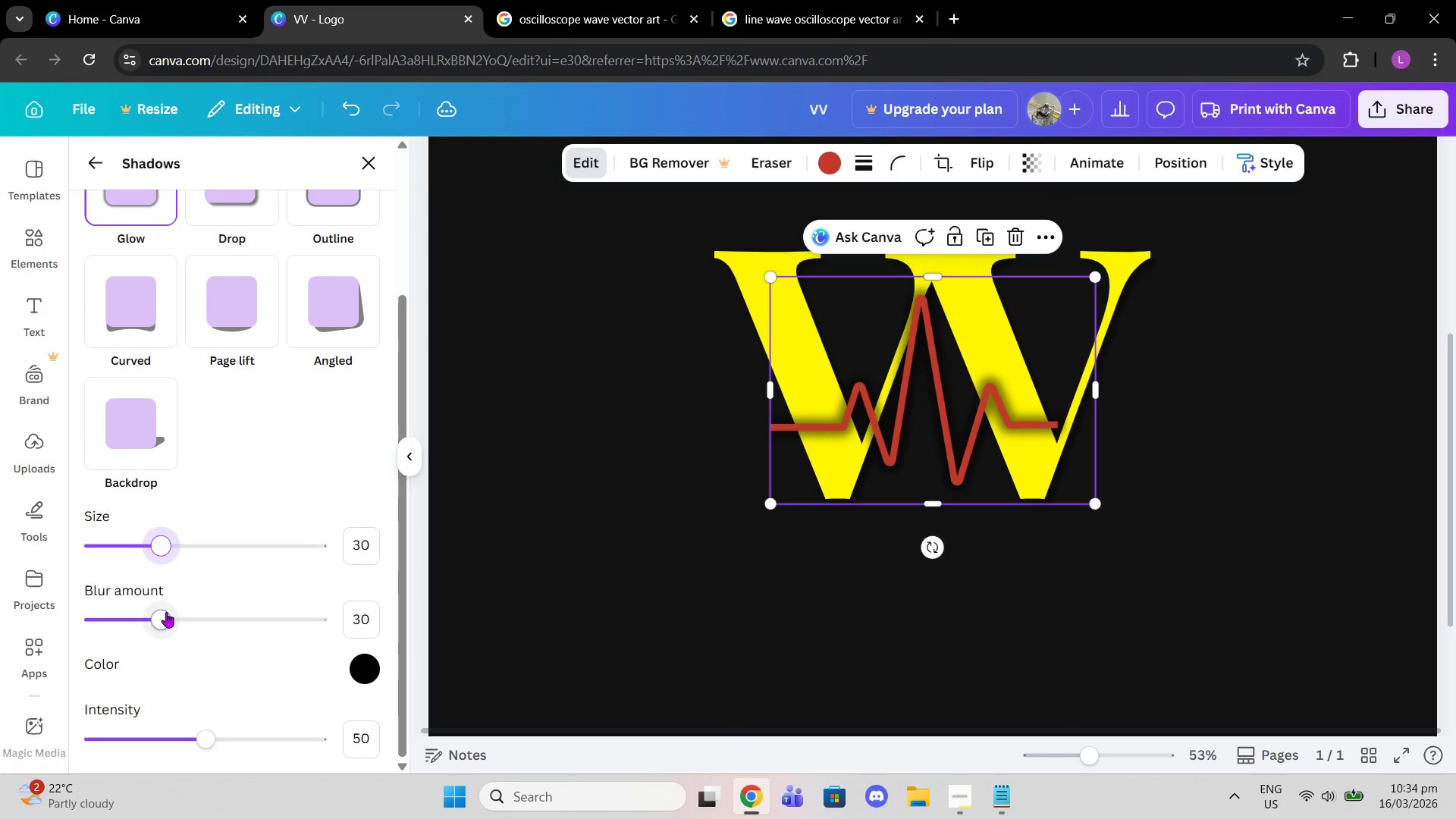 
left_click_drag(start_coordinate=[163, 618], to_coordinate=[49, 597])
 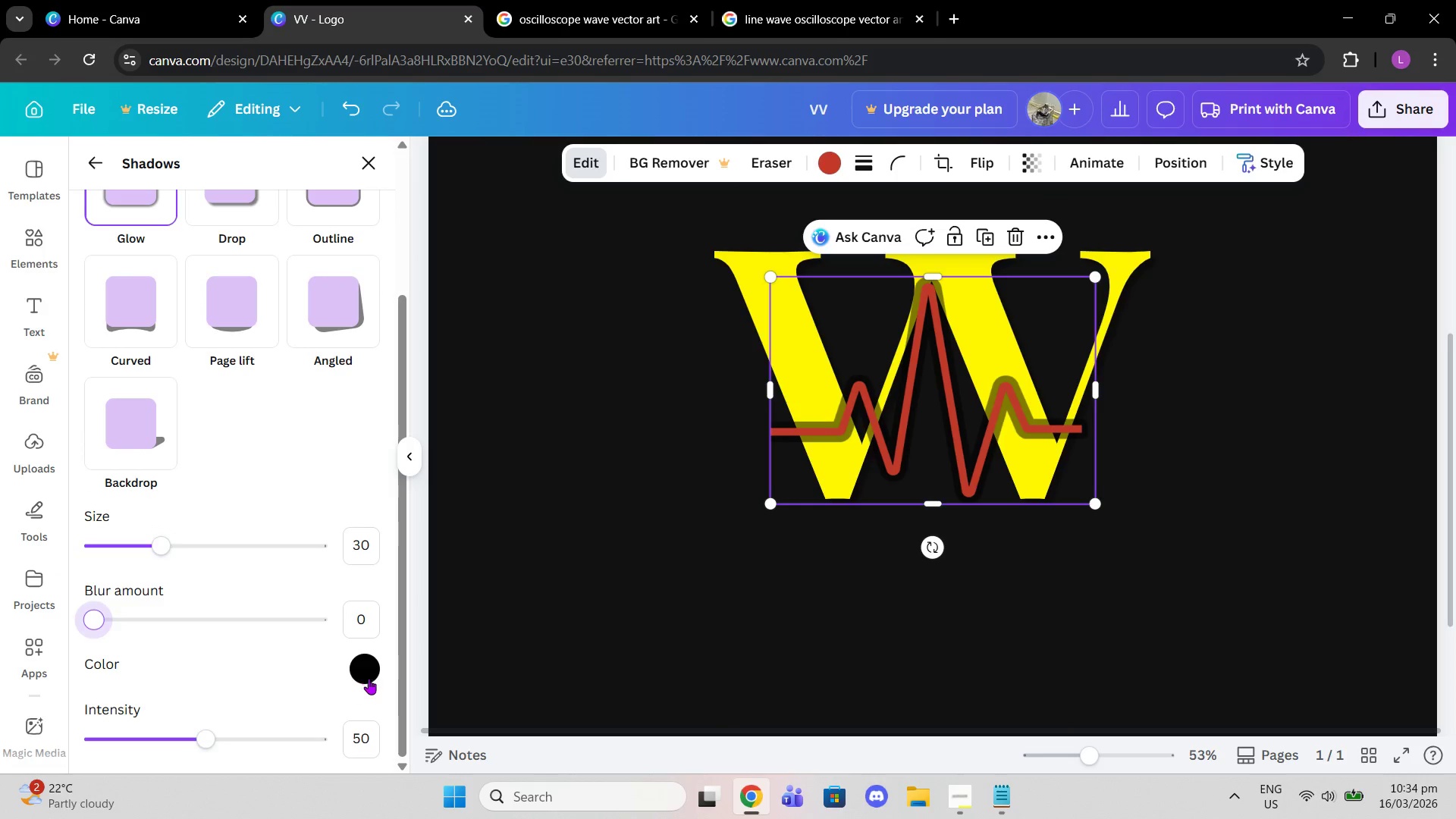 
left_click([369, 676])
 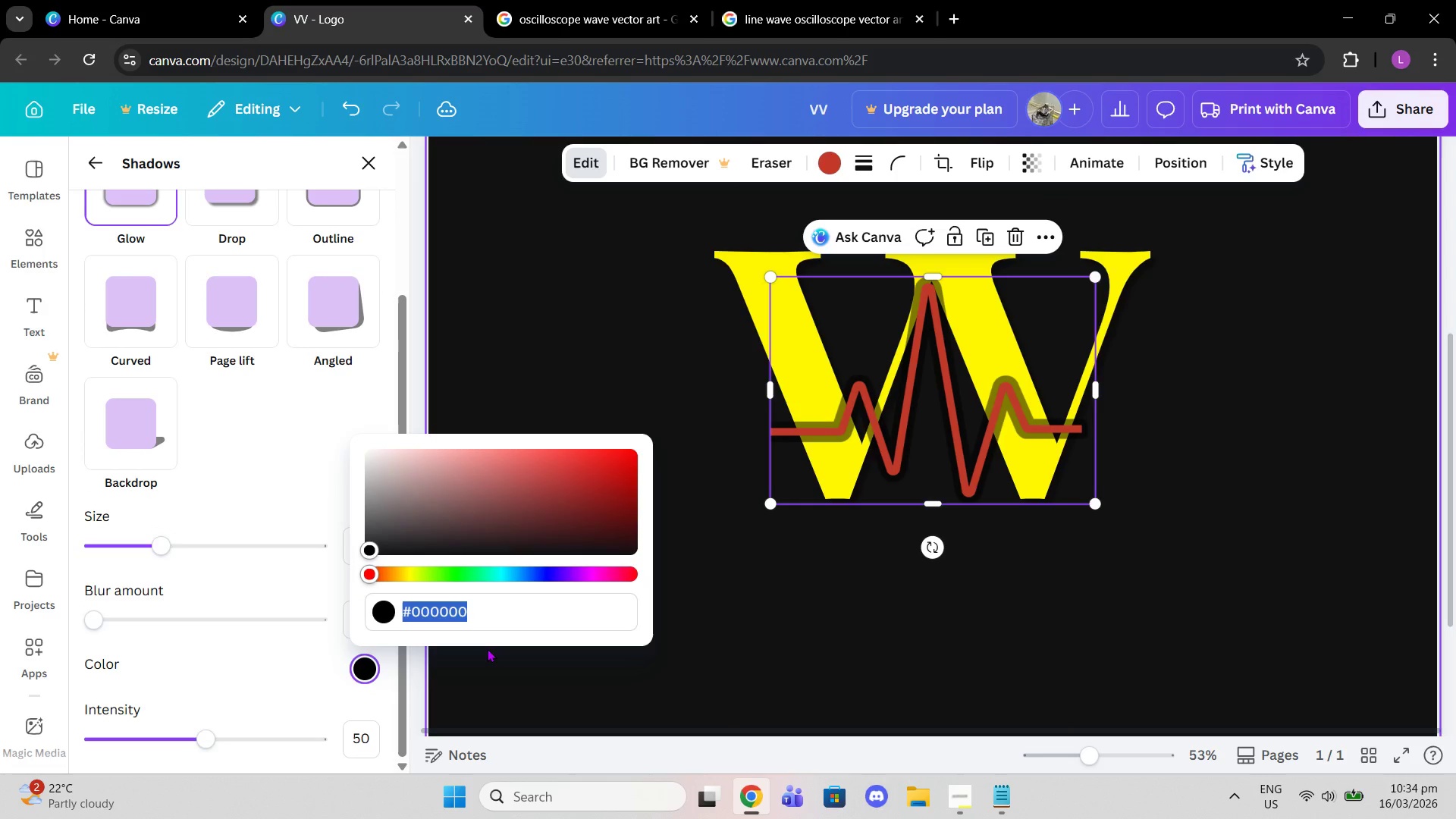 
key(Control+V)
 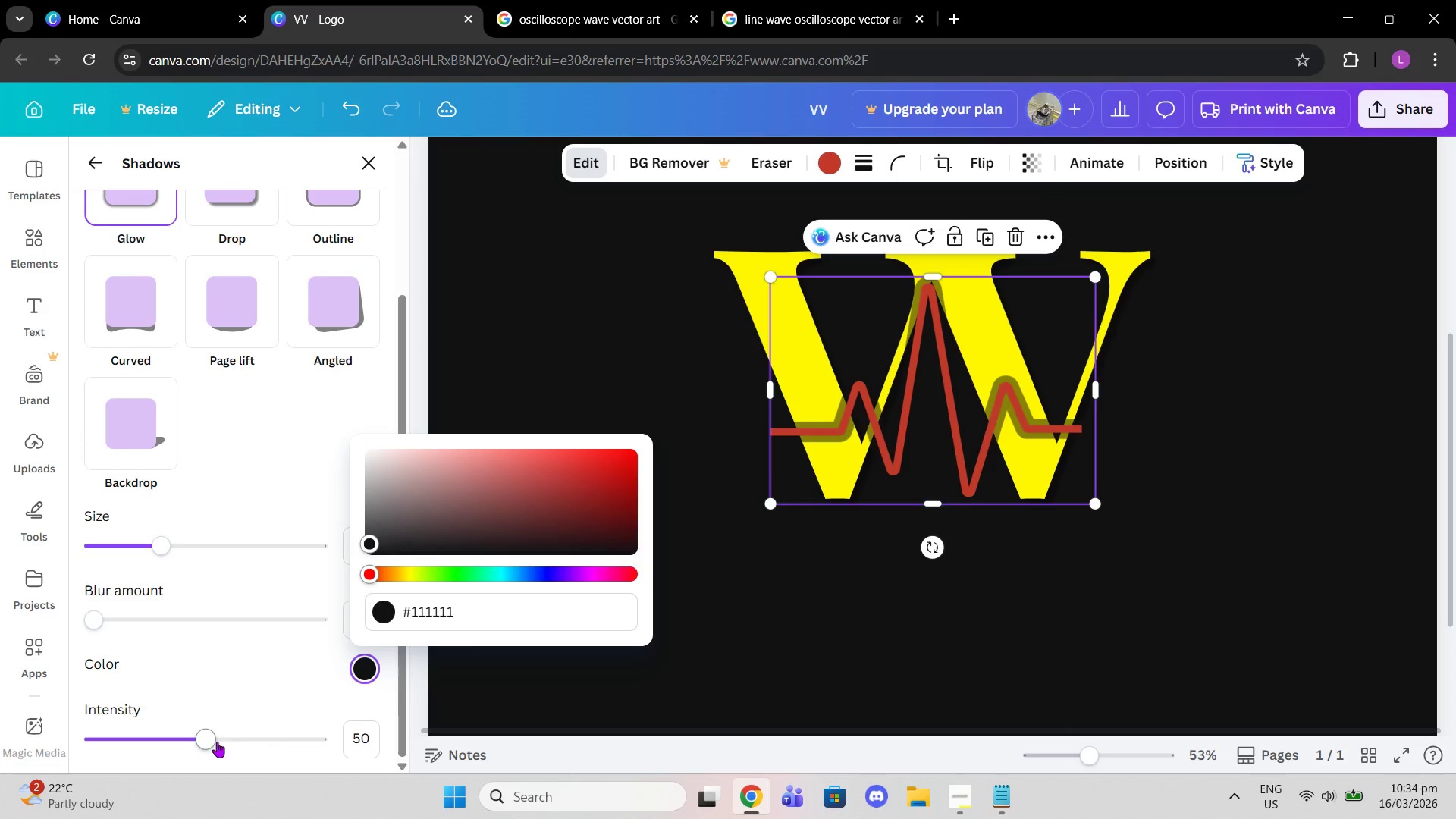 
left_click_drag(start_coordinate=[209, 741], to_coordinate=[397, 739])
 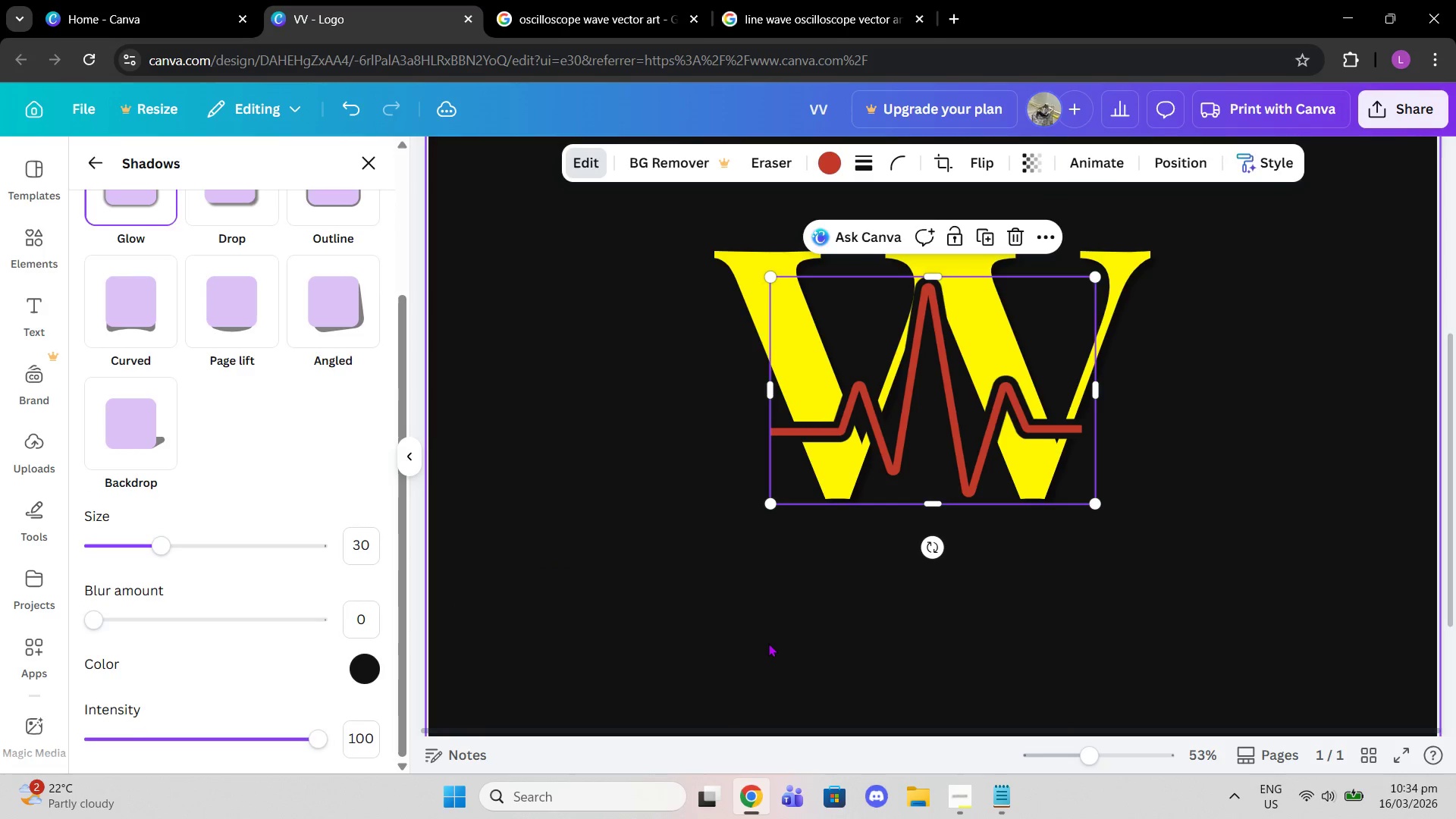 
double_click([768, 643])
 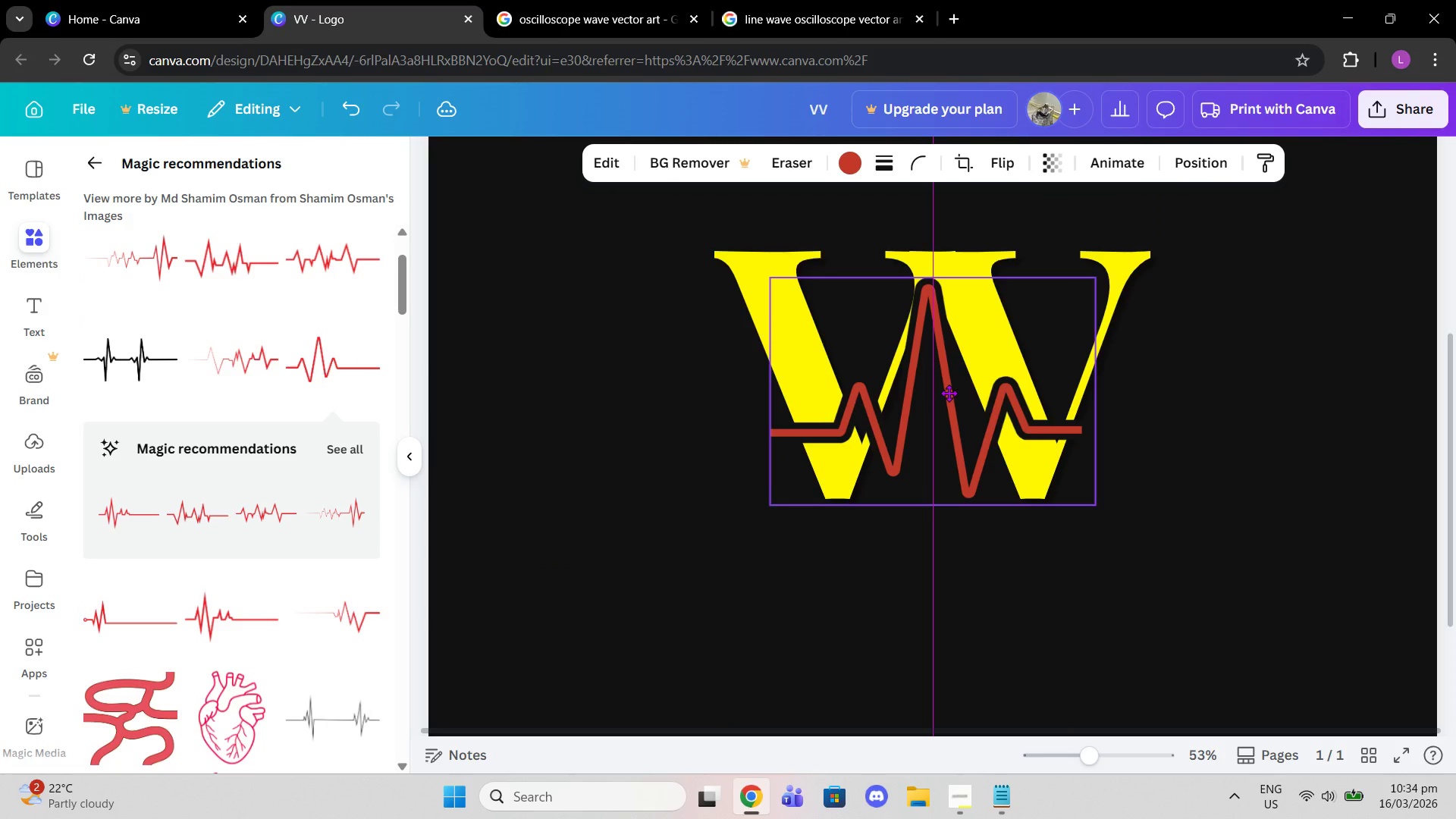 
left_click([1125, 398])
 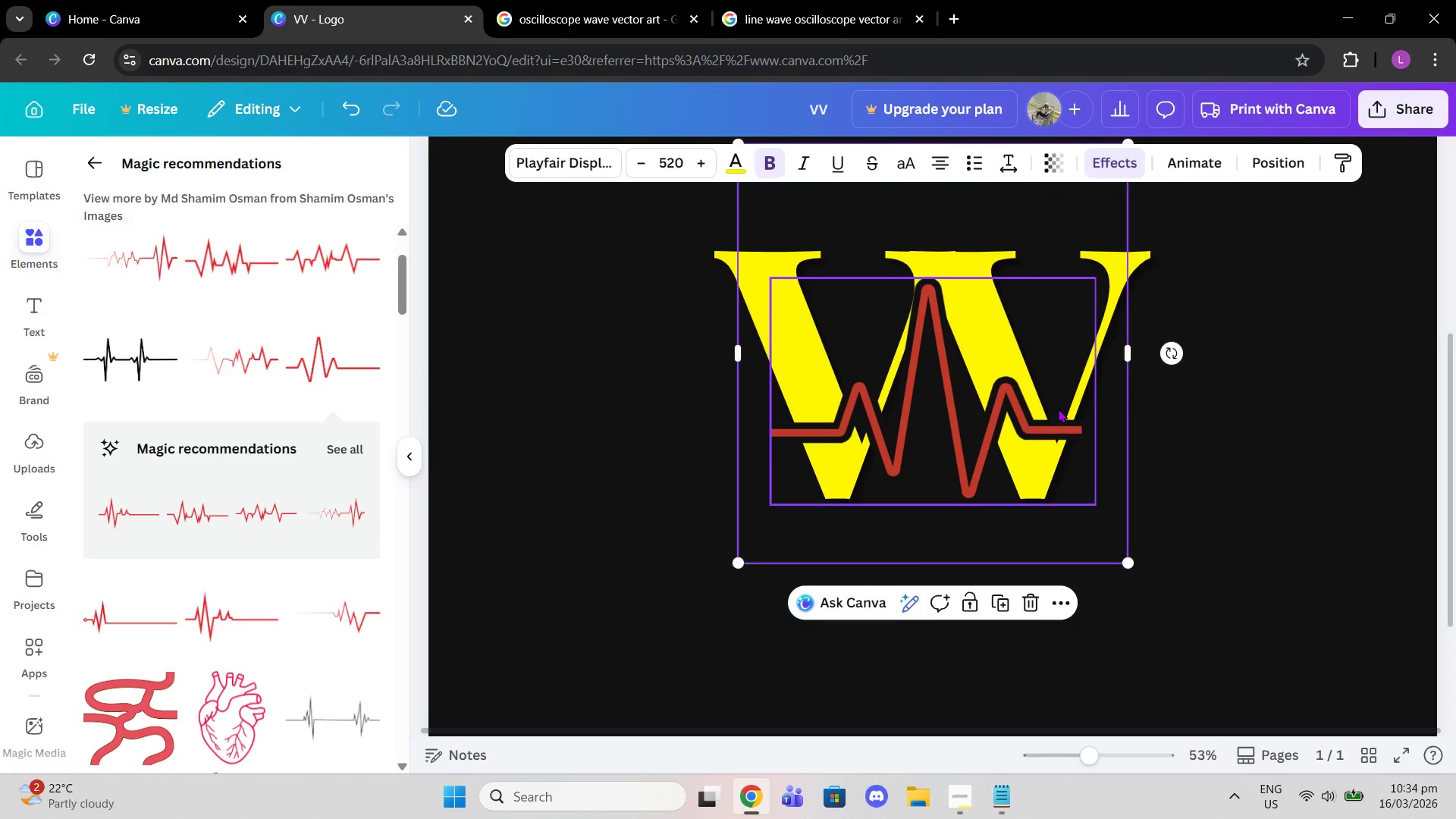 
left_click([1119, 419])
 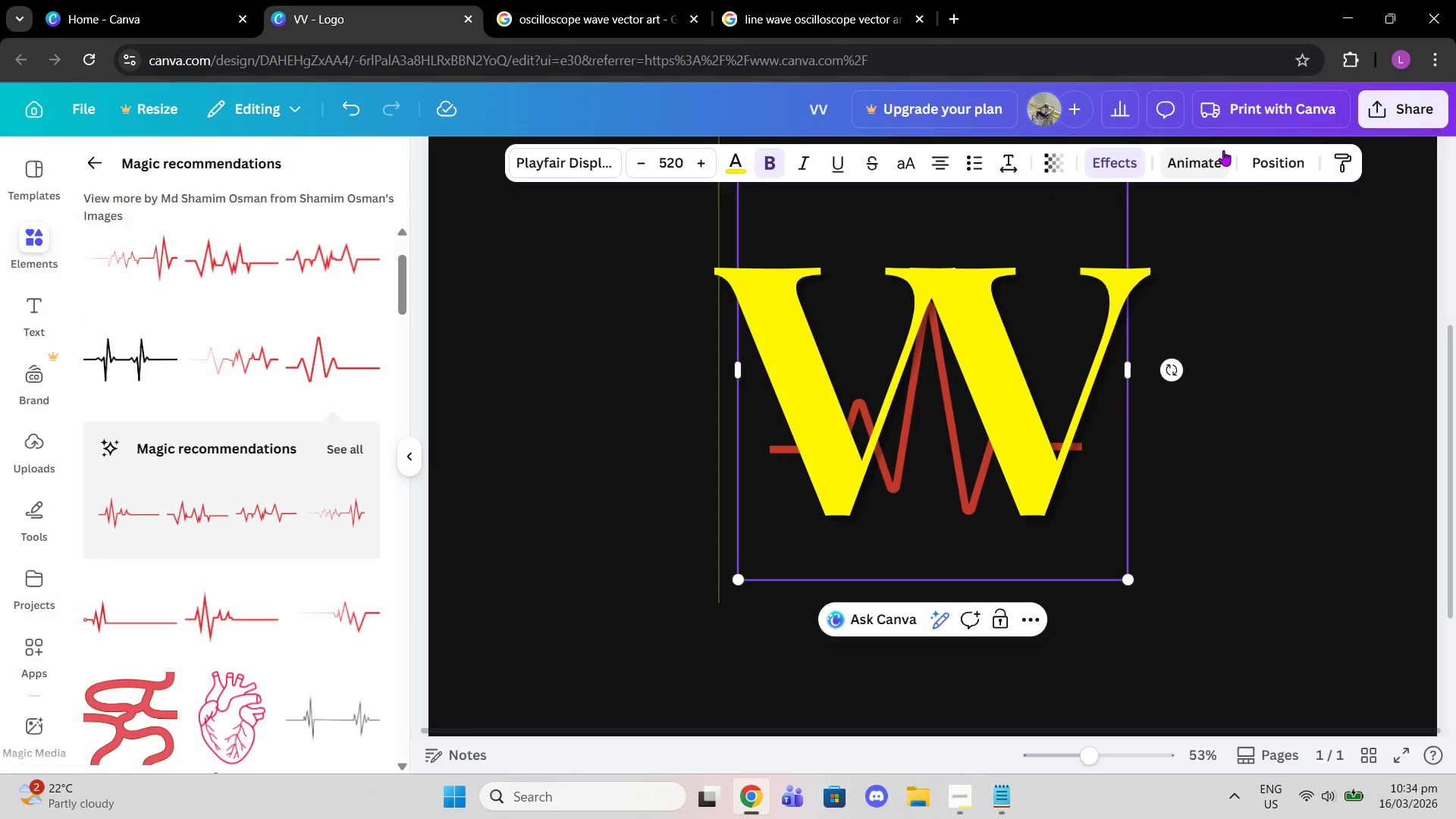 
left_click([1266, 282])
 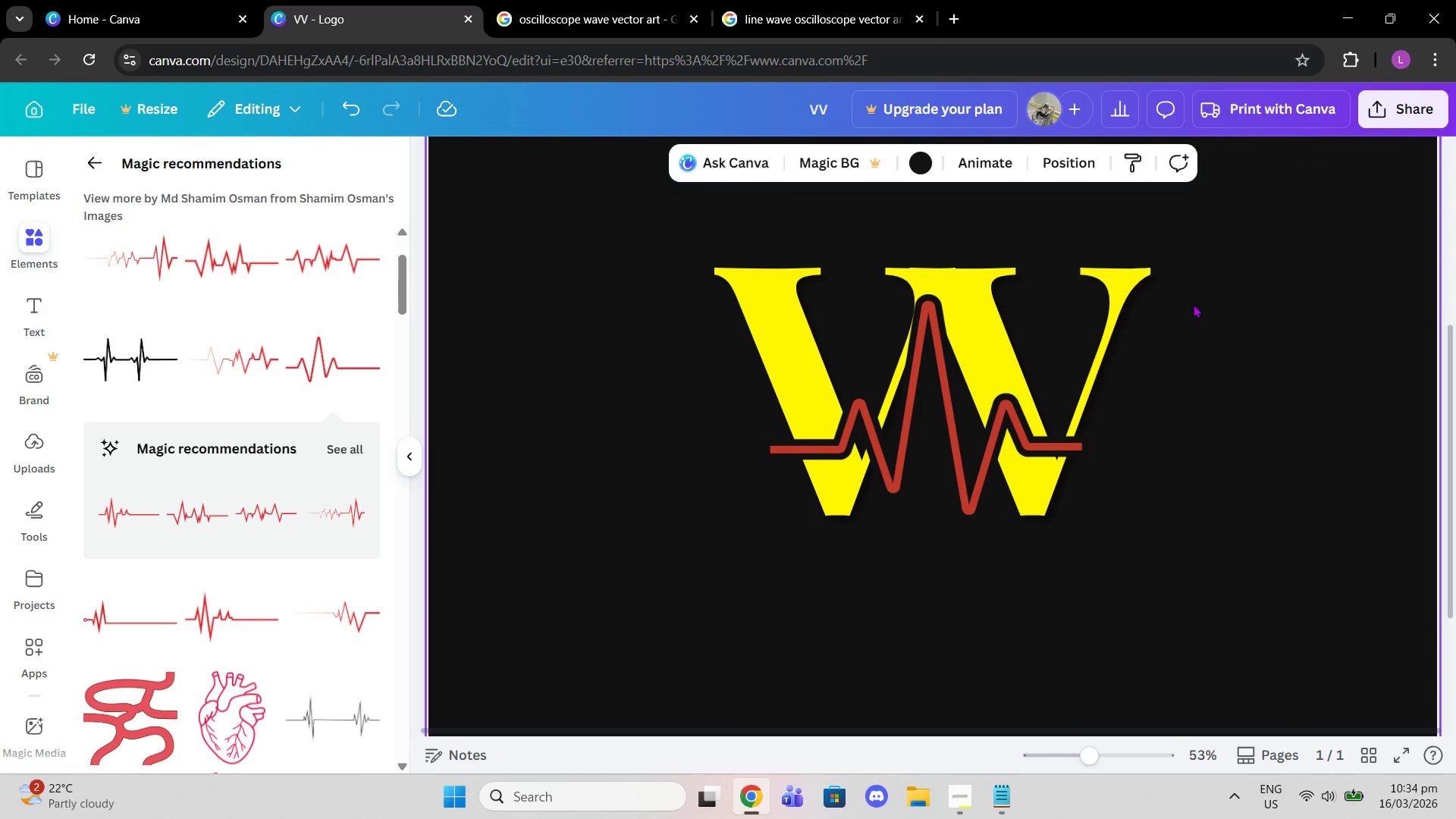 
scroll: coordinate [1117, 328], scroll_direction: up, amount: 2.0
 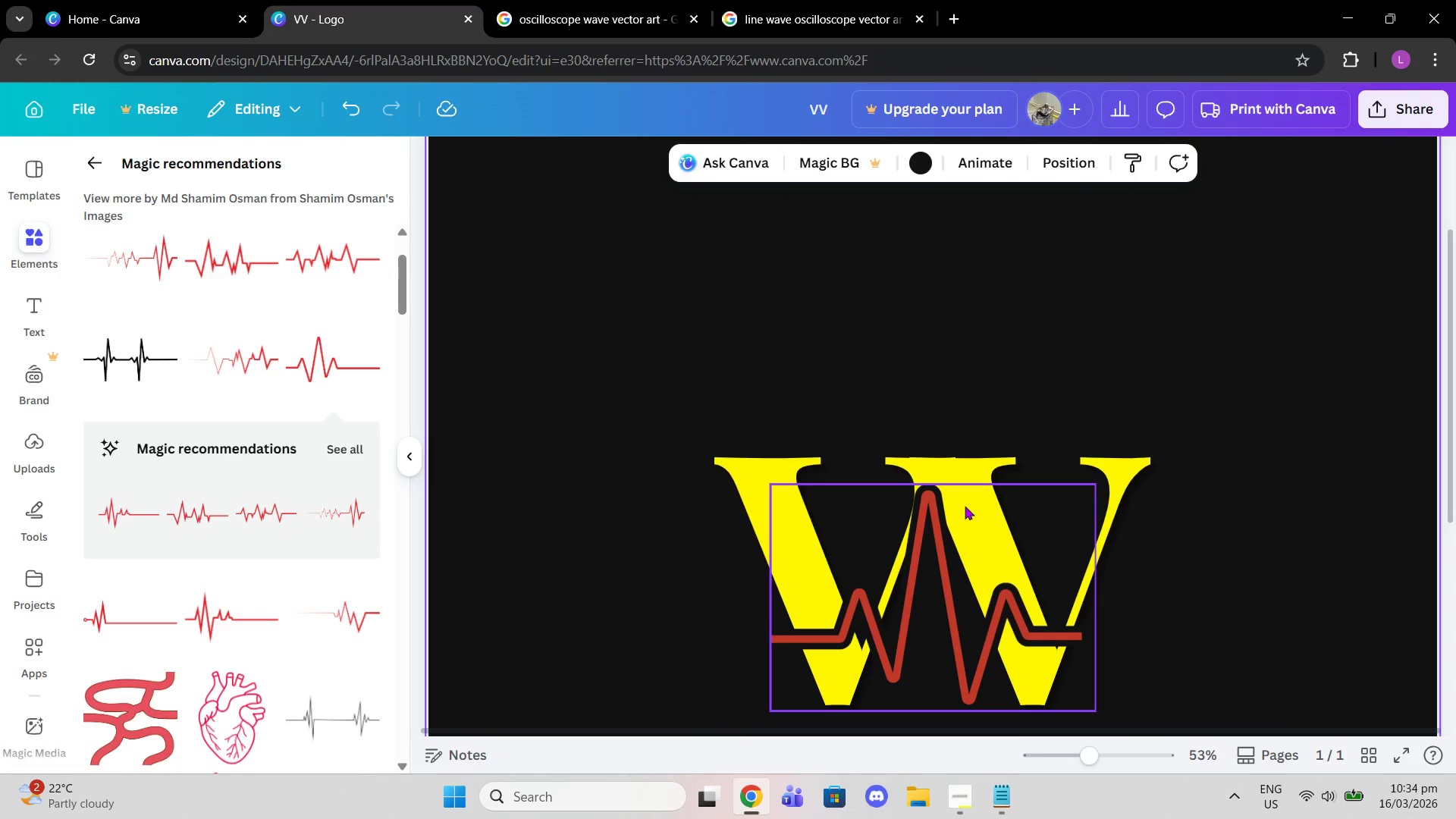 
scroll: coordinate [316, 488], scroll_direction: down, amount: 2.0
 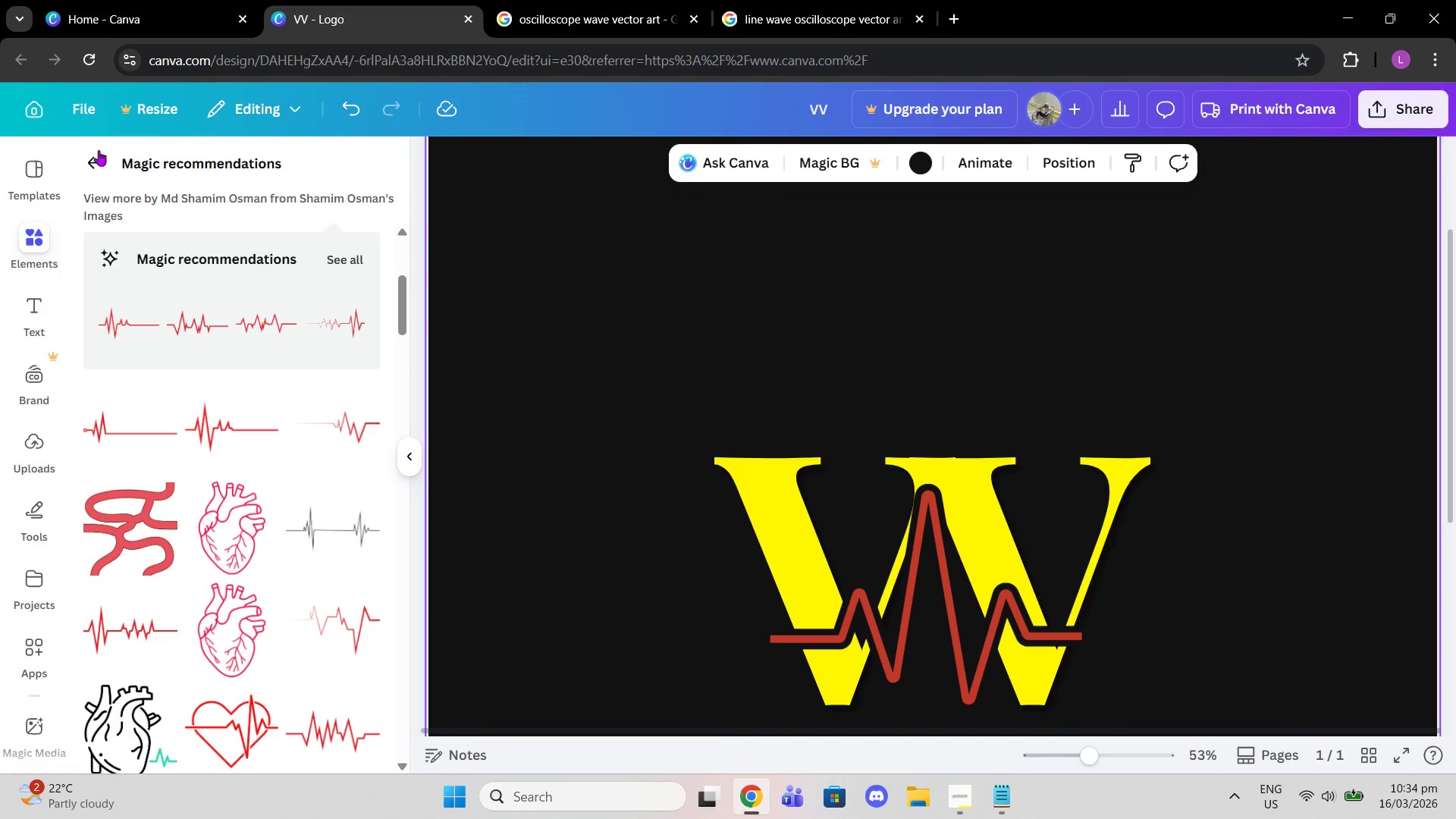 
left_click([83, 148])
 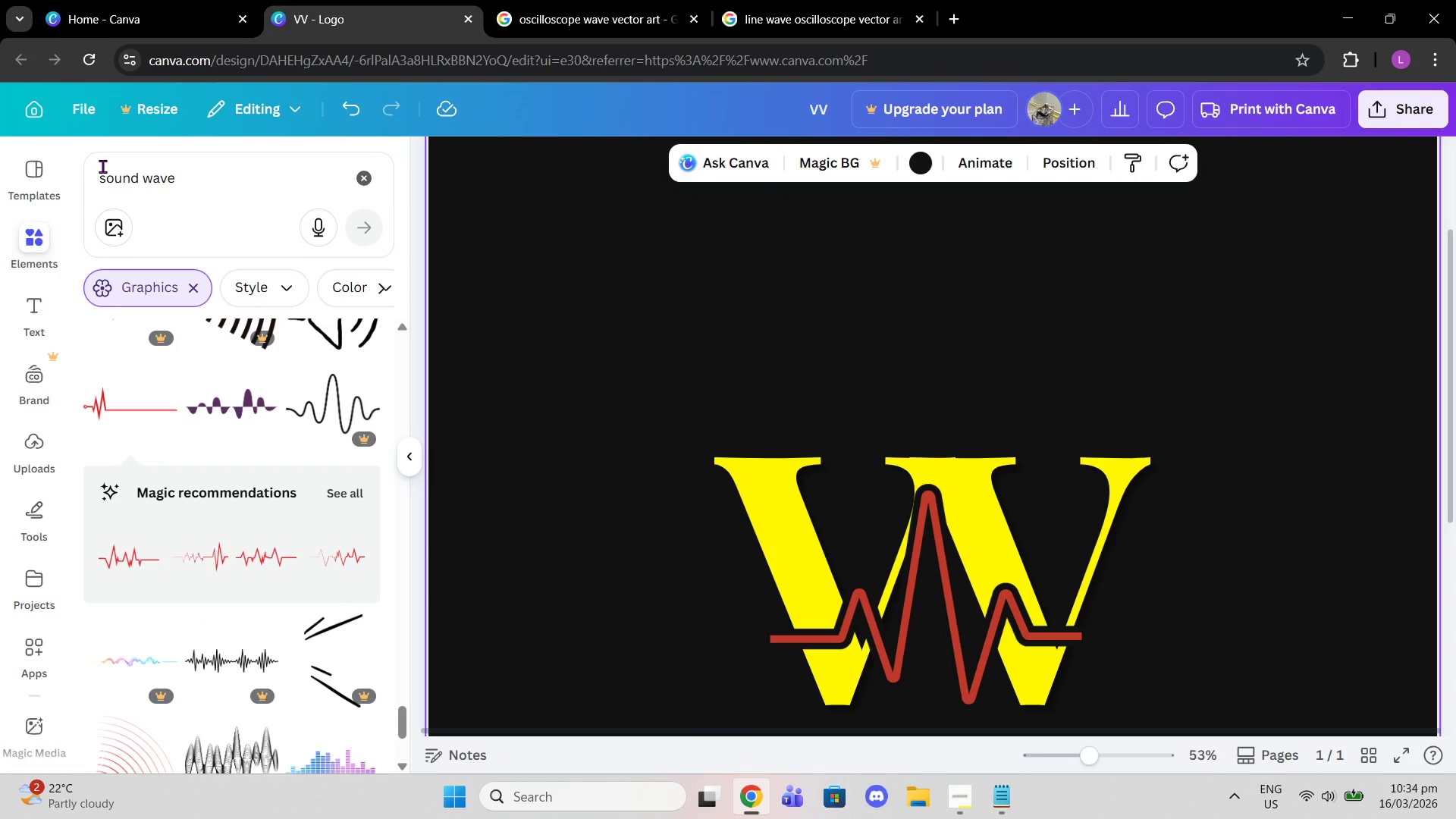 
left_click_drag(start_coordinate=[174, 180], to_coordinate=[83, 178])
 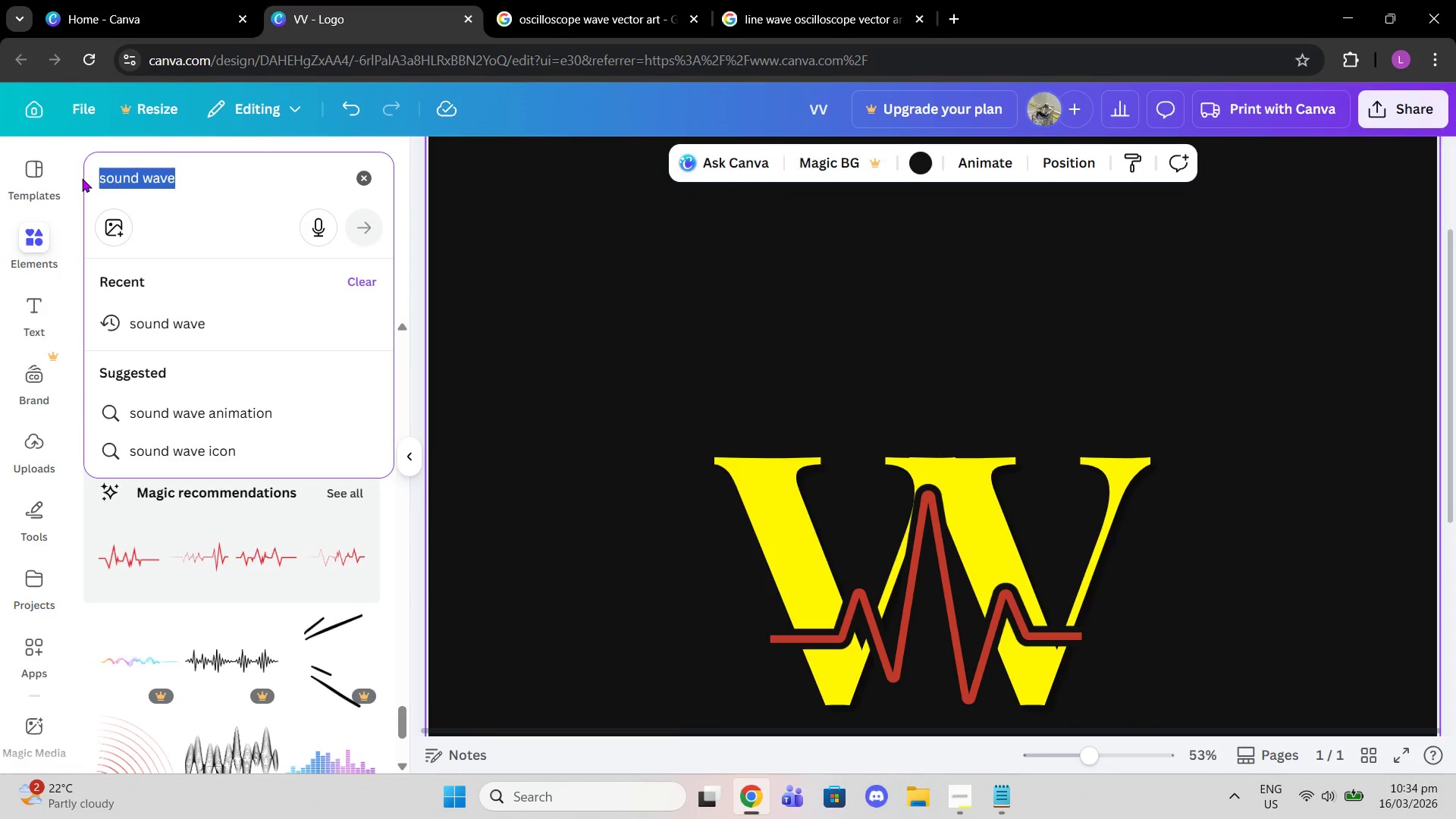 
type(line wave )
 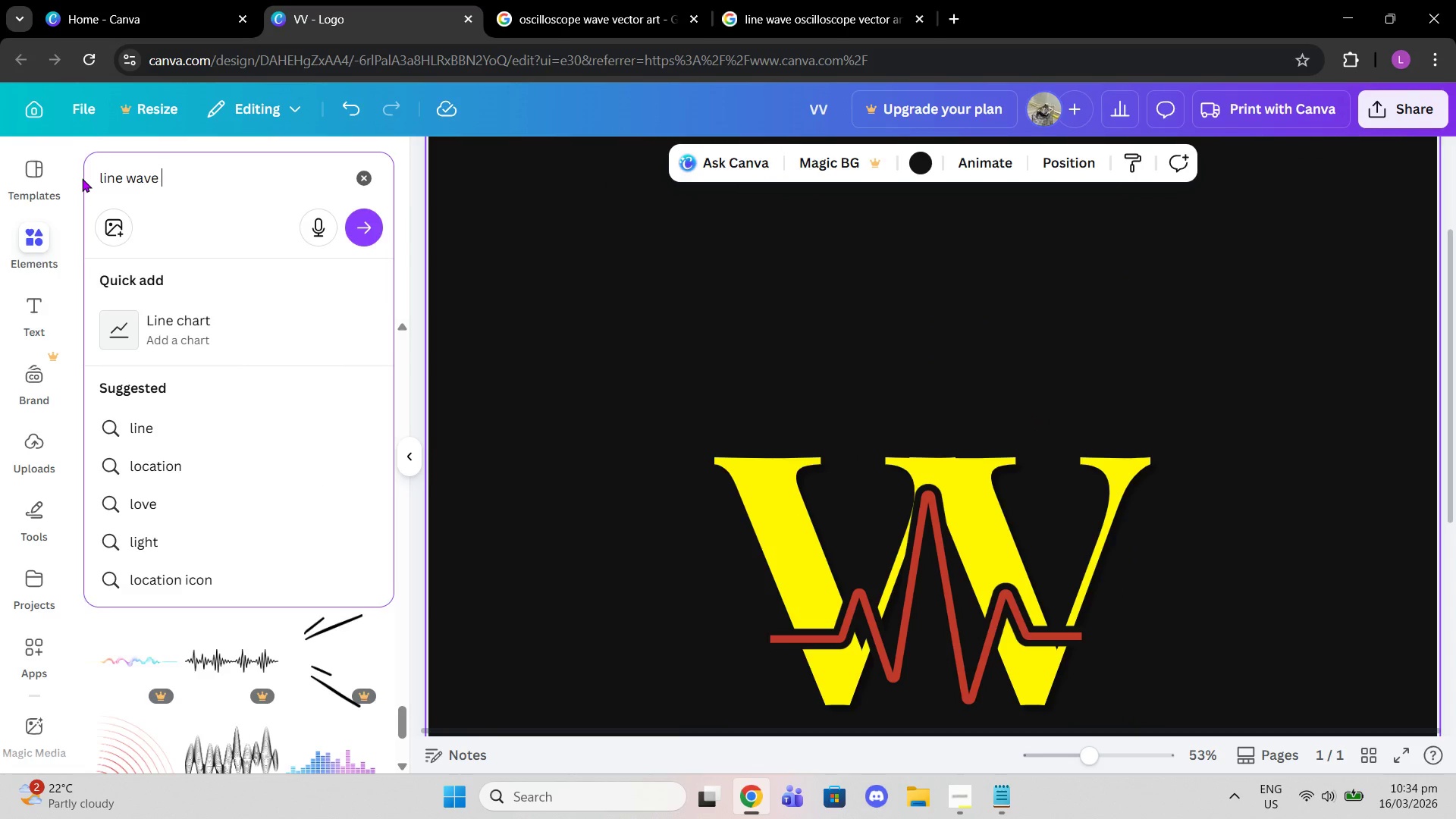 
key(Enter)
 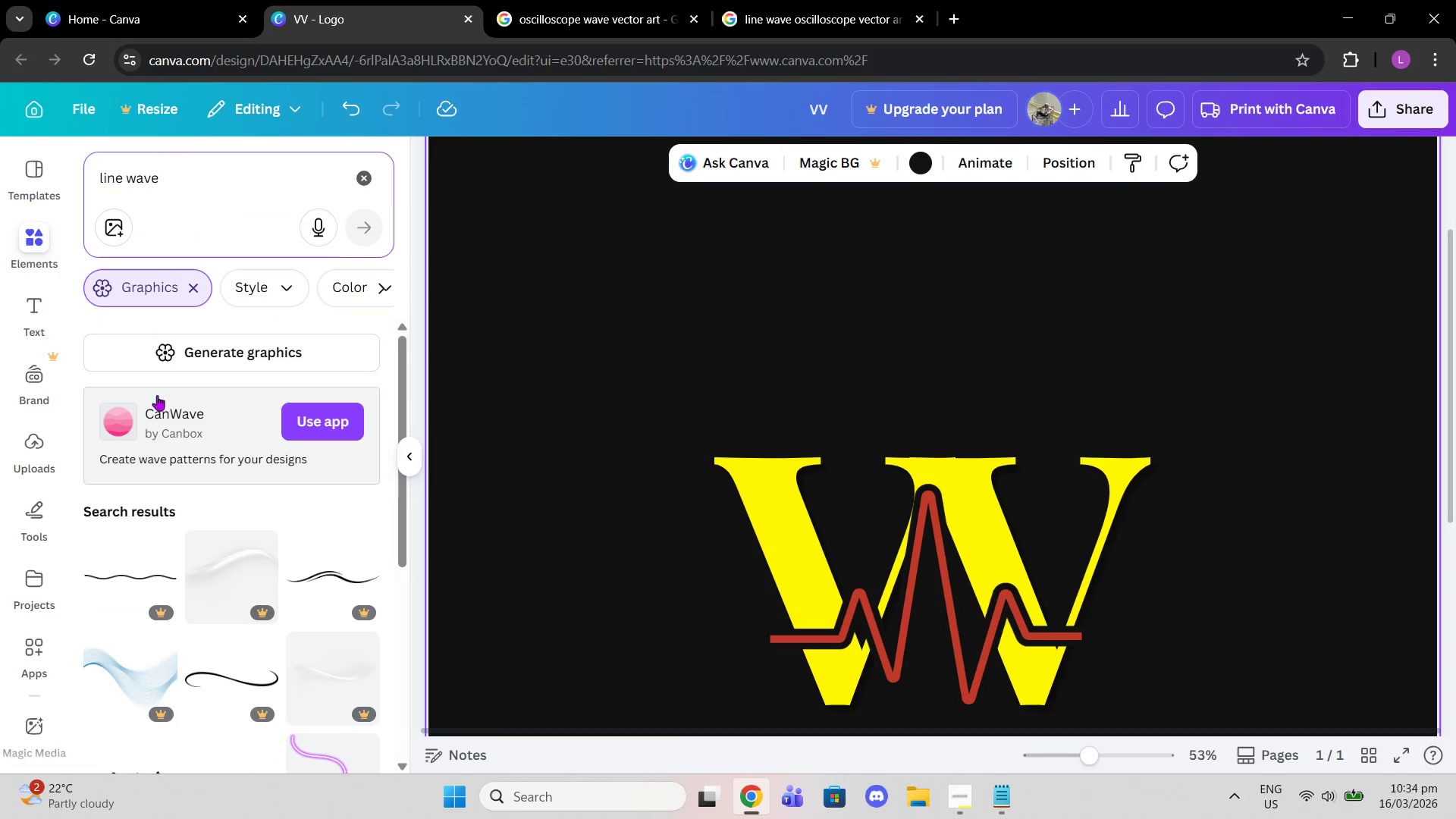 
scroll: coordinate [295, 427], scroll_direction: down, amount: 9.0
 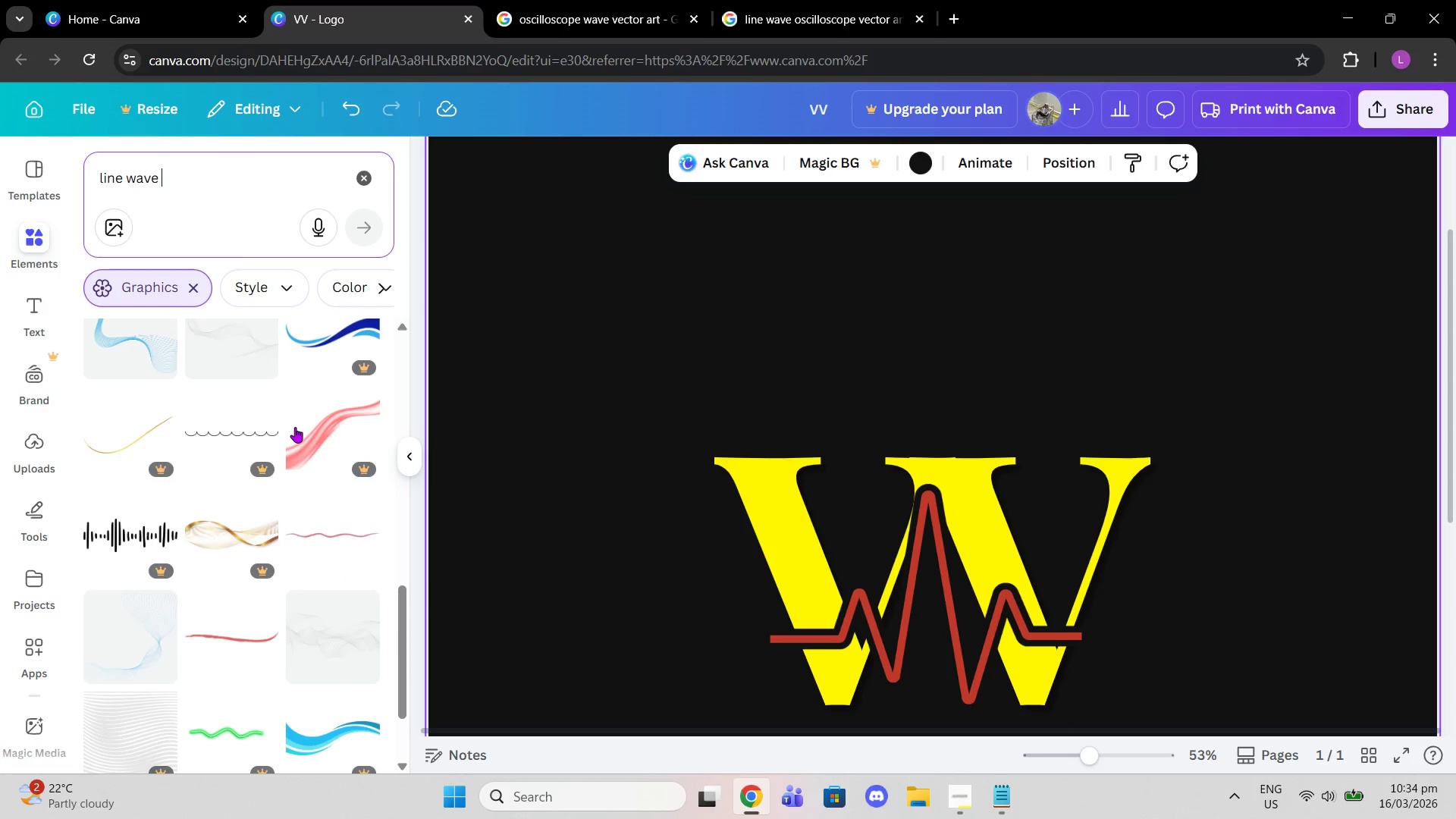 
scroll: coordinate [296, 465], scroll_direction: down, amount: 13.0
 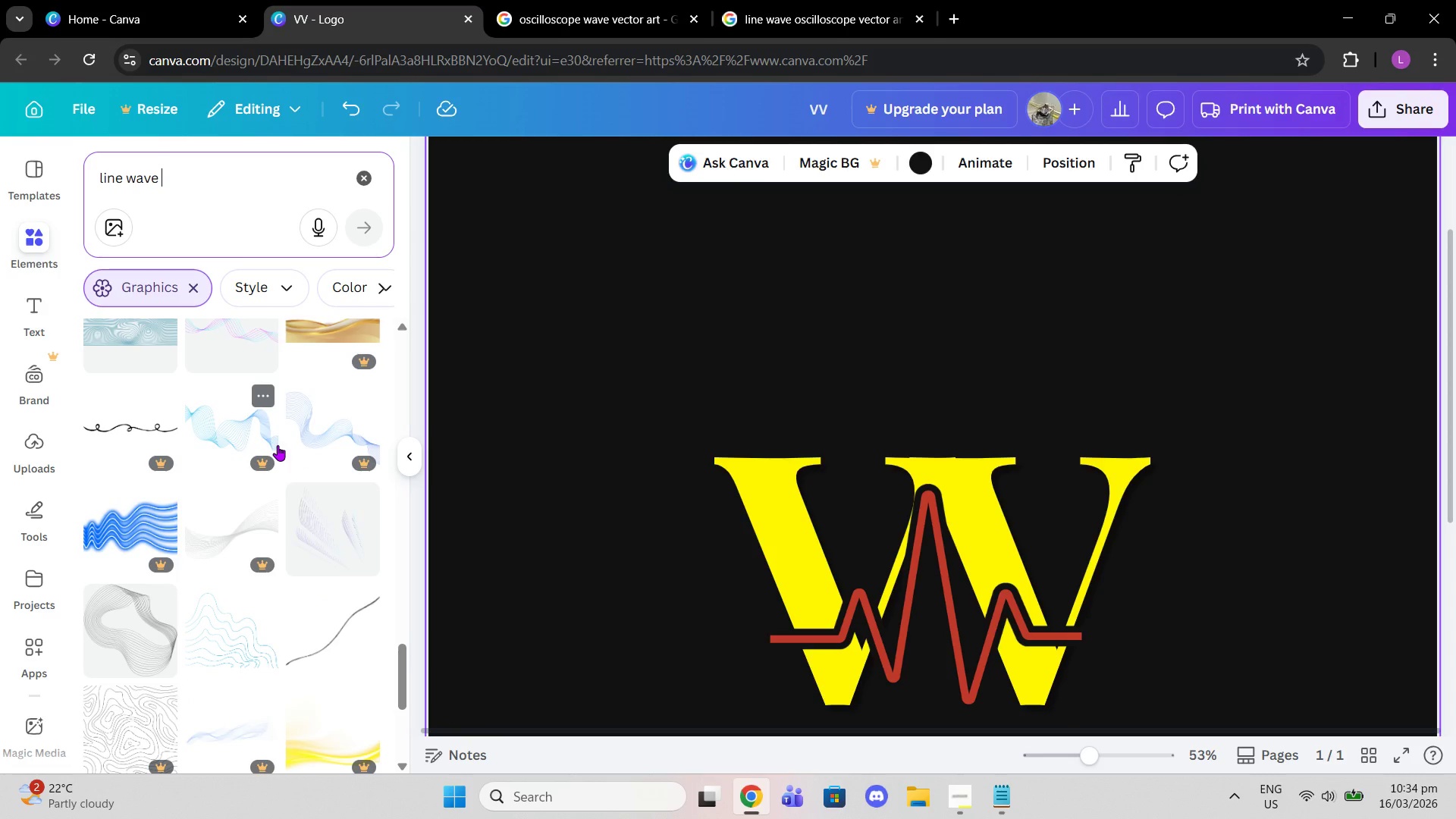 
left_click([381, 424])
 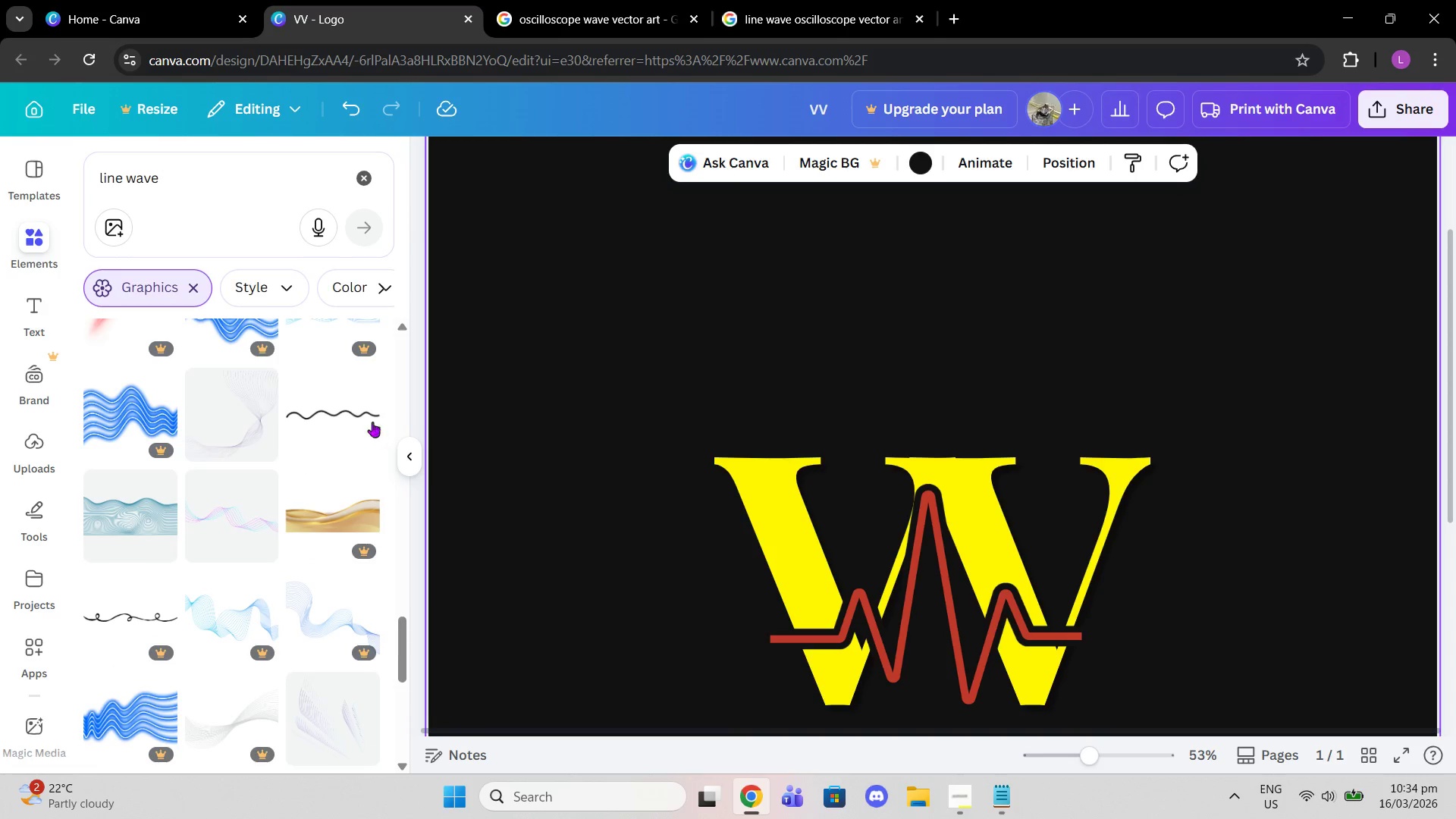 
scroll: coordinate [278, 445], scroll_direction: up, amount: 2.0
 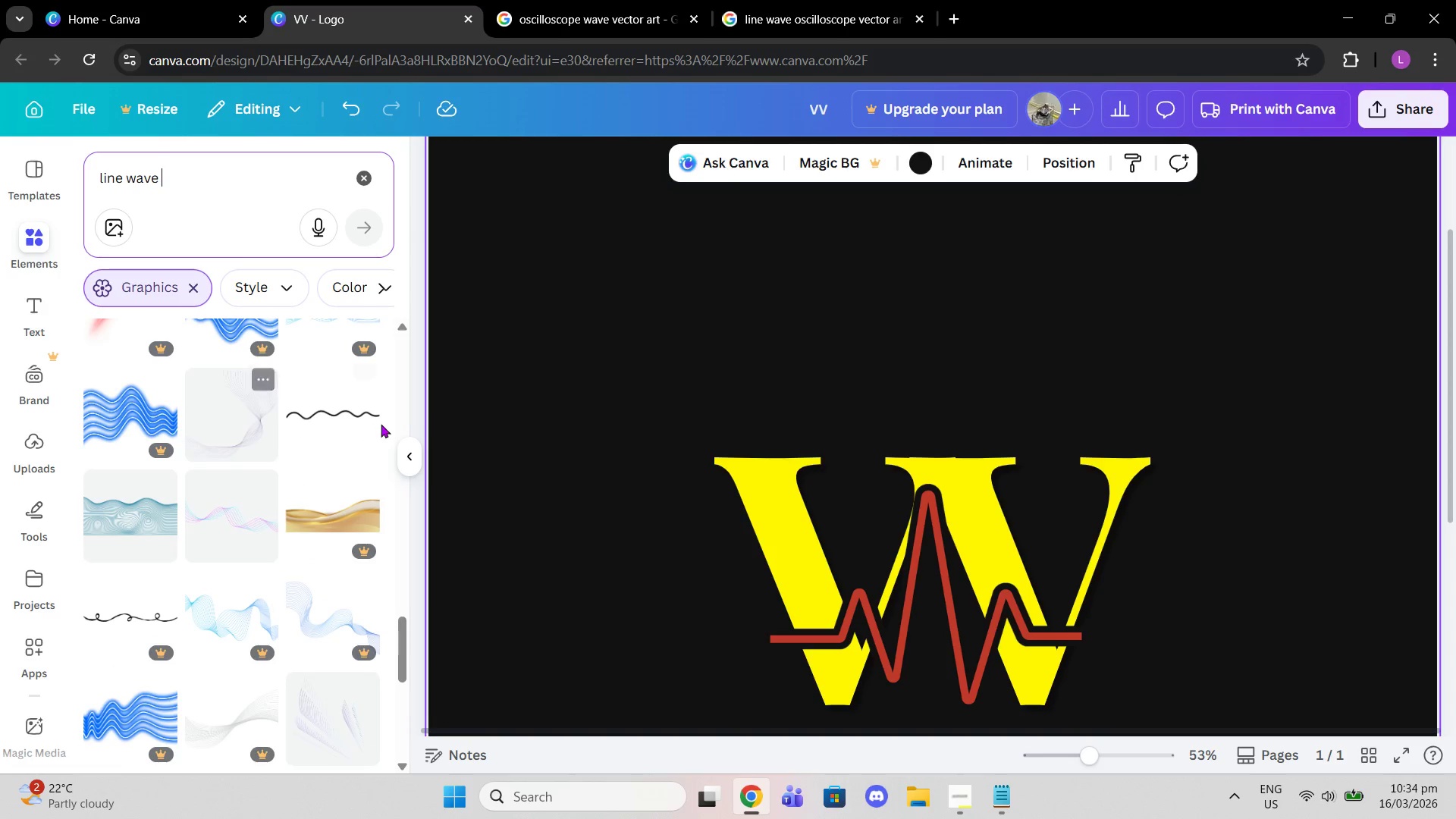 
double_click([359, 419])
 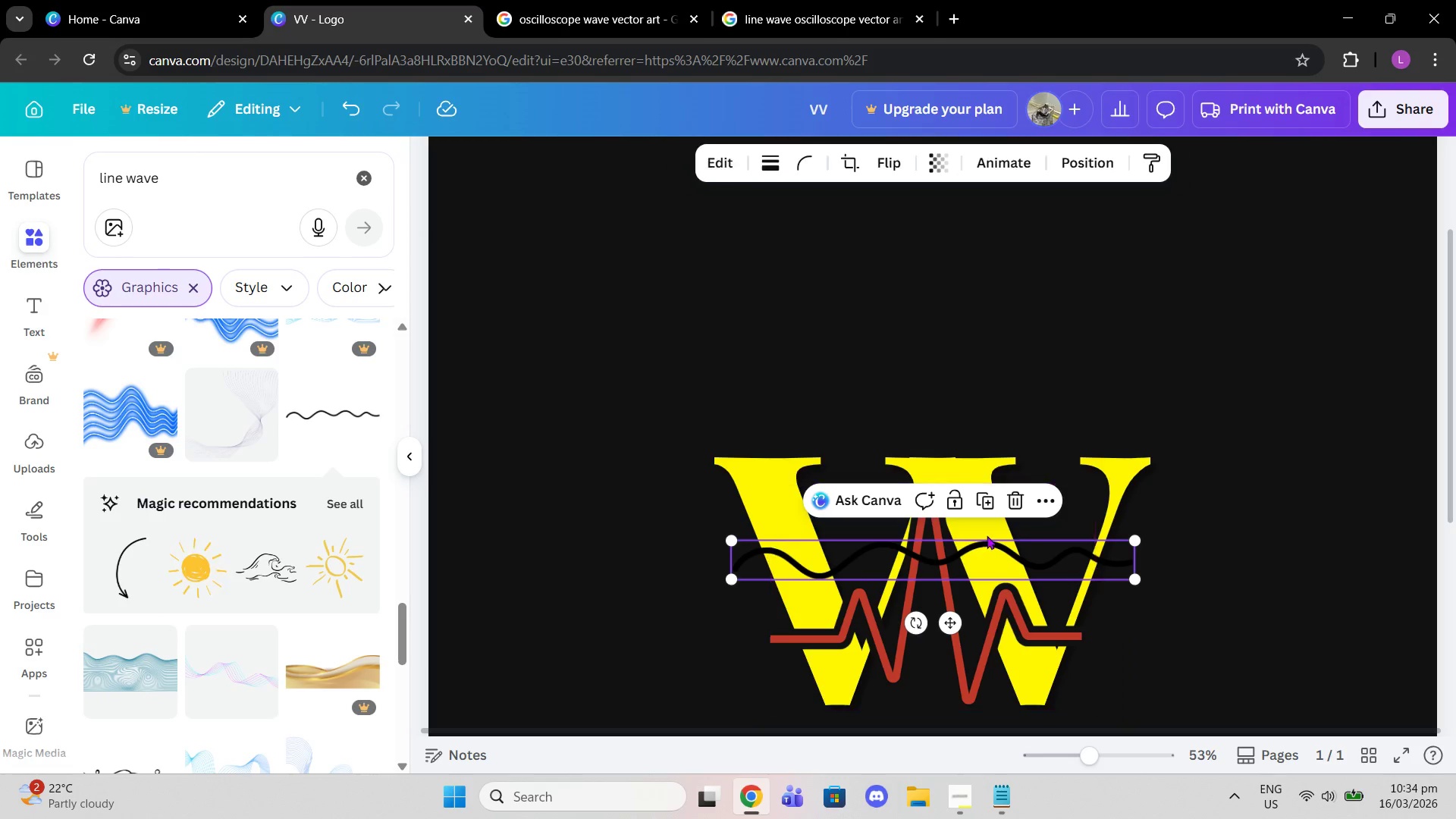 
left_click([1016, 499])
 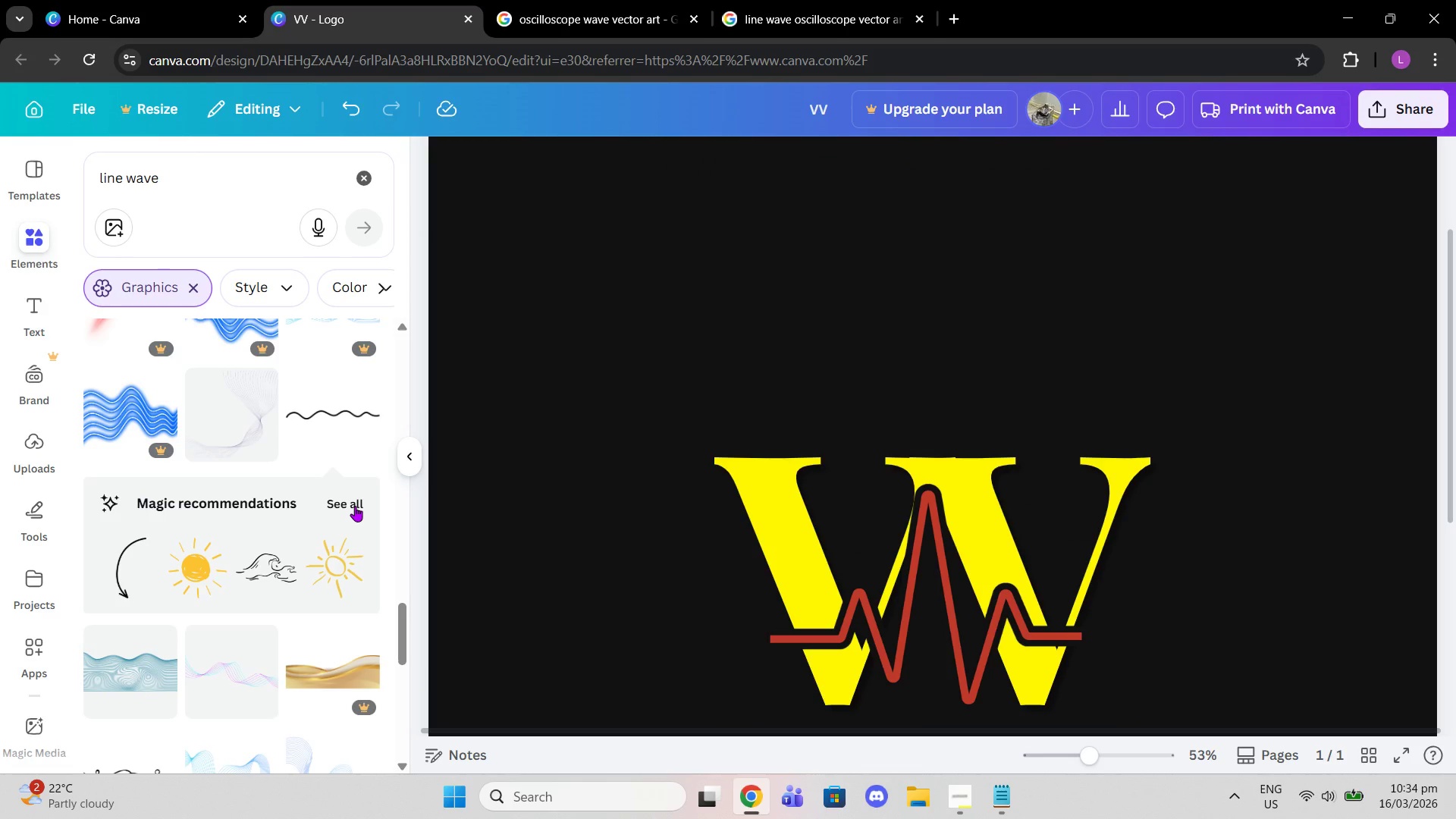 
left_click([355, 506])
 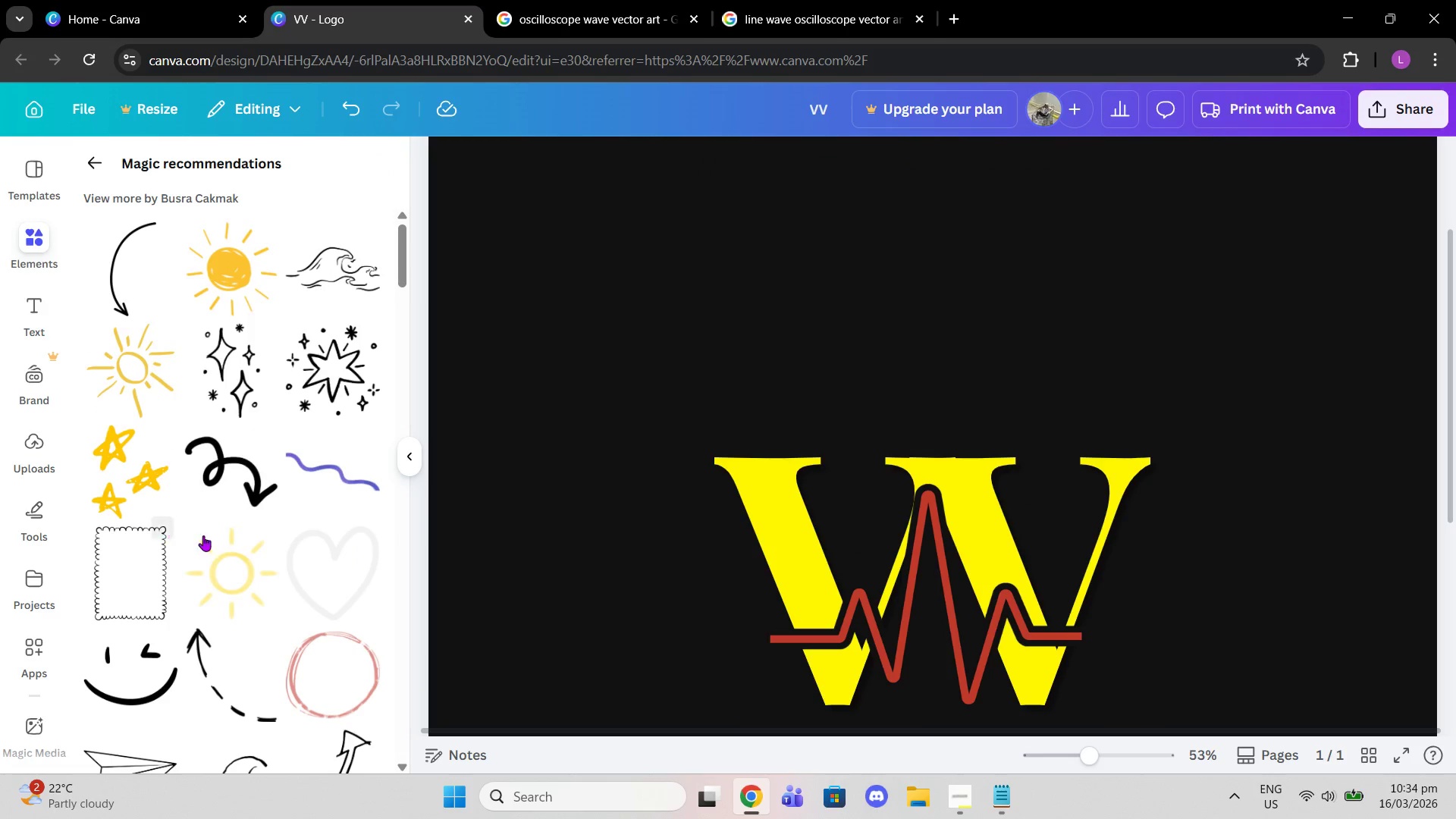 
scroll: coordinate [326, 465], scroll_direction: down, amount: 3.0
 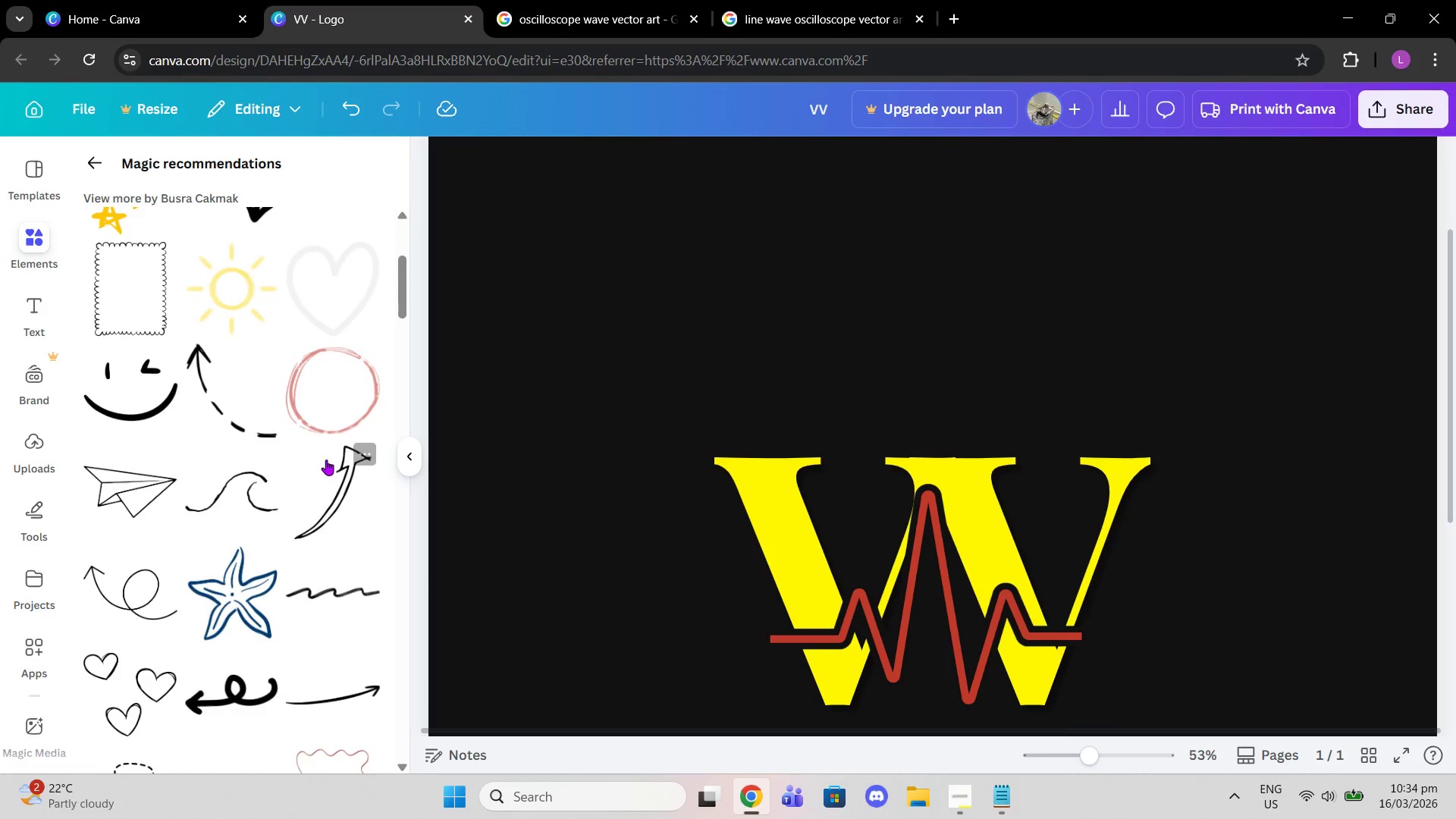 
scroll: coordinate [326, 460], scroll_direction: up, amount: 2.0
 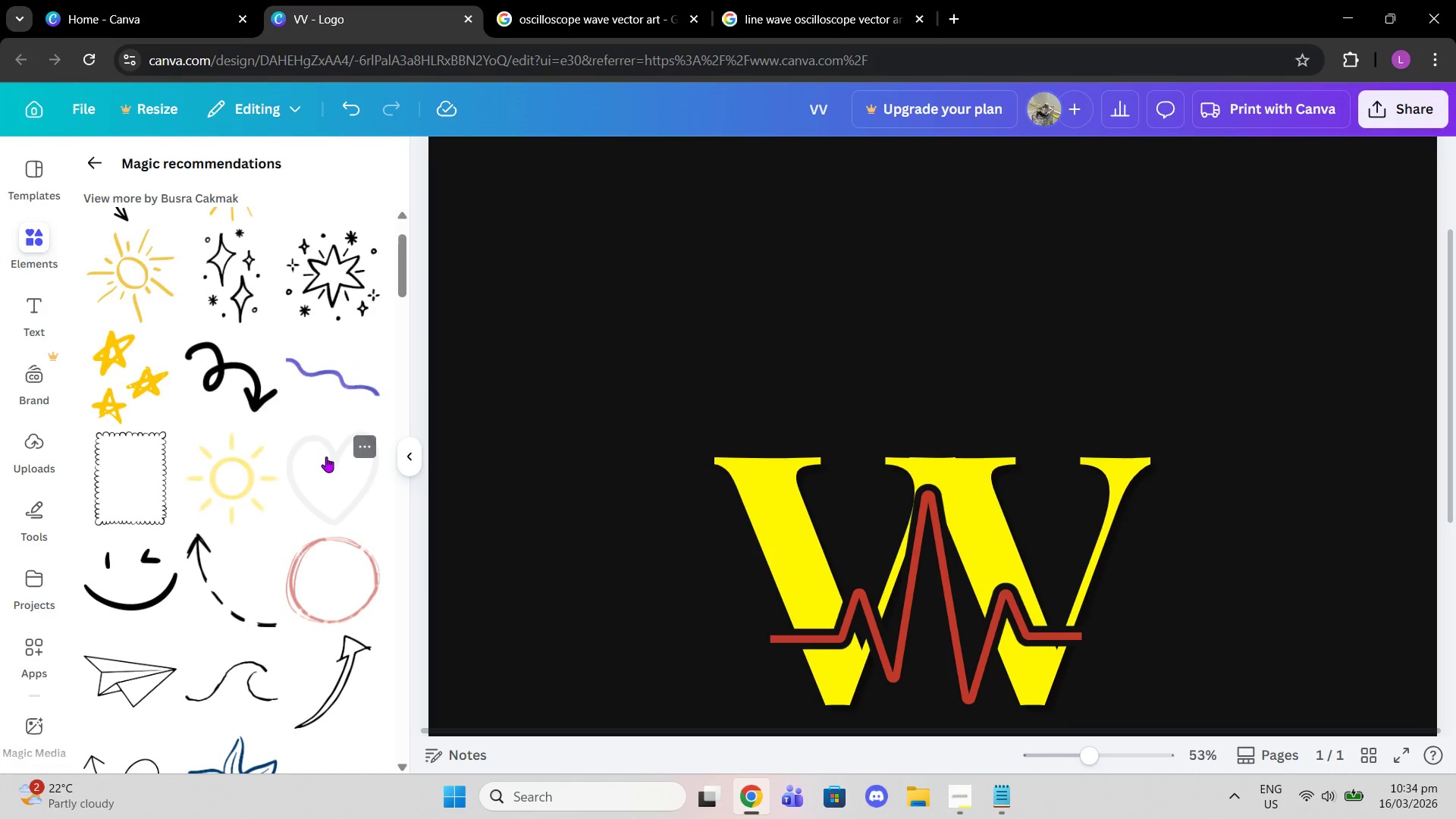 
scroll: coordinate [335, 497], scroll_direction: down, amount: 11.0
 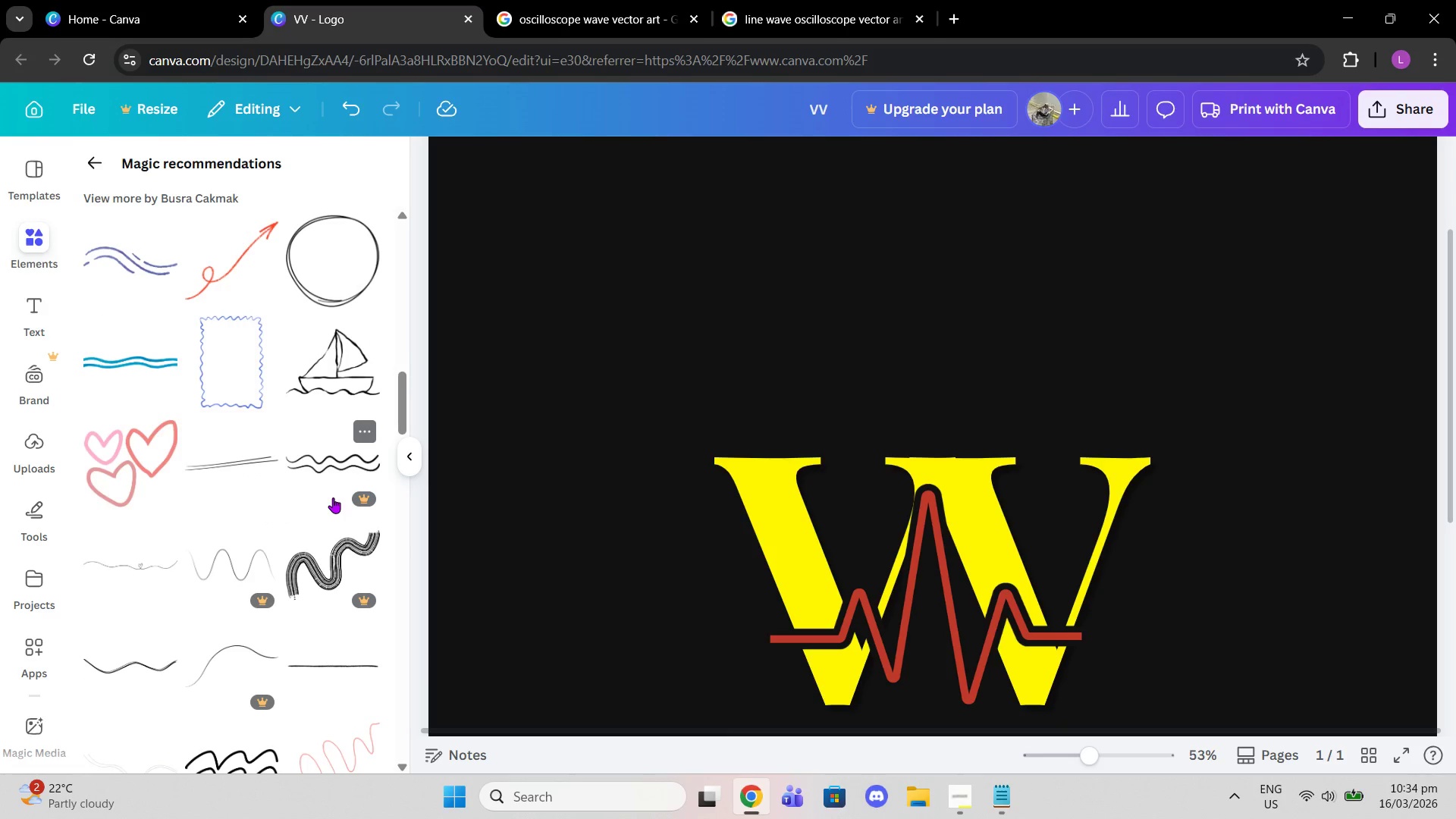 
scroll: coordinate [312, 480], scroll_direction: down, amount: 9.0
 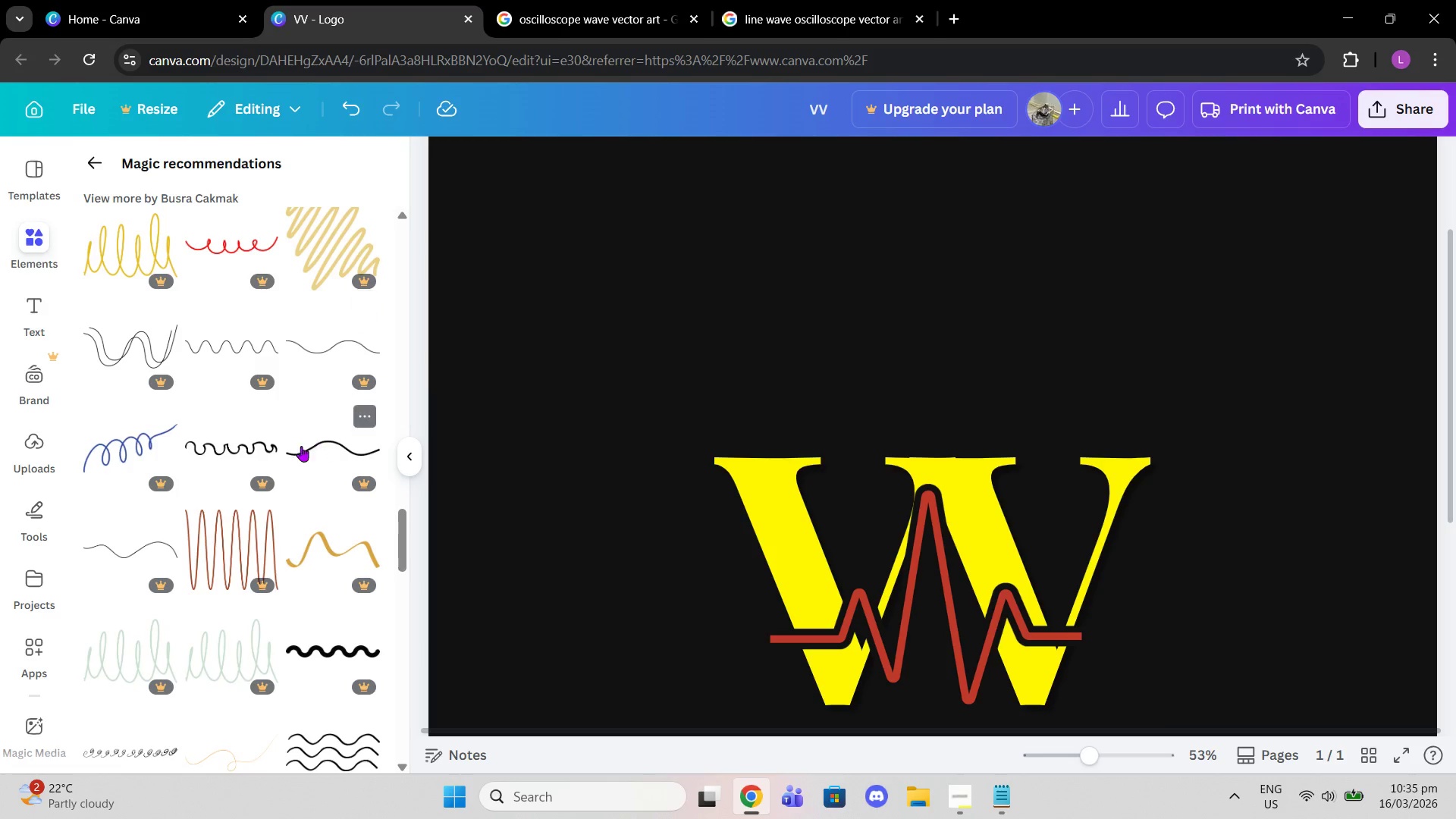 
scroll: coordinate [192, 391], scroll_direction: down, amount: 3.0
 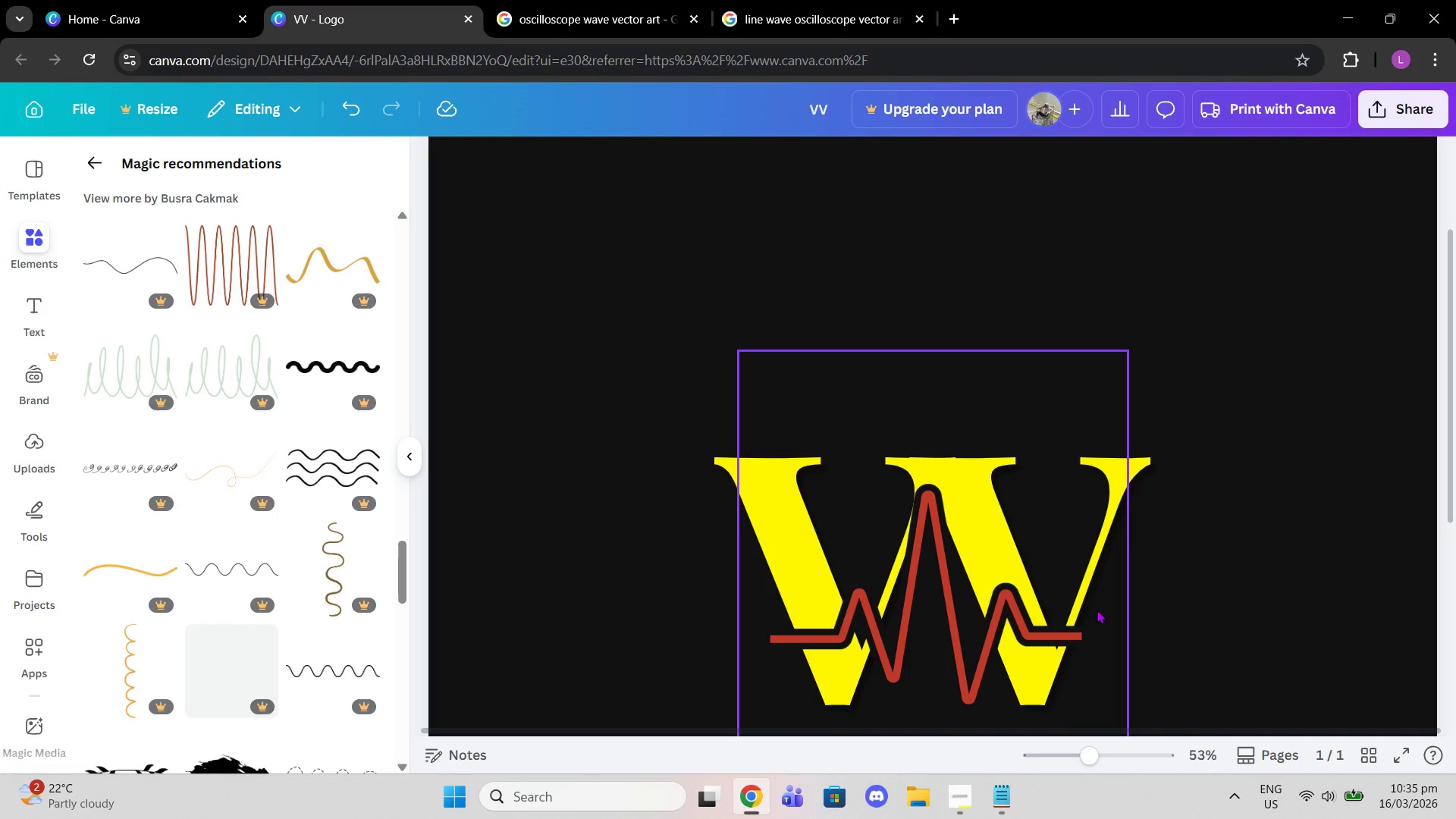 
wait(5.65)
 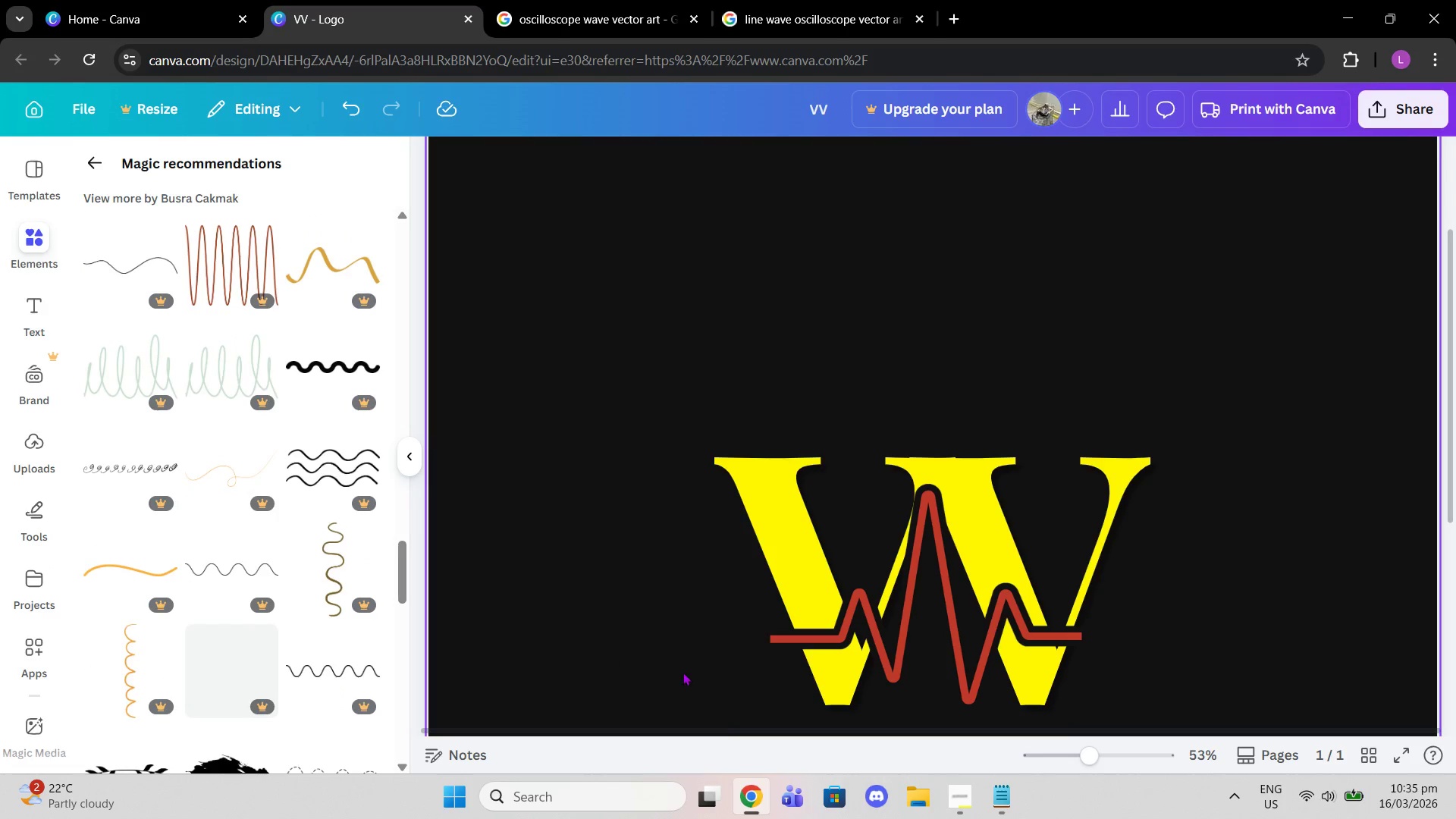 
scroll: coordinate [266, 412], scroll_direction: down, amount: 8.0
 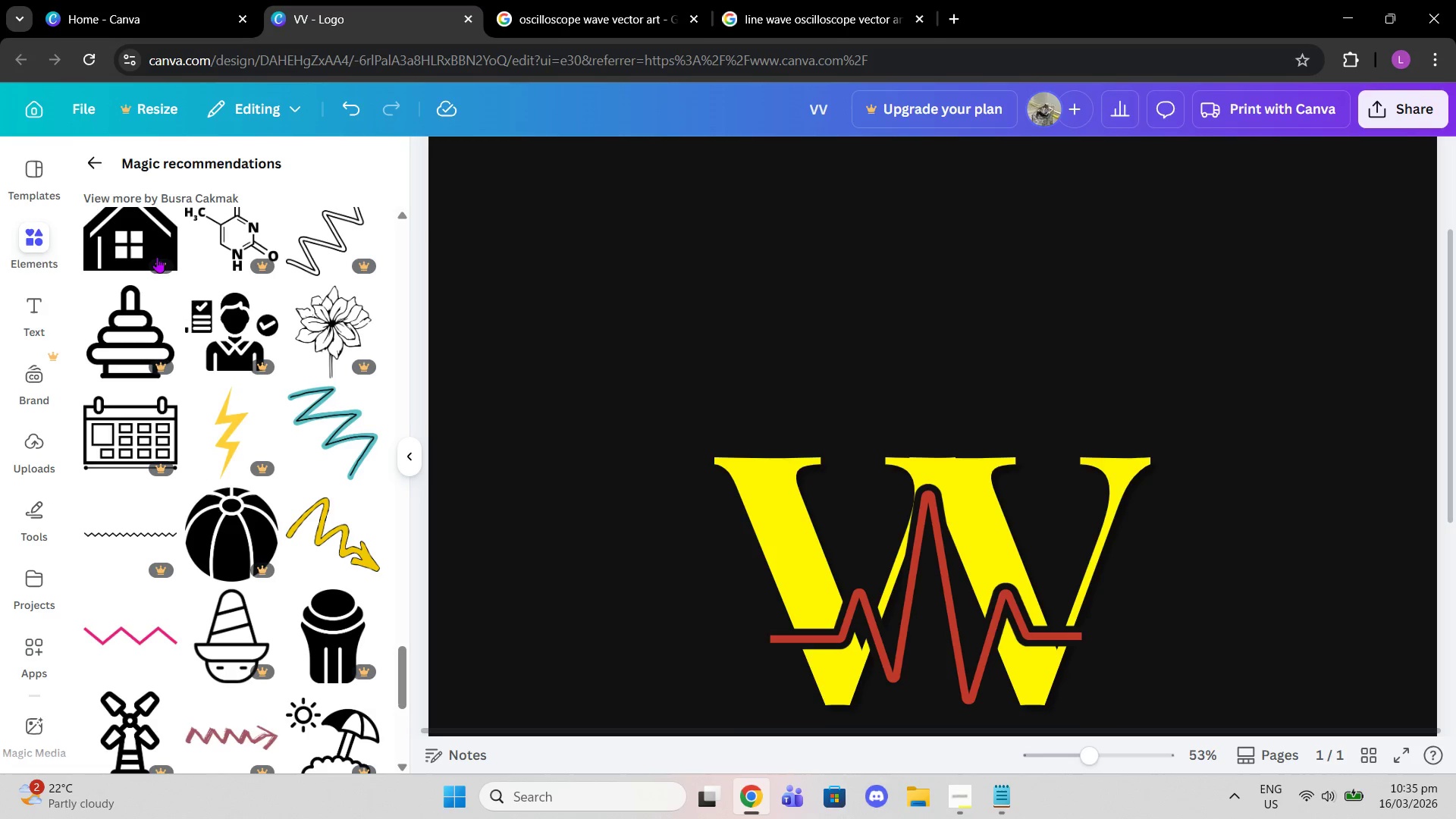 
mouse_move([219, 365])
 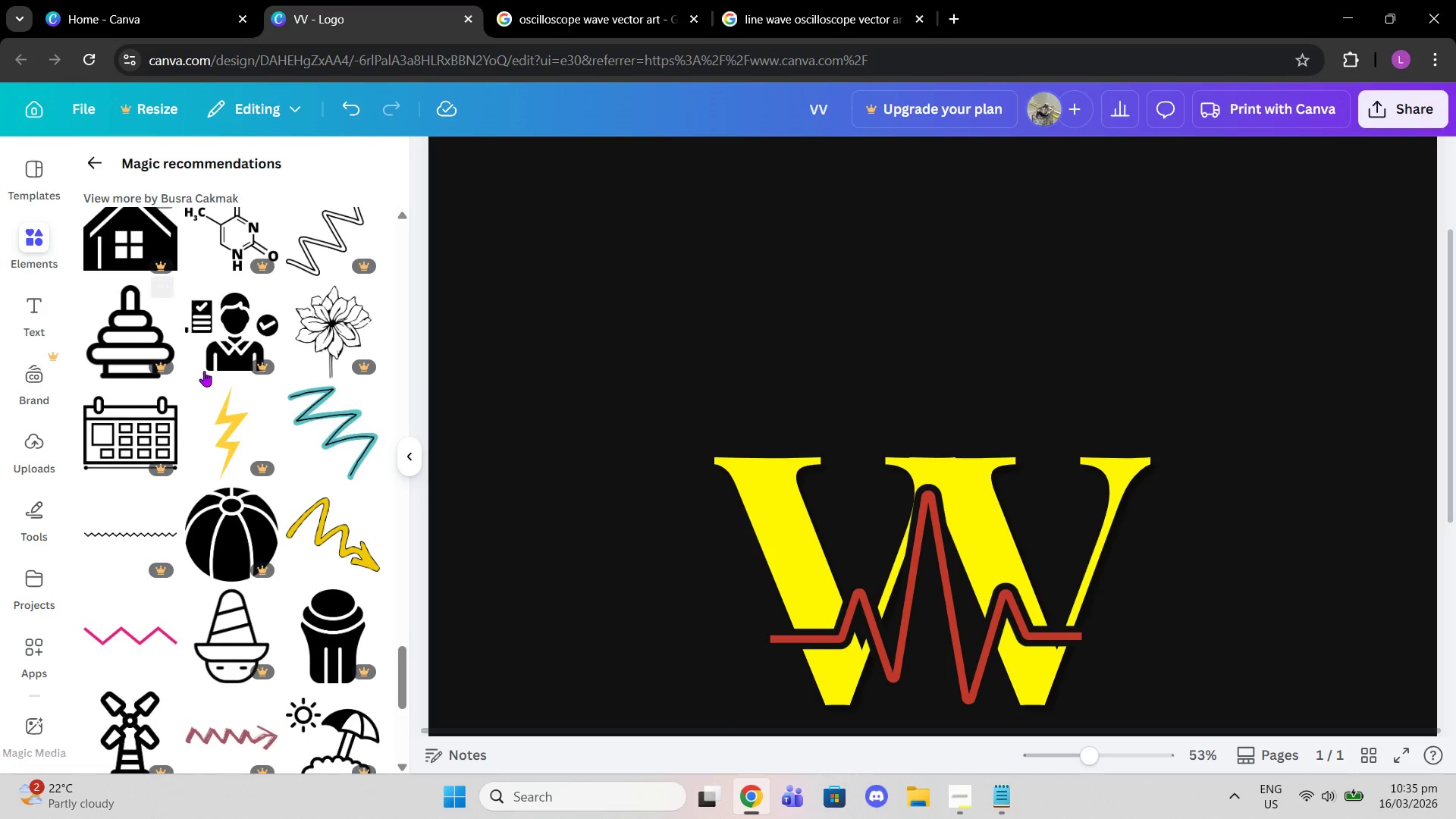 
scroll: coordinate [210, 381], scroll_direction: down, amount: 3.0
 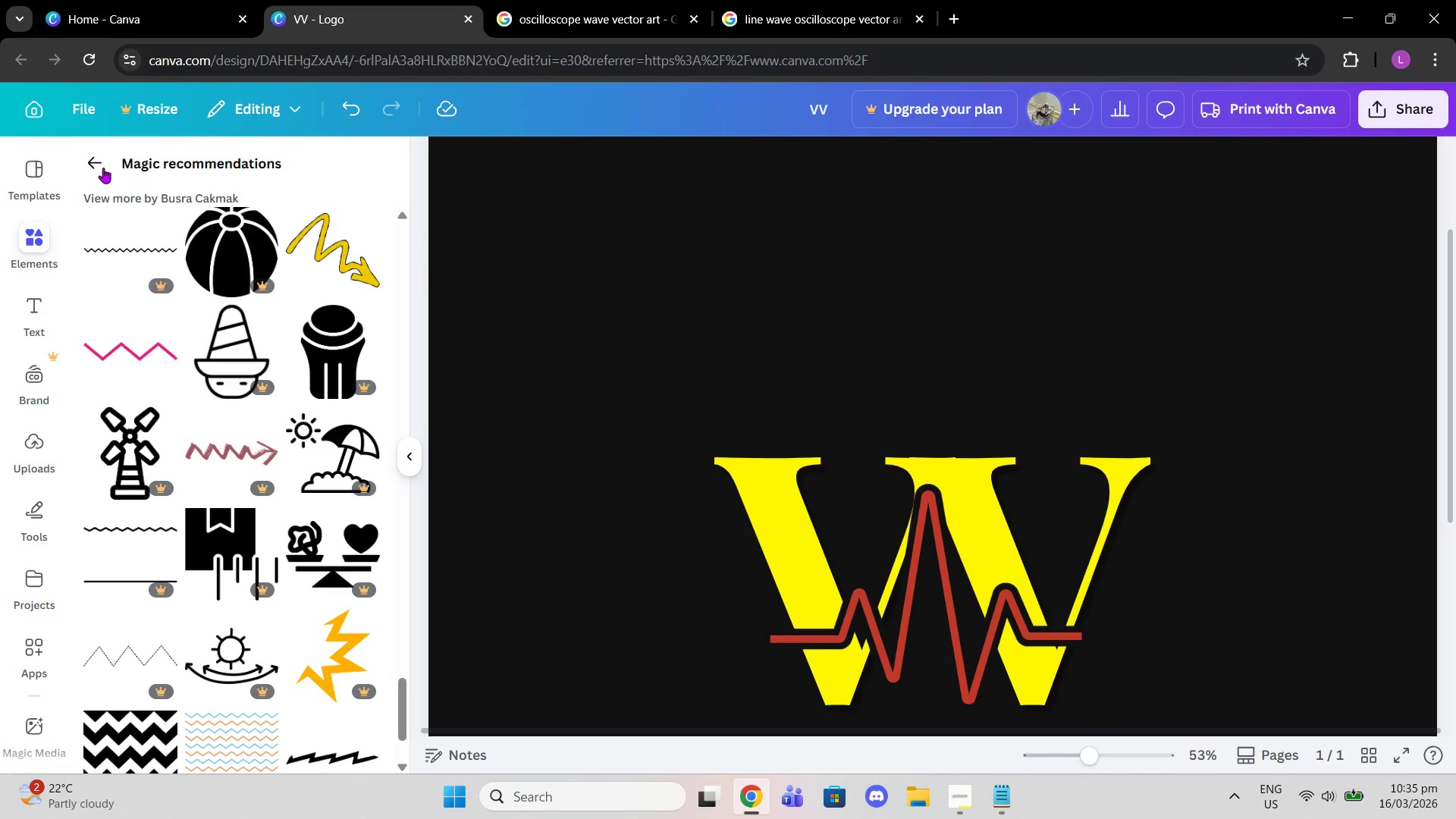 
left_click([96, 164])
 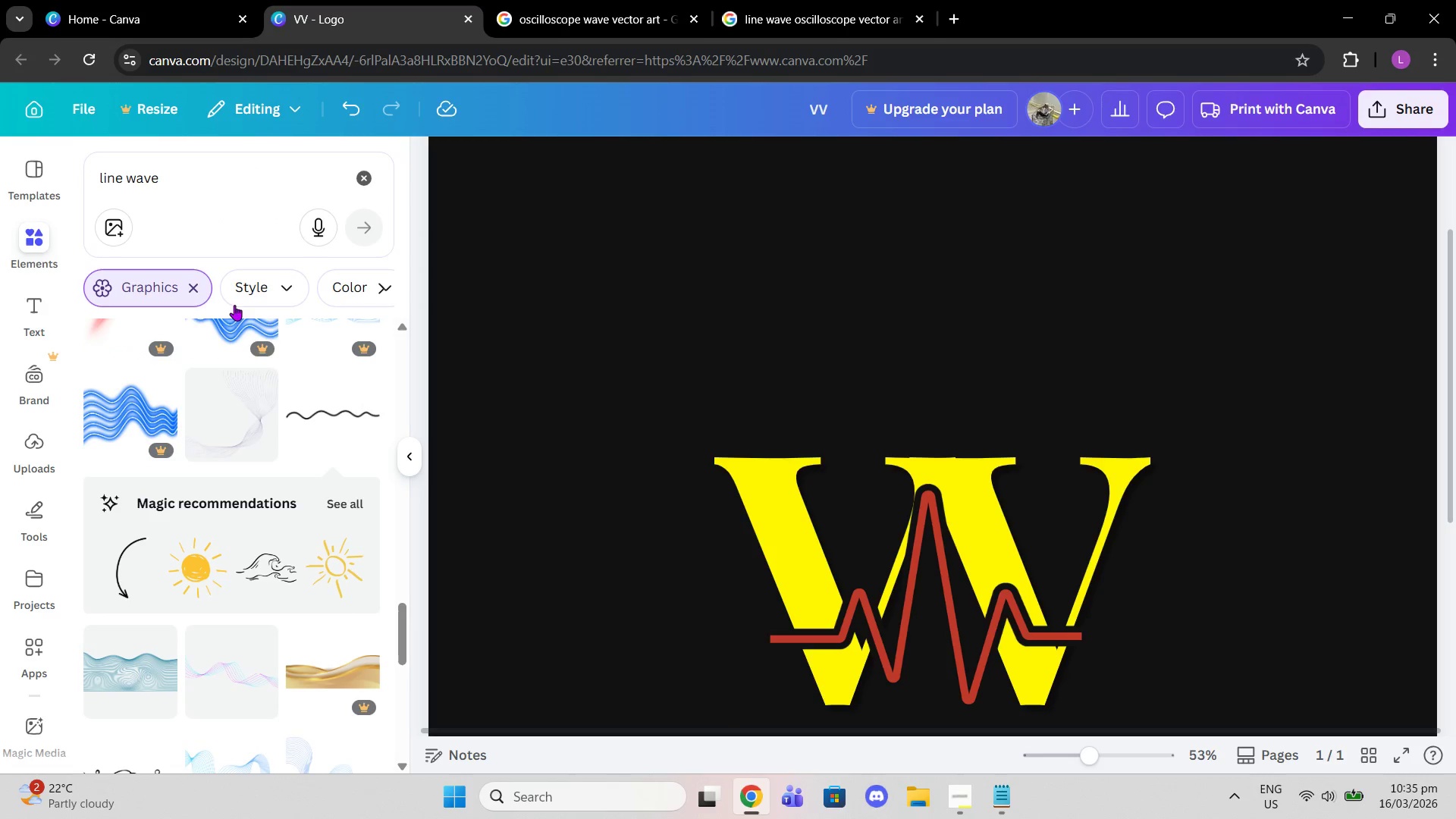 
scroll: coordinate [317, 541], scroll_direction: down, amount: 14.0
 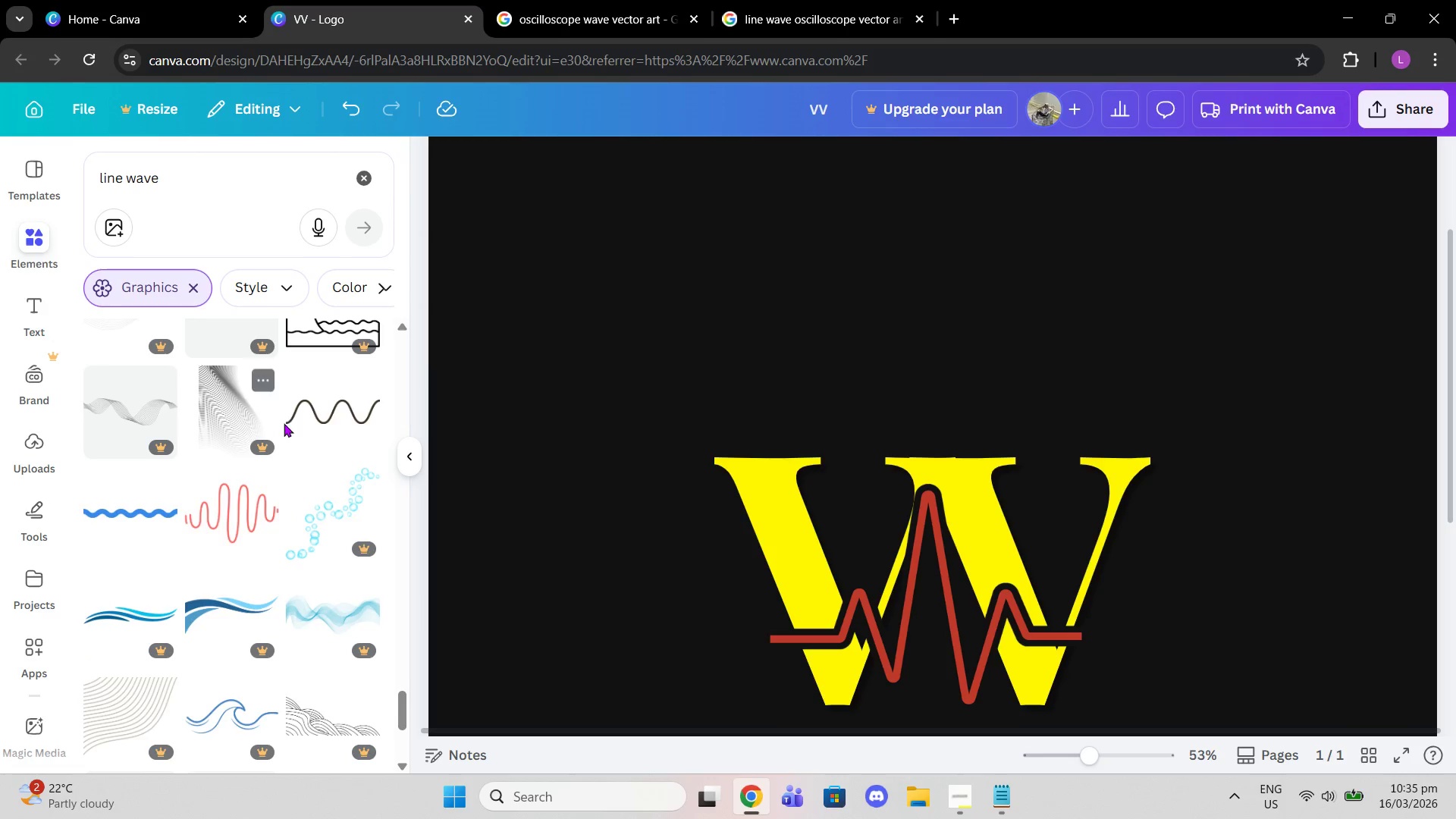 
scroll: coordinate [325, 508], scroll_direction: down, amount: 1.0
 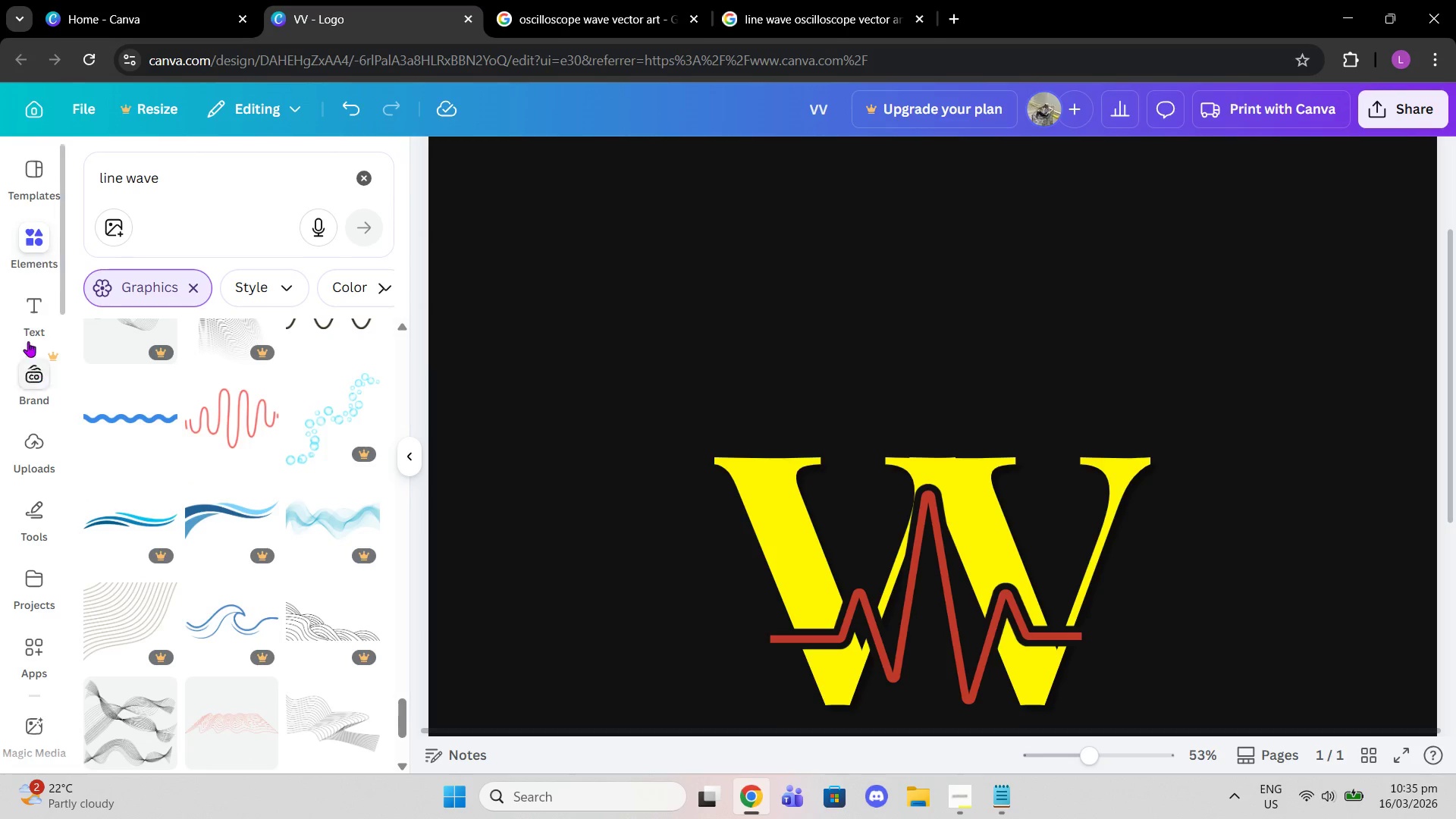 
left_click([30, 315])
 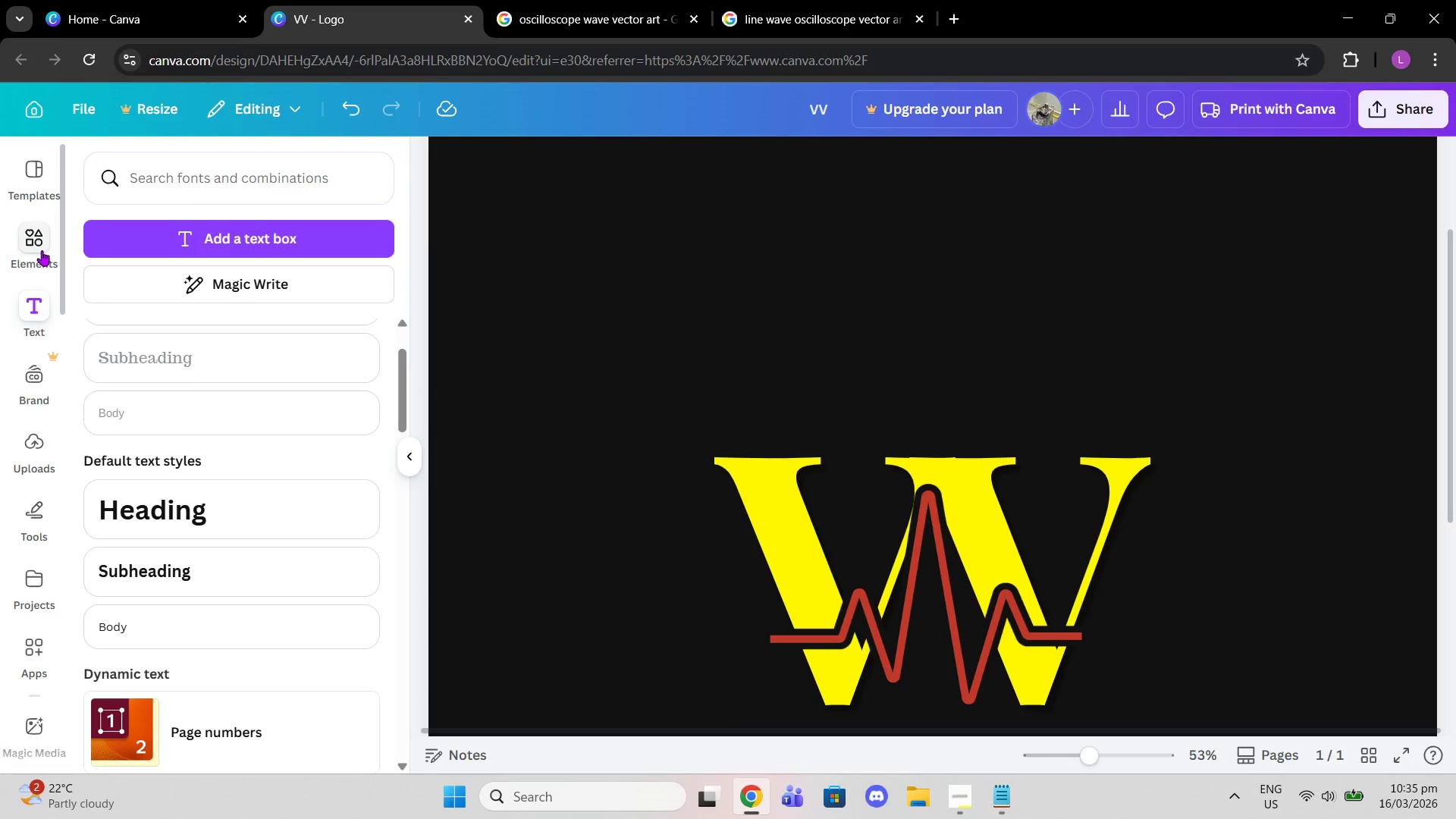 
left_click([42, 250])
 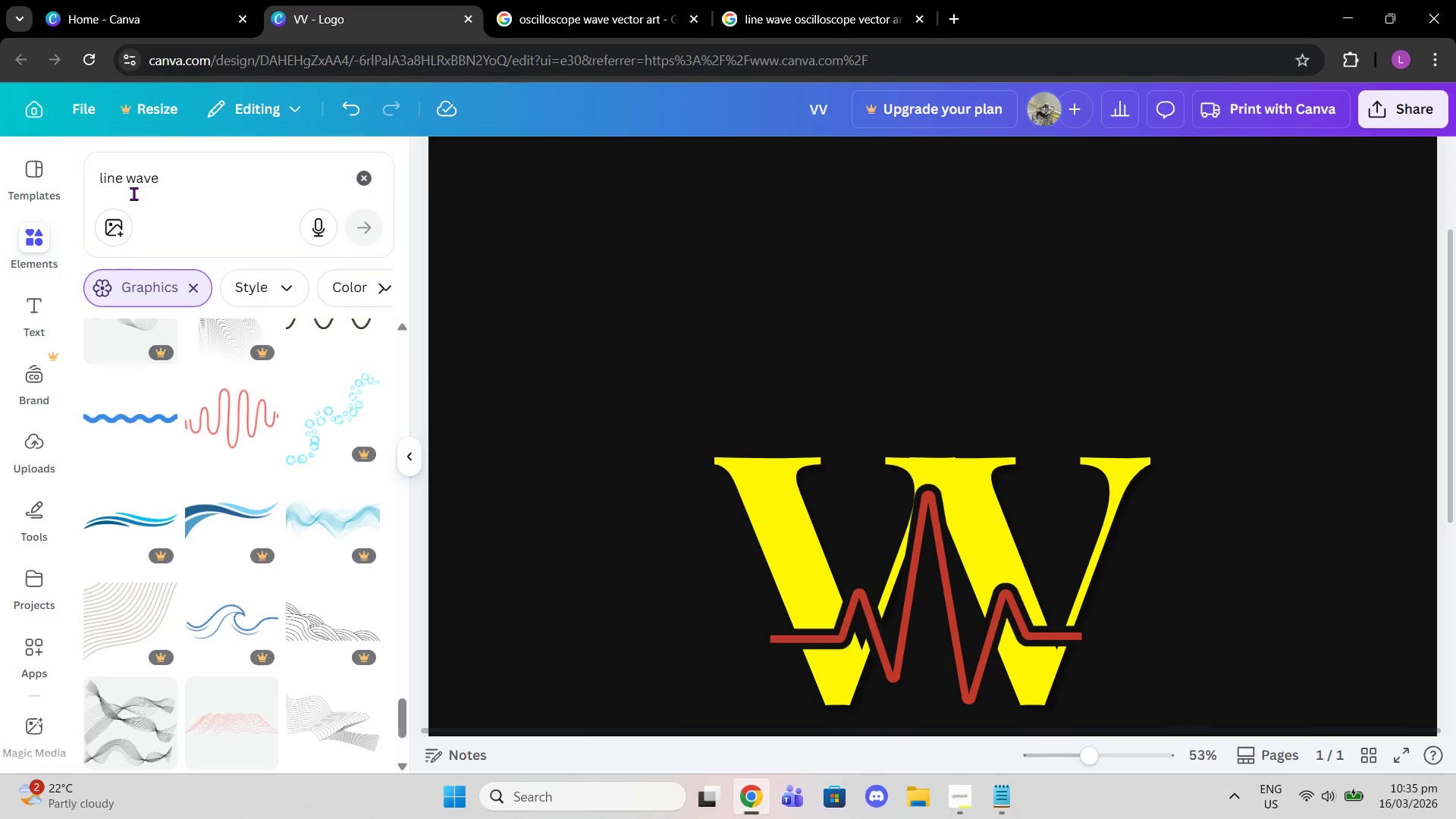 
left_click([133, 193])
 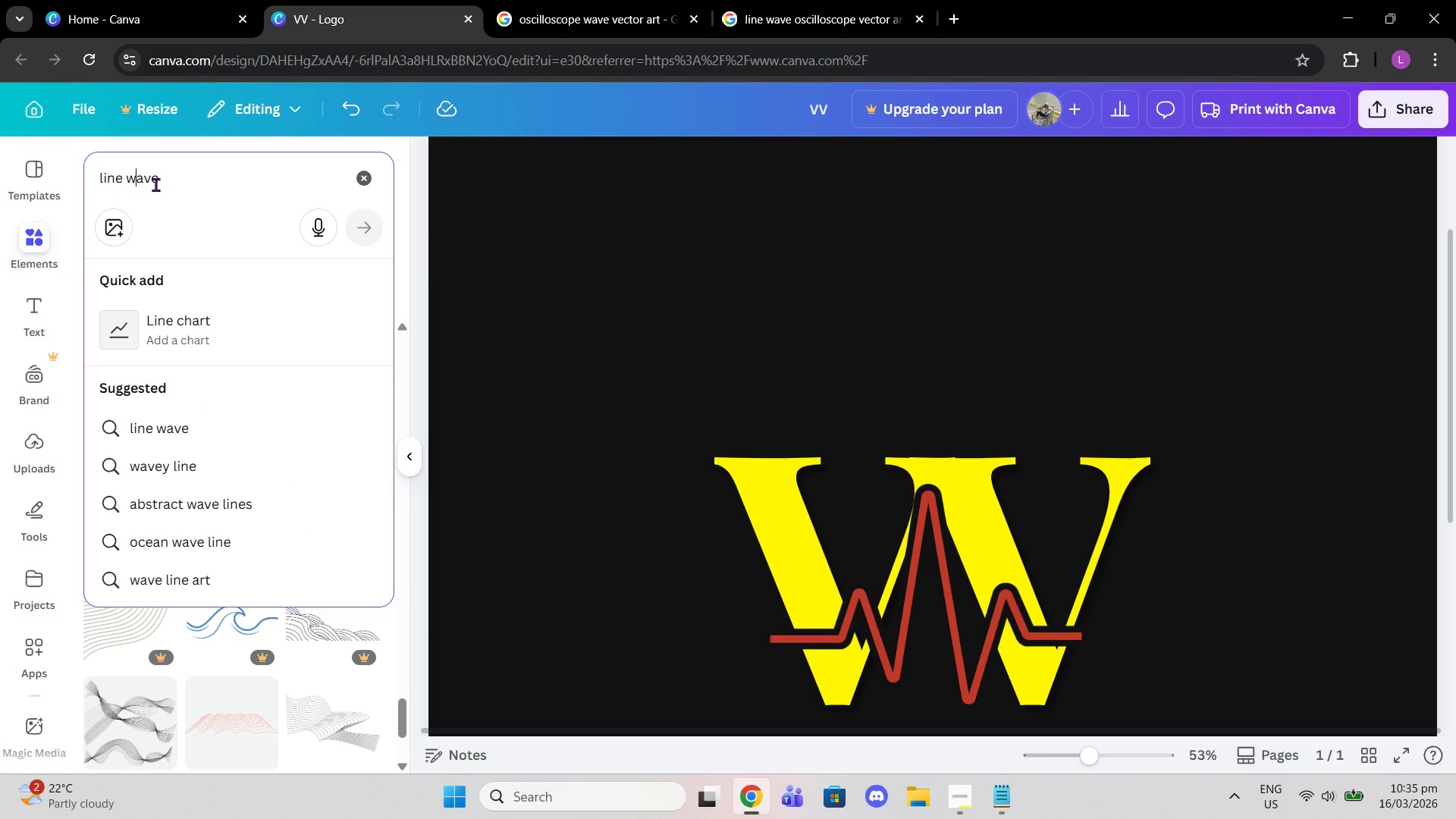 
left_click_drag(start_coordinate=[155, 184], to_coordinate=[123, 180])
 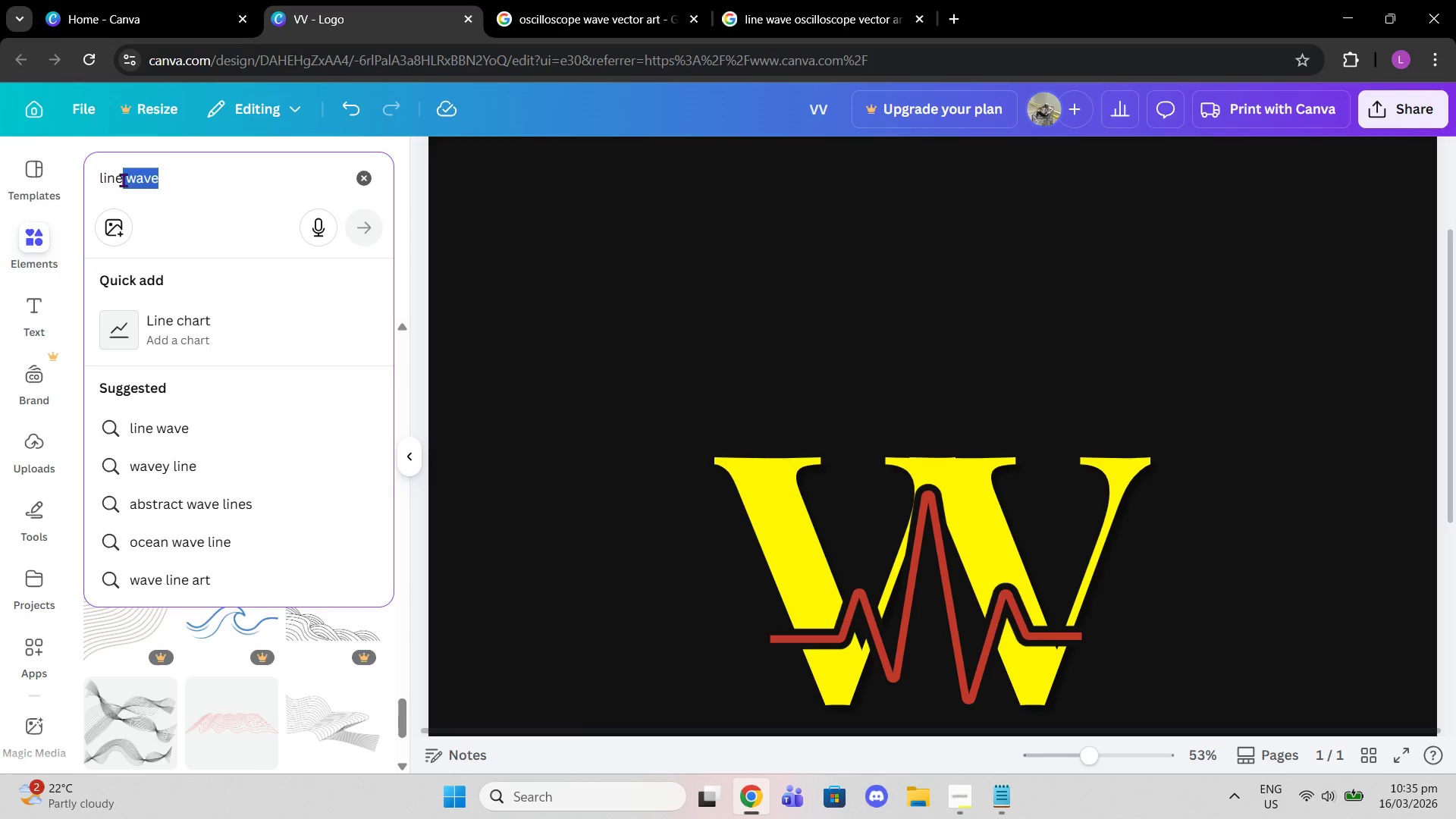 
key(Backspace)
 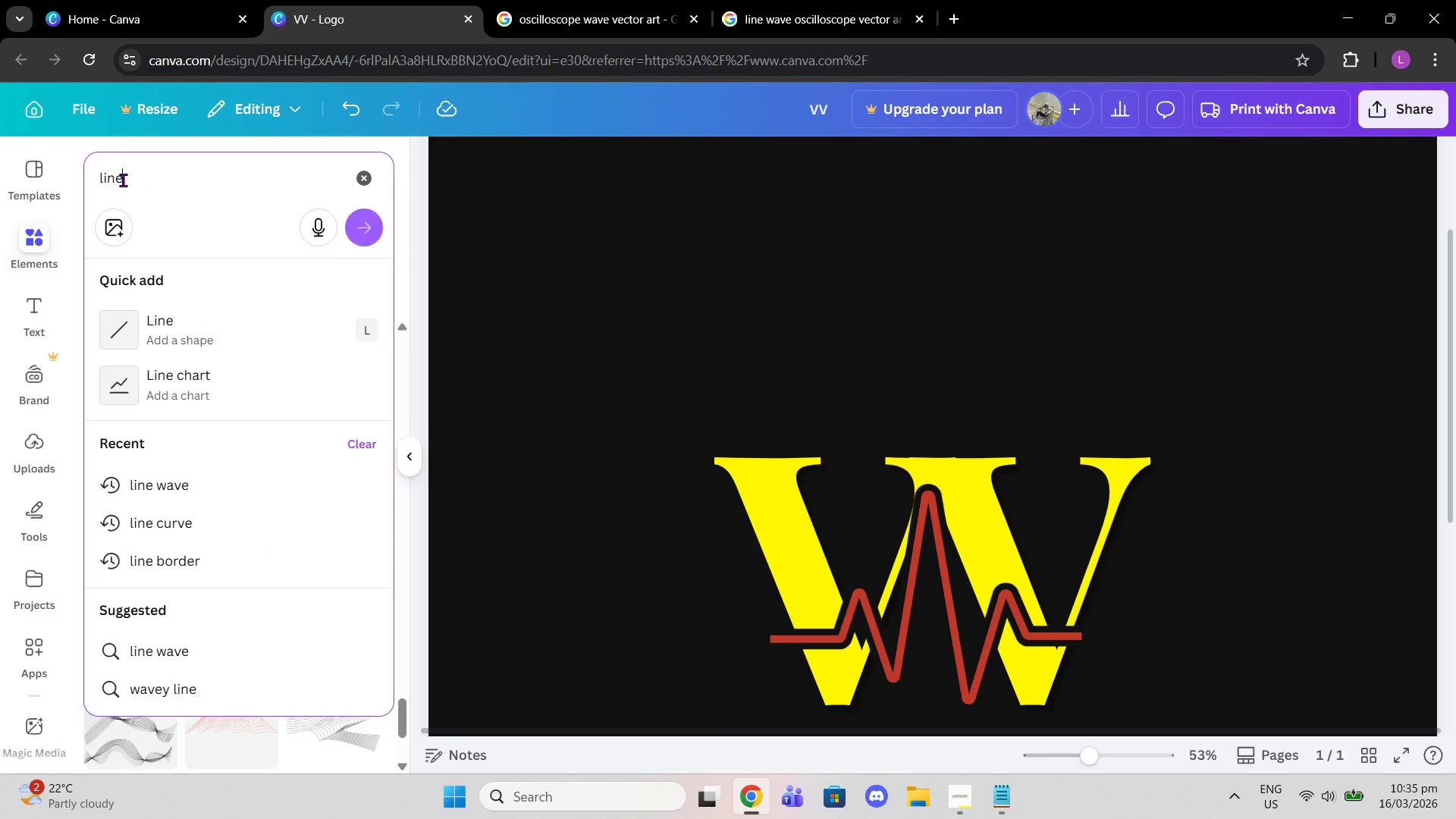 
key(Enter)
 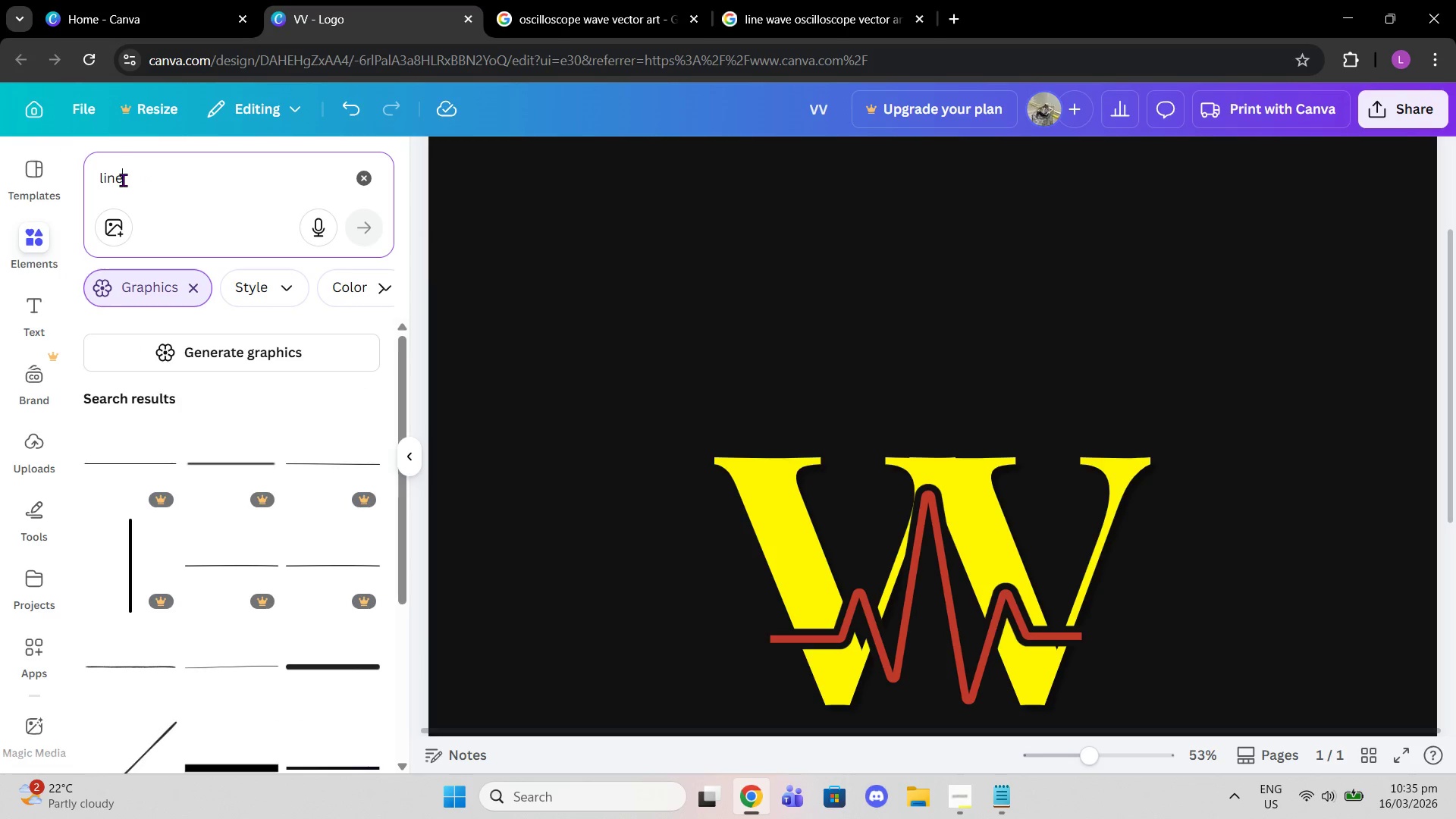 
scroll: coordinate [275, 519], scroll_direction: down, amount: 2.0
 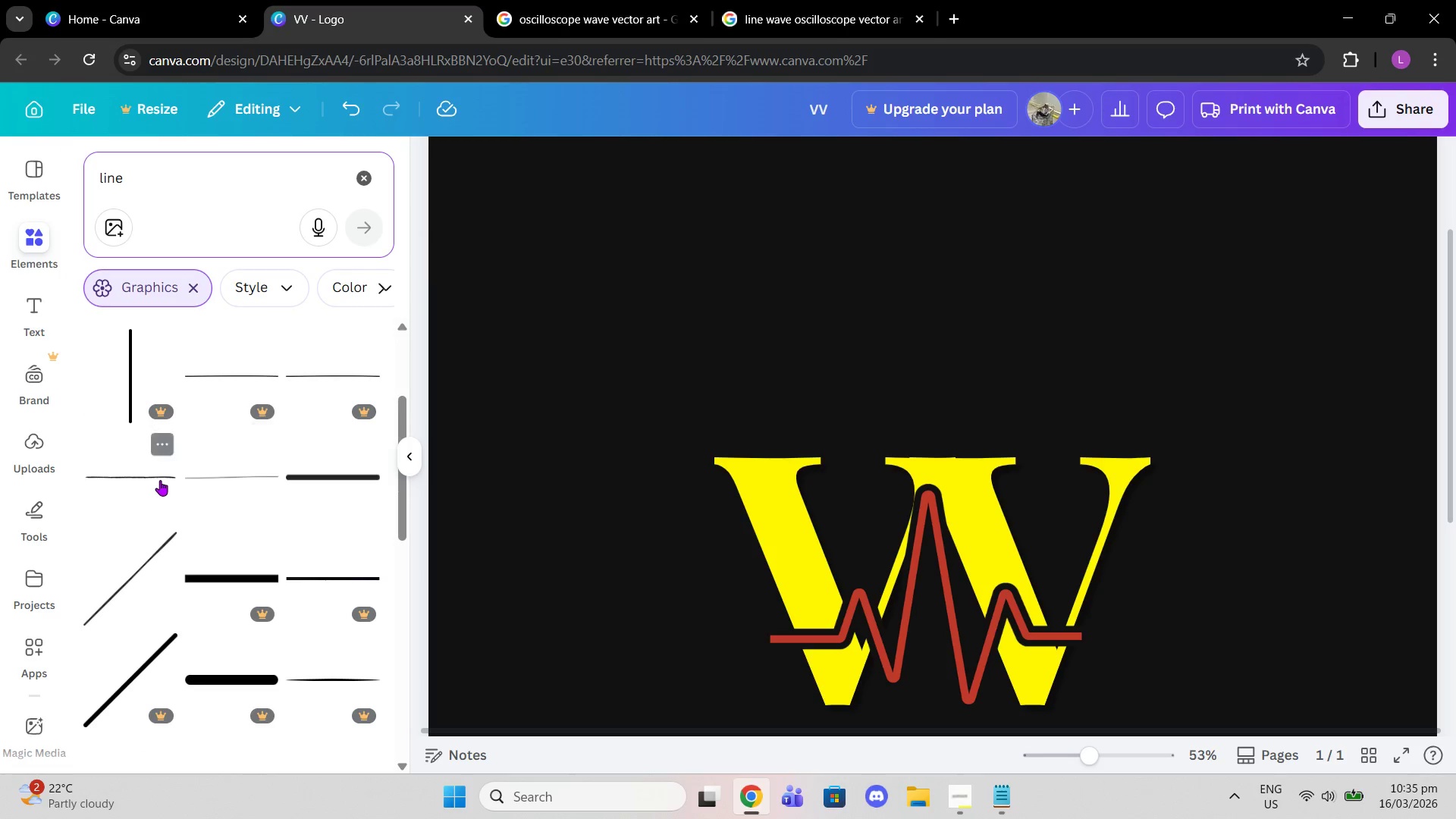 
scroll: coordinate [218, 395], scroll_direction: up, amount: 3.0
 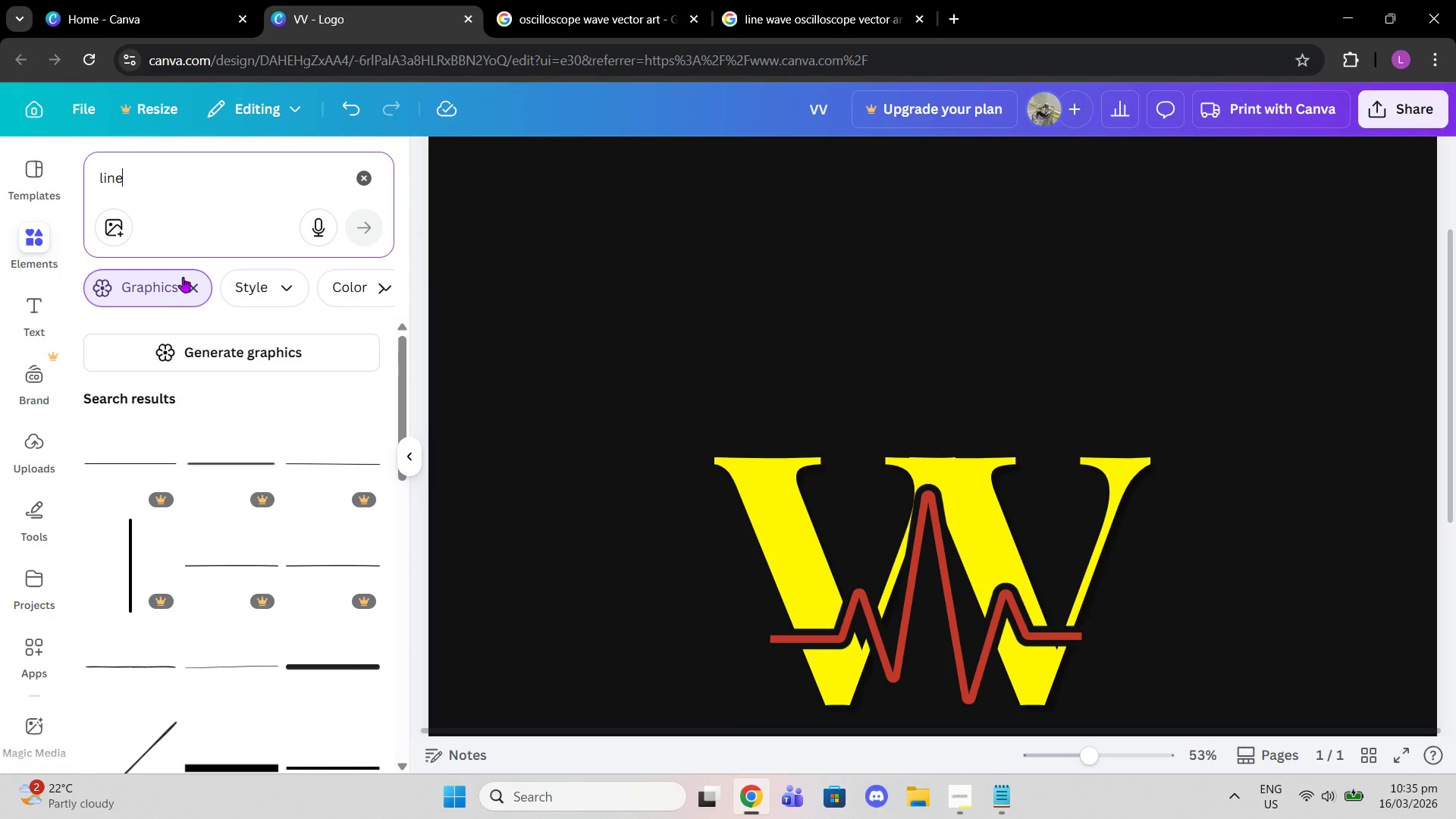 
left_click([199, 280])
 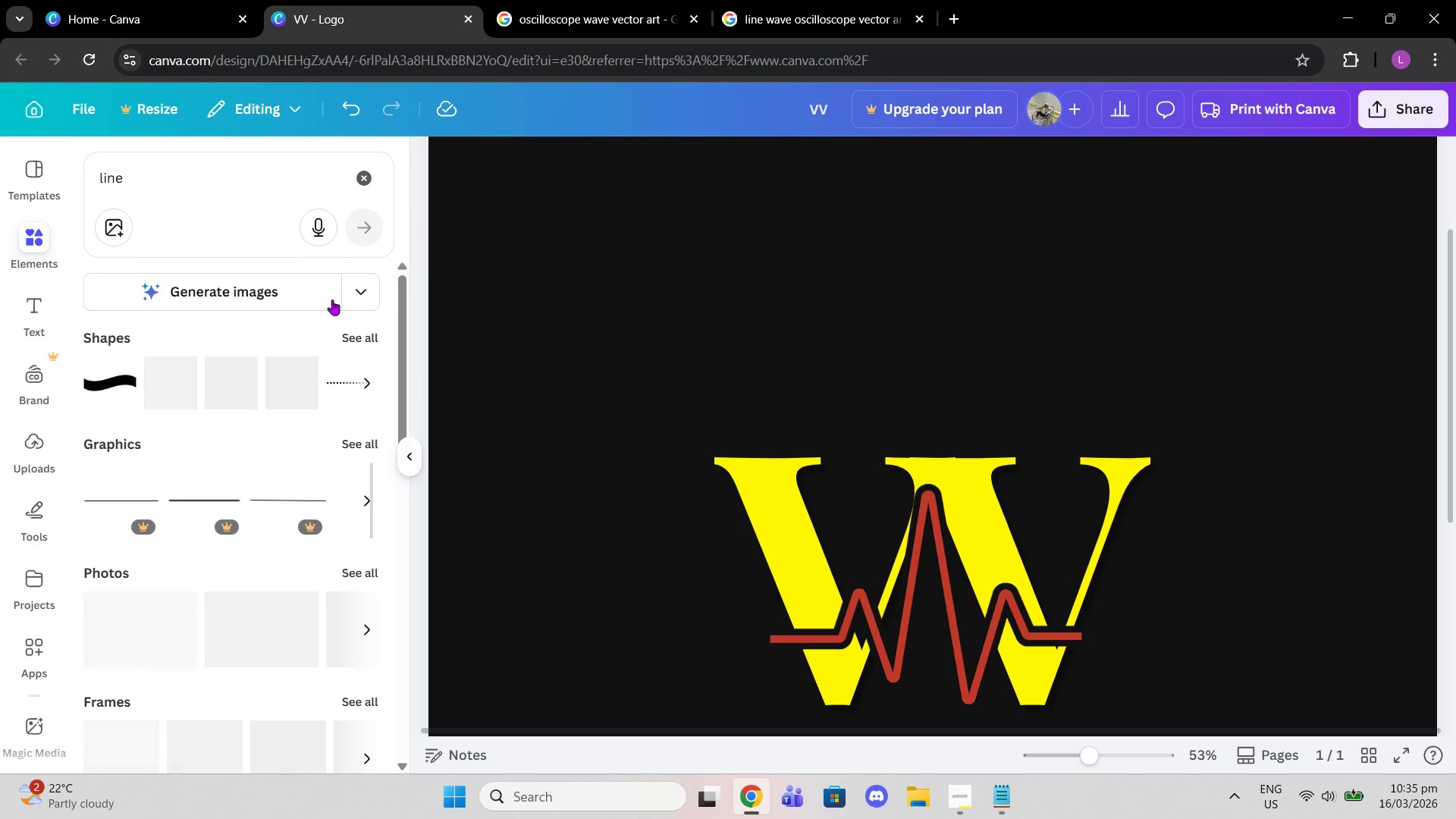 
left_click([359, 337])
 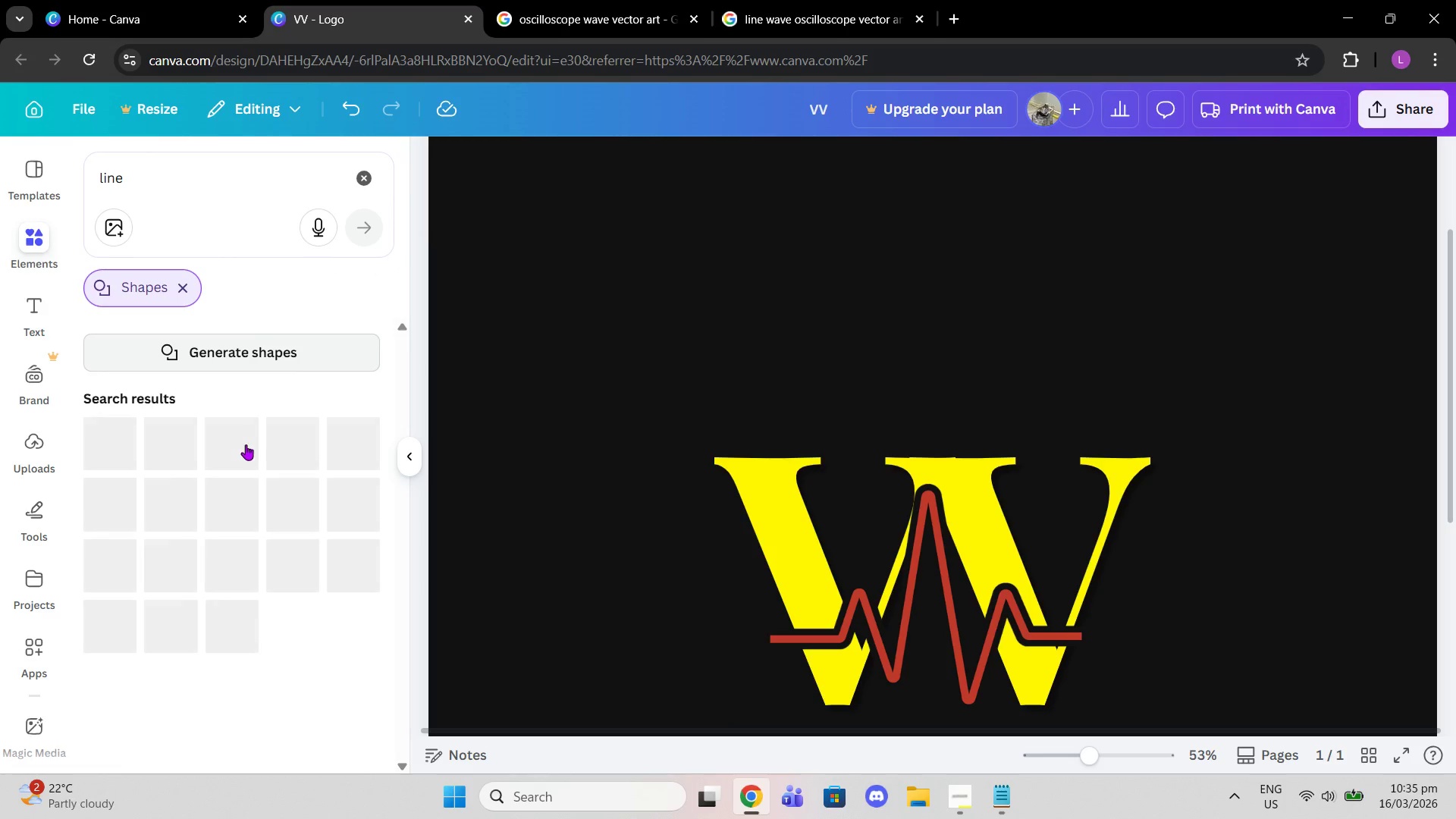 
scroll: coordinate [174, 545], scroll_direction: down, amount: 5.0
 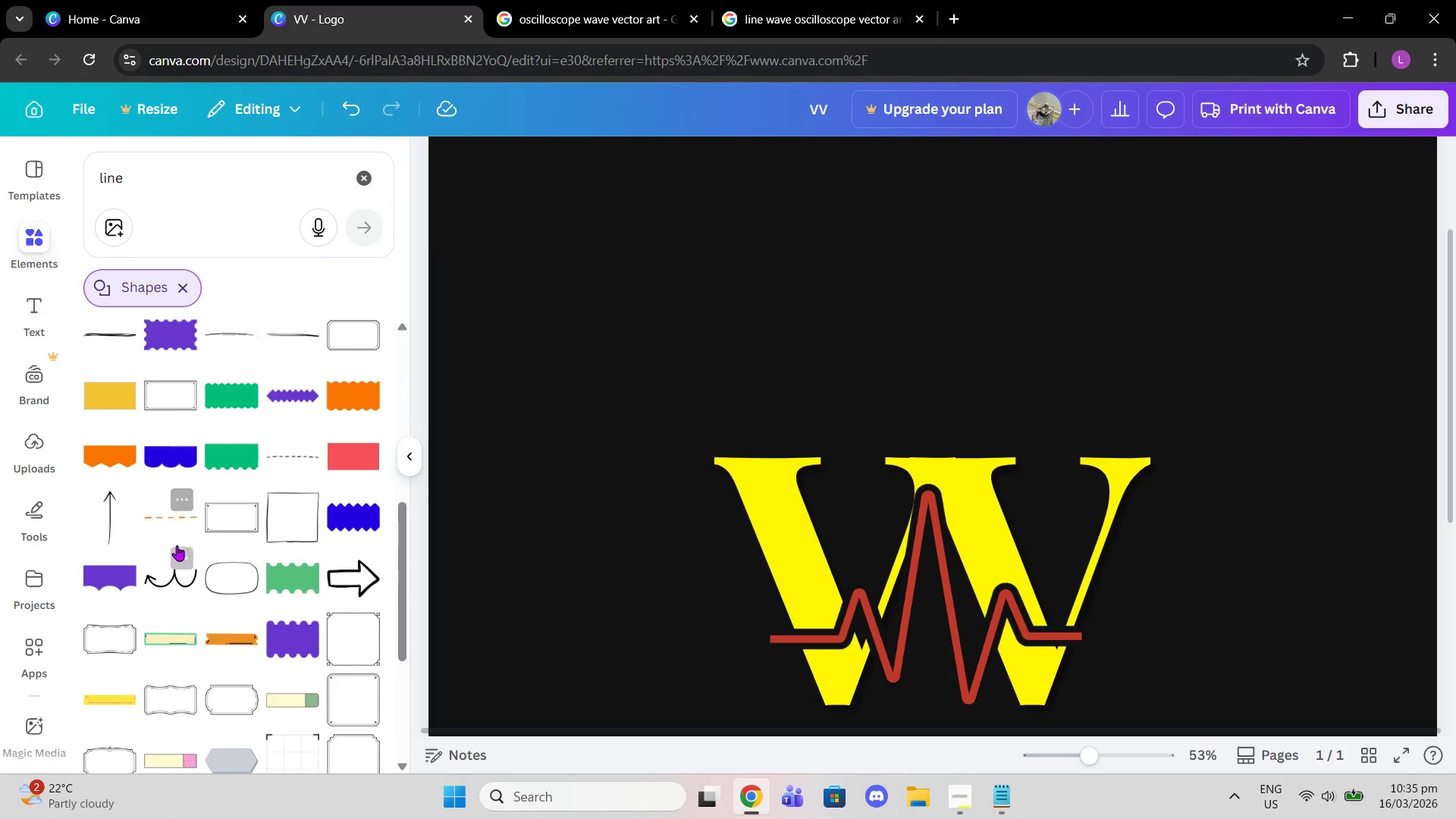 
scroll: coordinate [206, 543], scroll_direction: down, amount: 5.0
 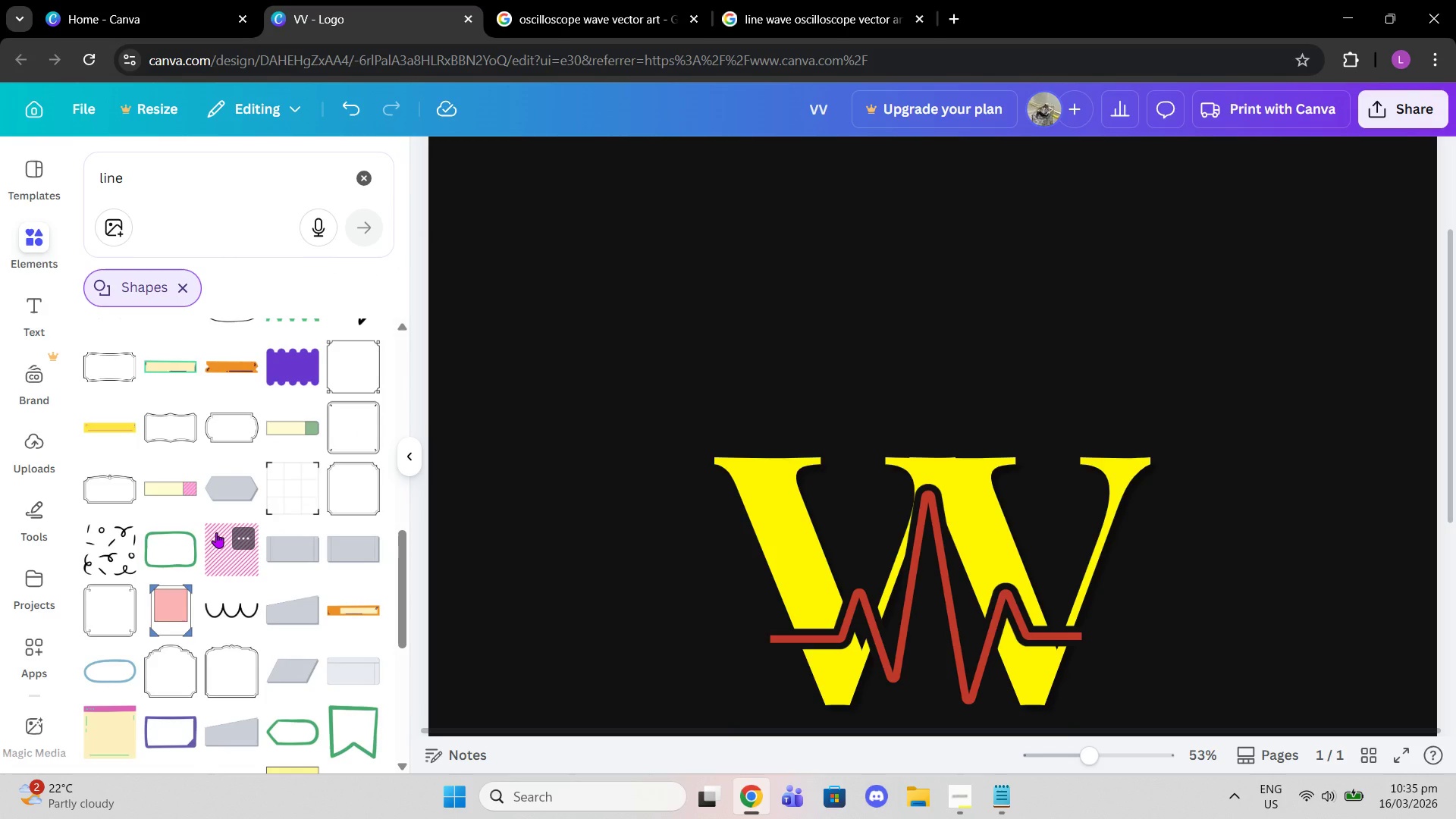 
scroll: coordinate [213, 531], scroll_direction: up, amount: 8.0
 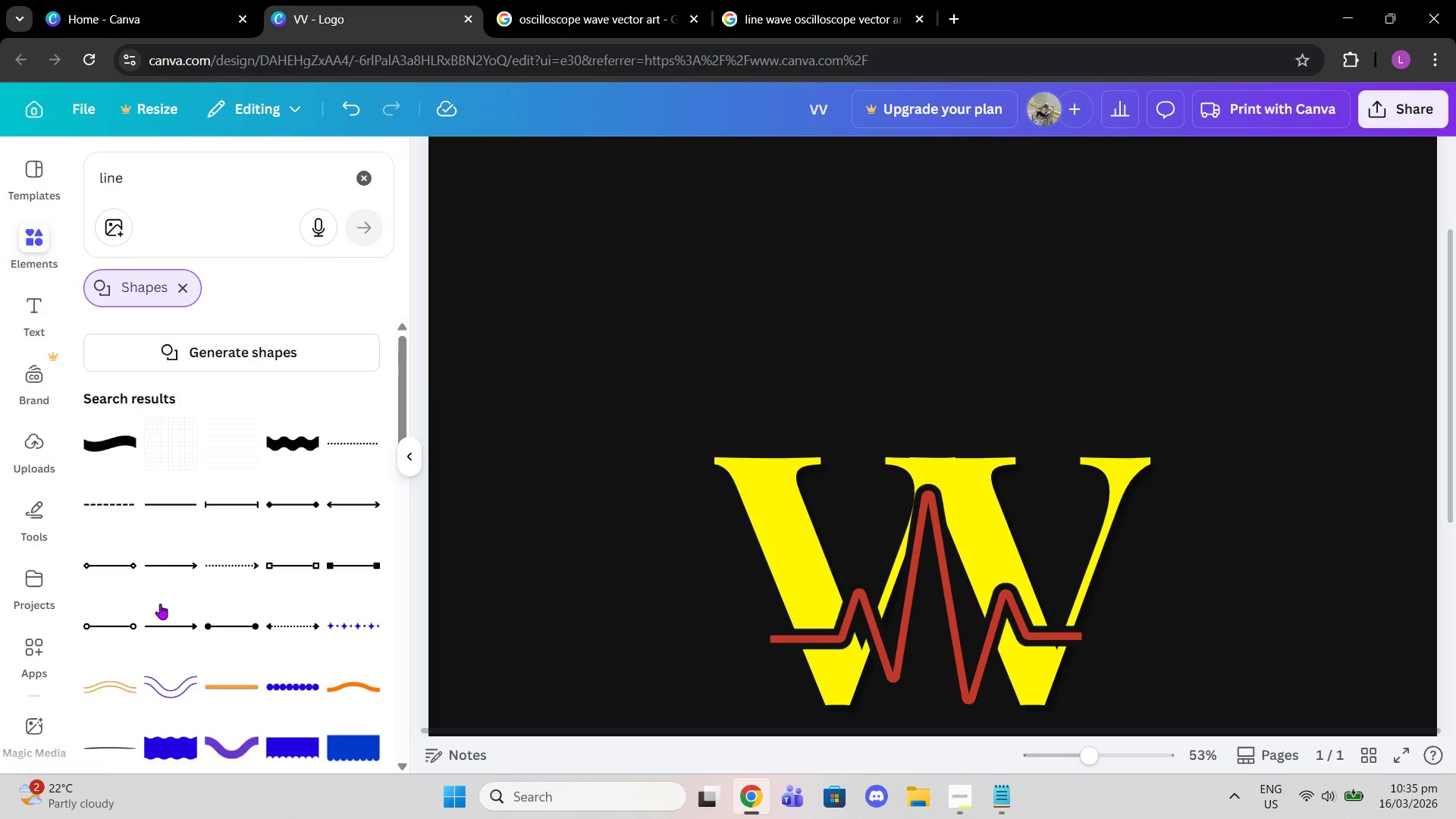 
left_click([170, 507])
 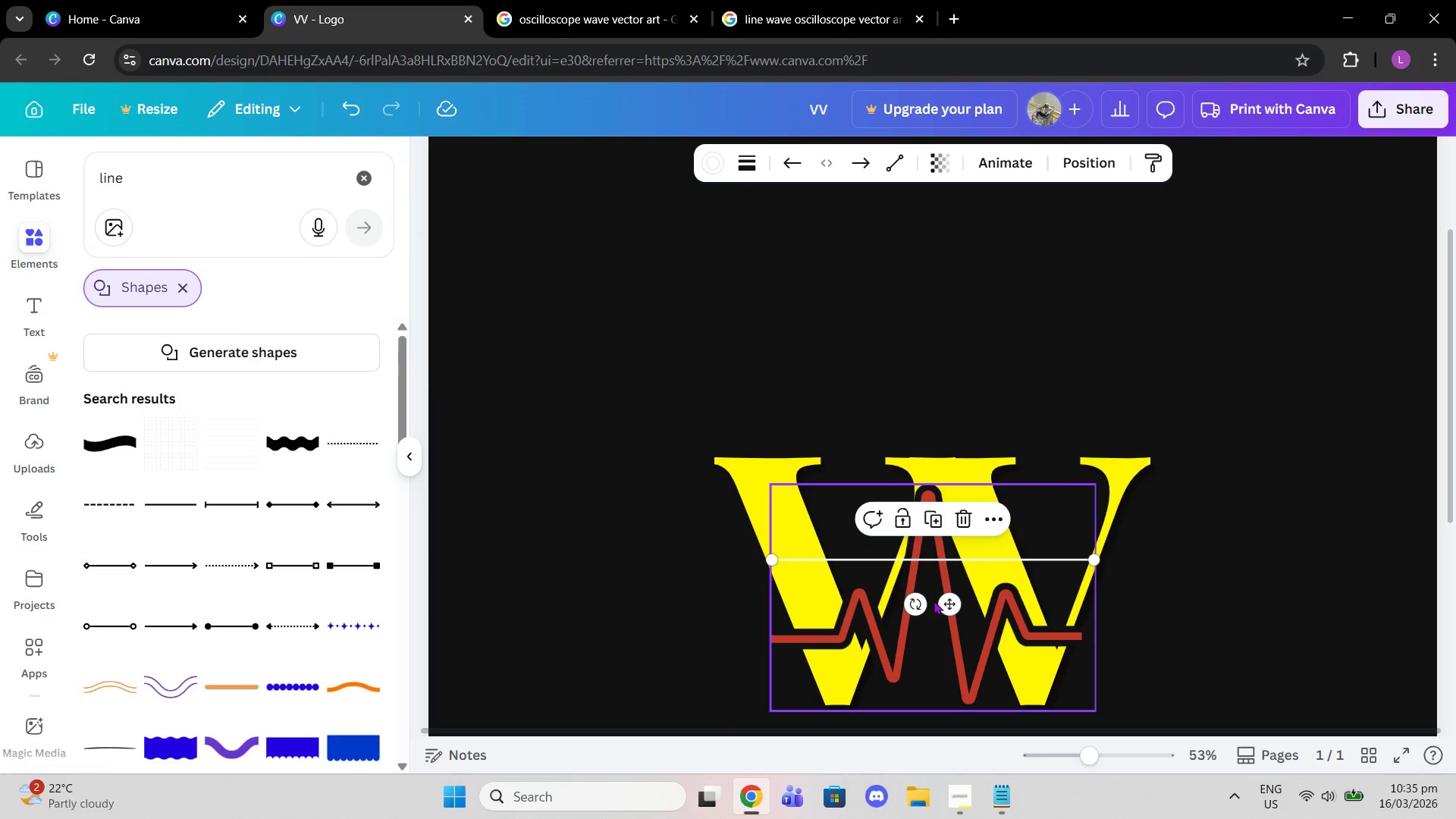 
left_click_drag(start_coordinate=[951, 604], to_coordinate=[875, 405])
 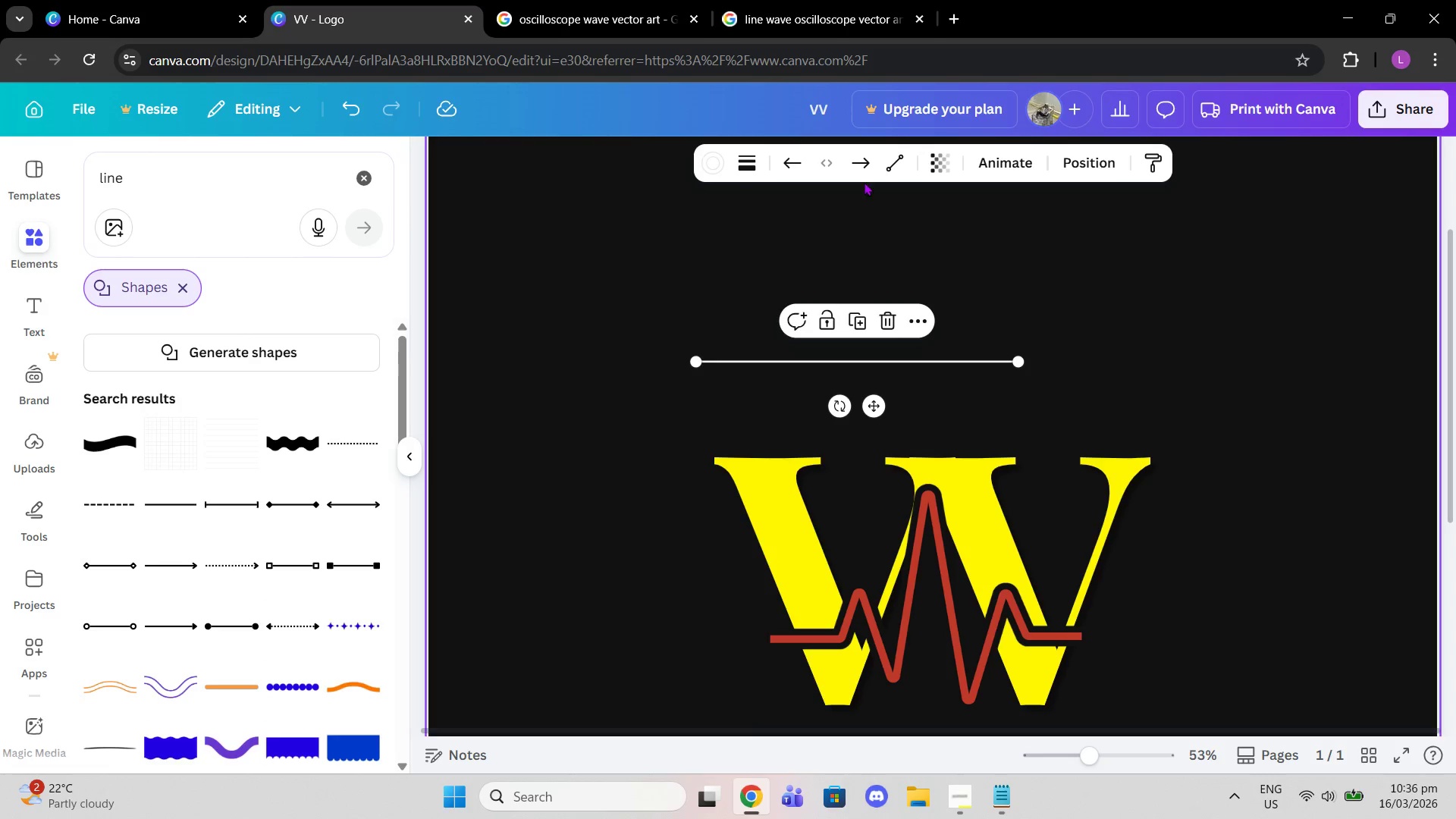 
left_click([890, 156])
 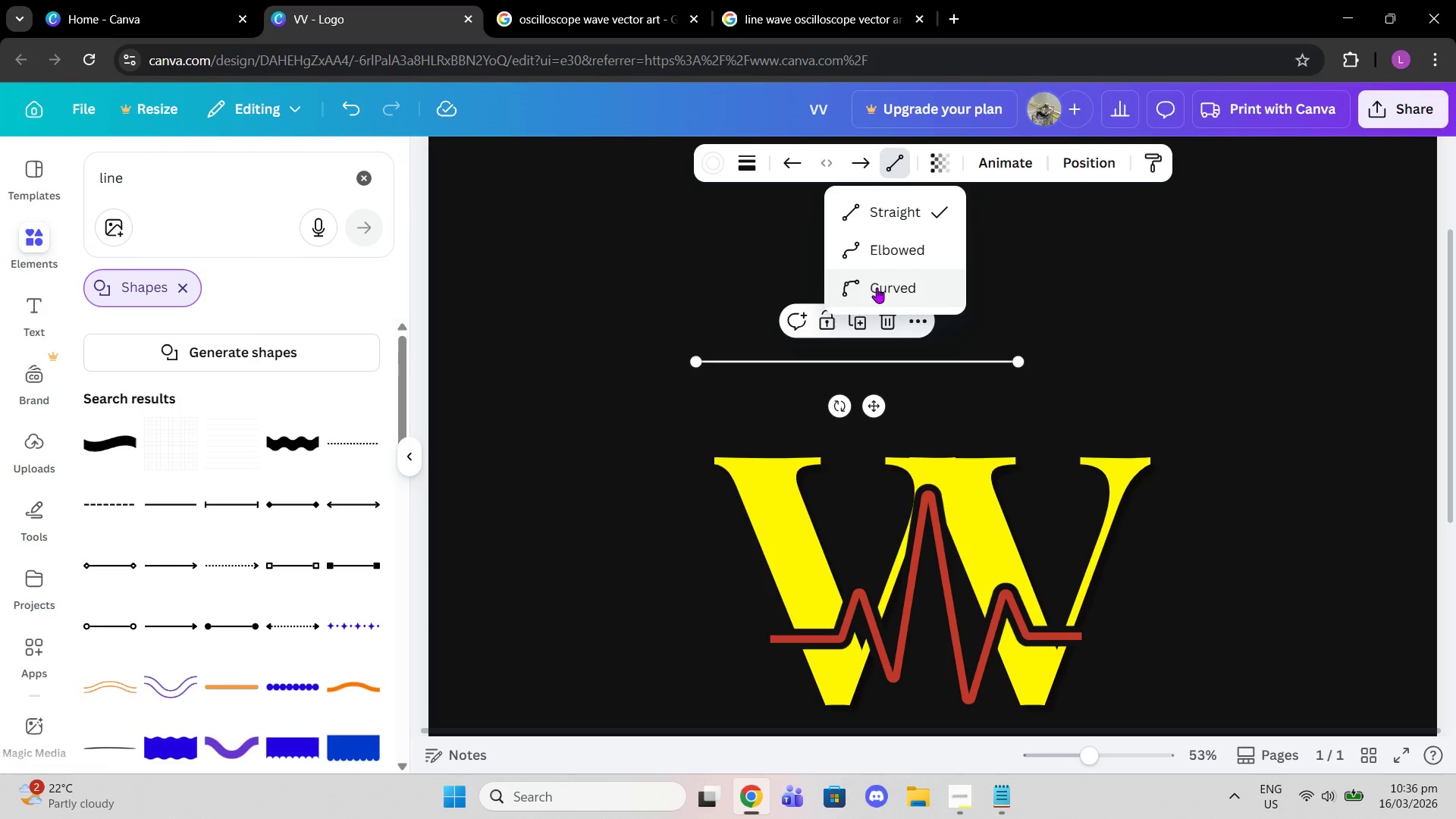 
left_click([871, 240])
 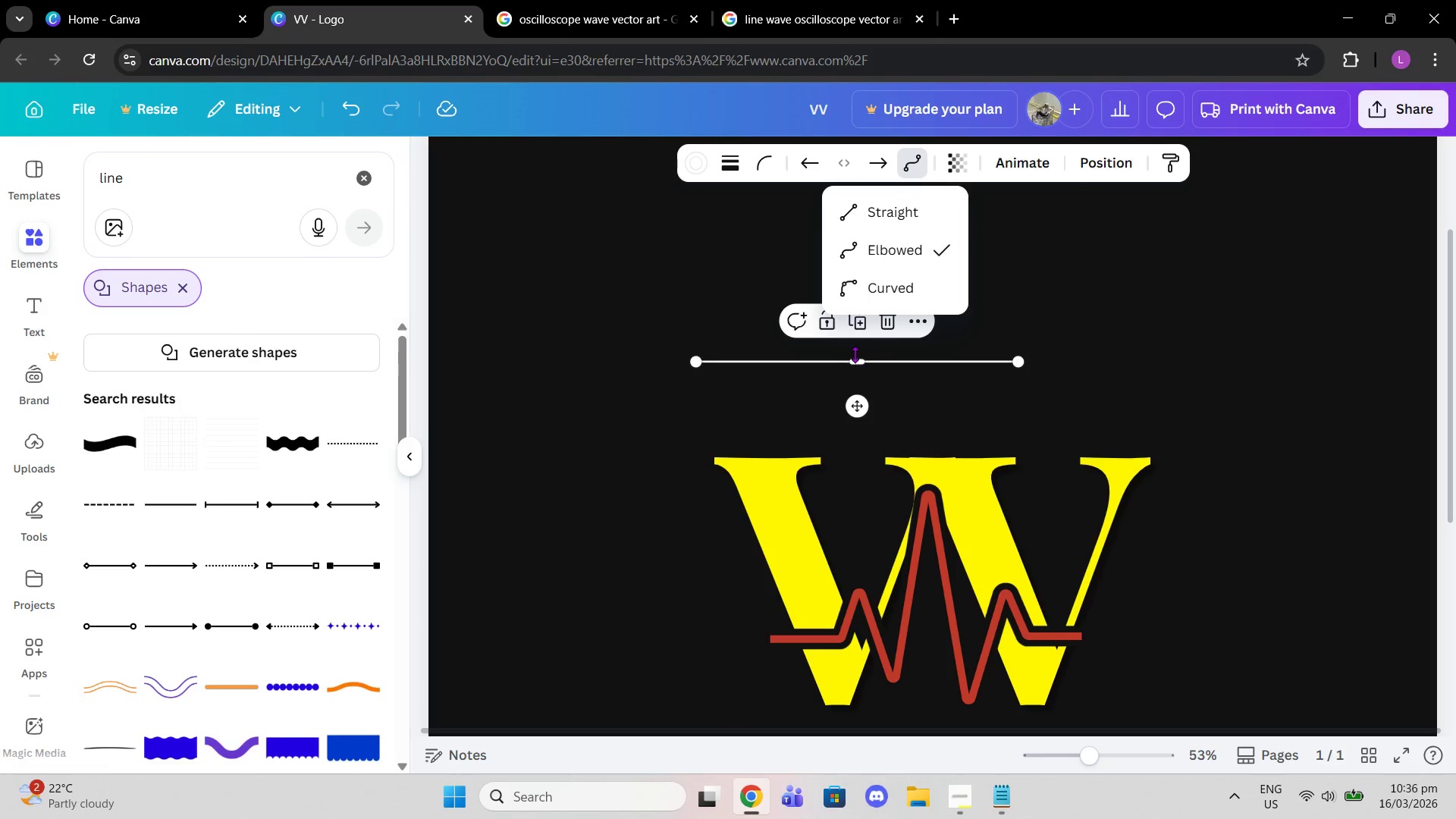 
left_click_drag(start_coordinate=[855, 356], to_coordinate=[796, 307])
 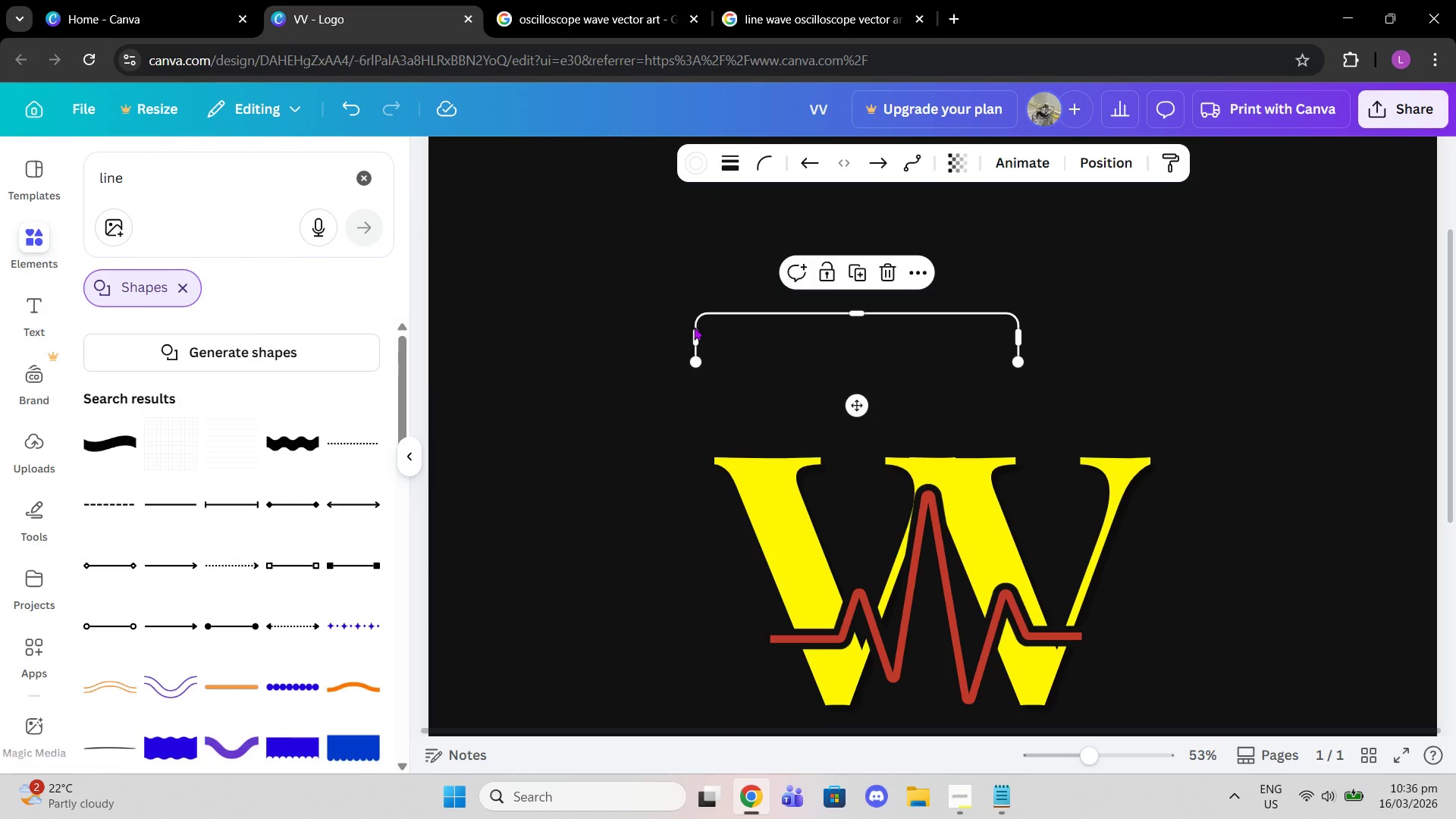 
left_click_drag(start_coordinate=[694, 327], to_coordinate=[723, 329])
 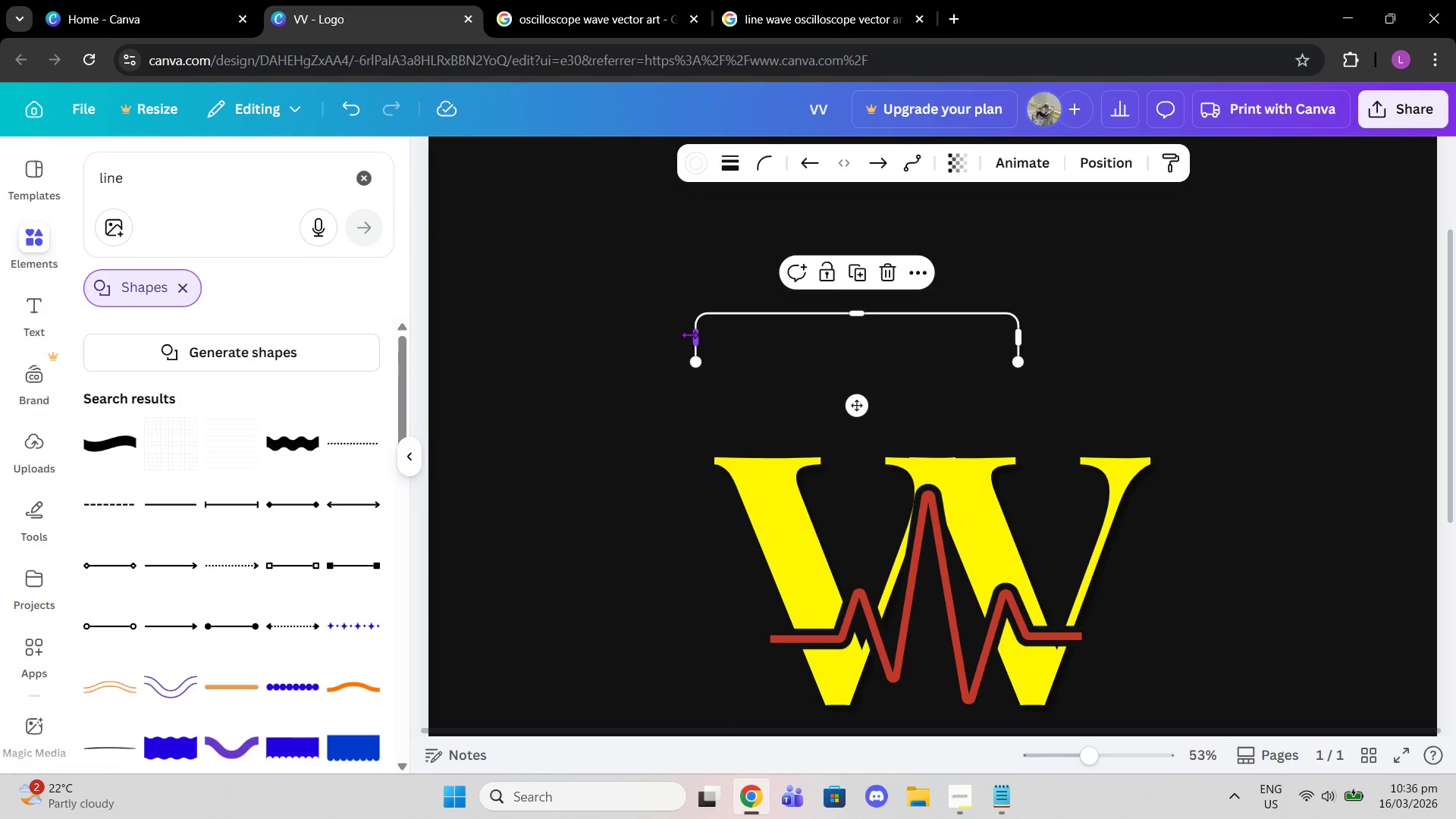 
left_click_drag(start_coordinate=[689, 334], to_coordinate=[751, 344])
 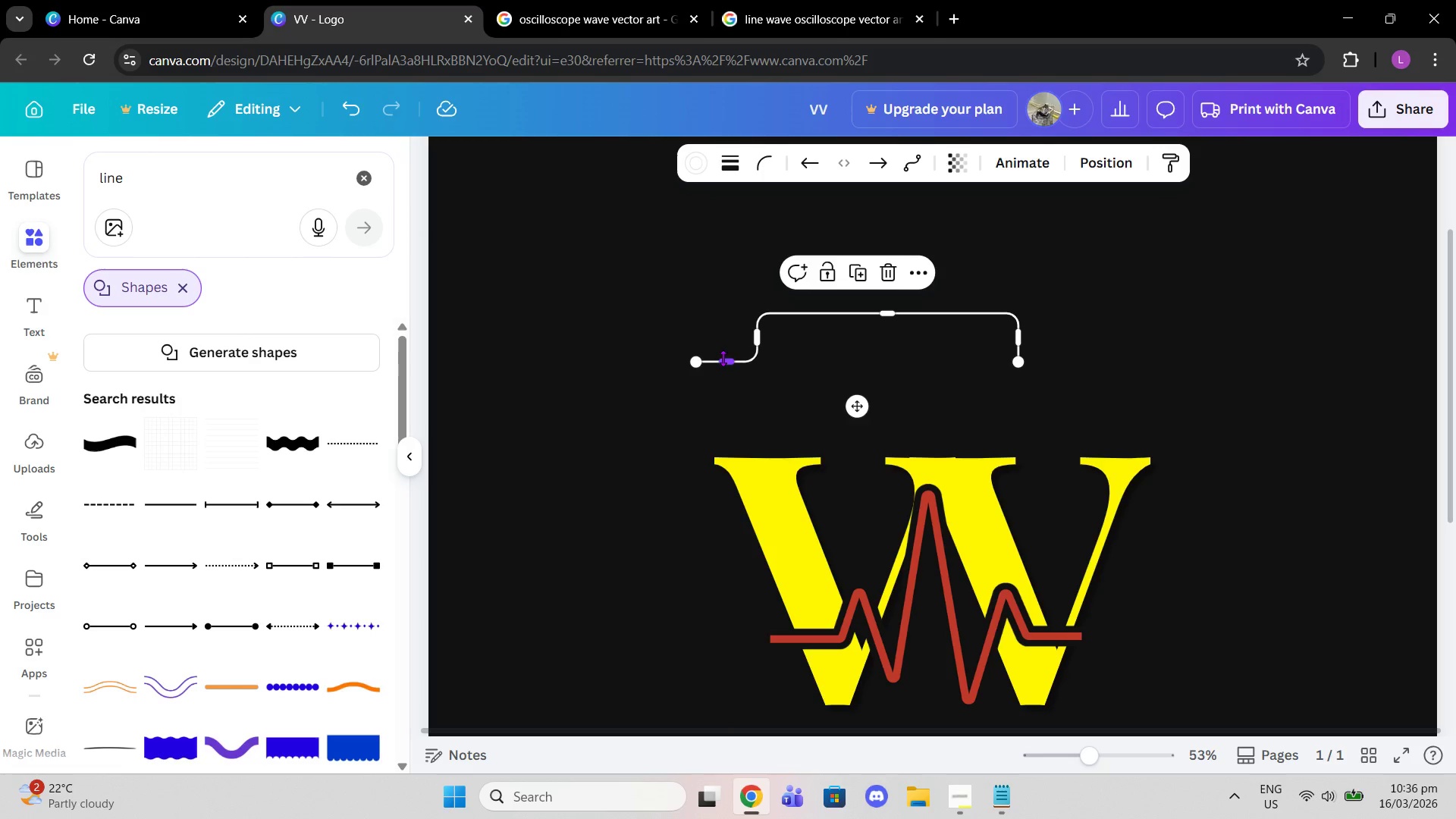 
left_click_drag(start_coordinate=[723, 358], to_coordinate=[720, 338])
 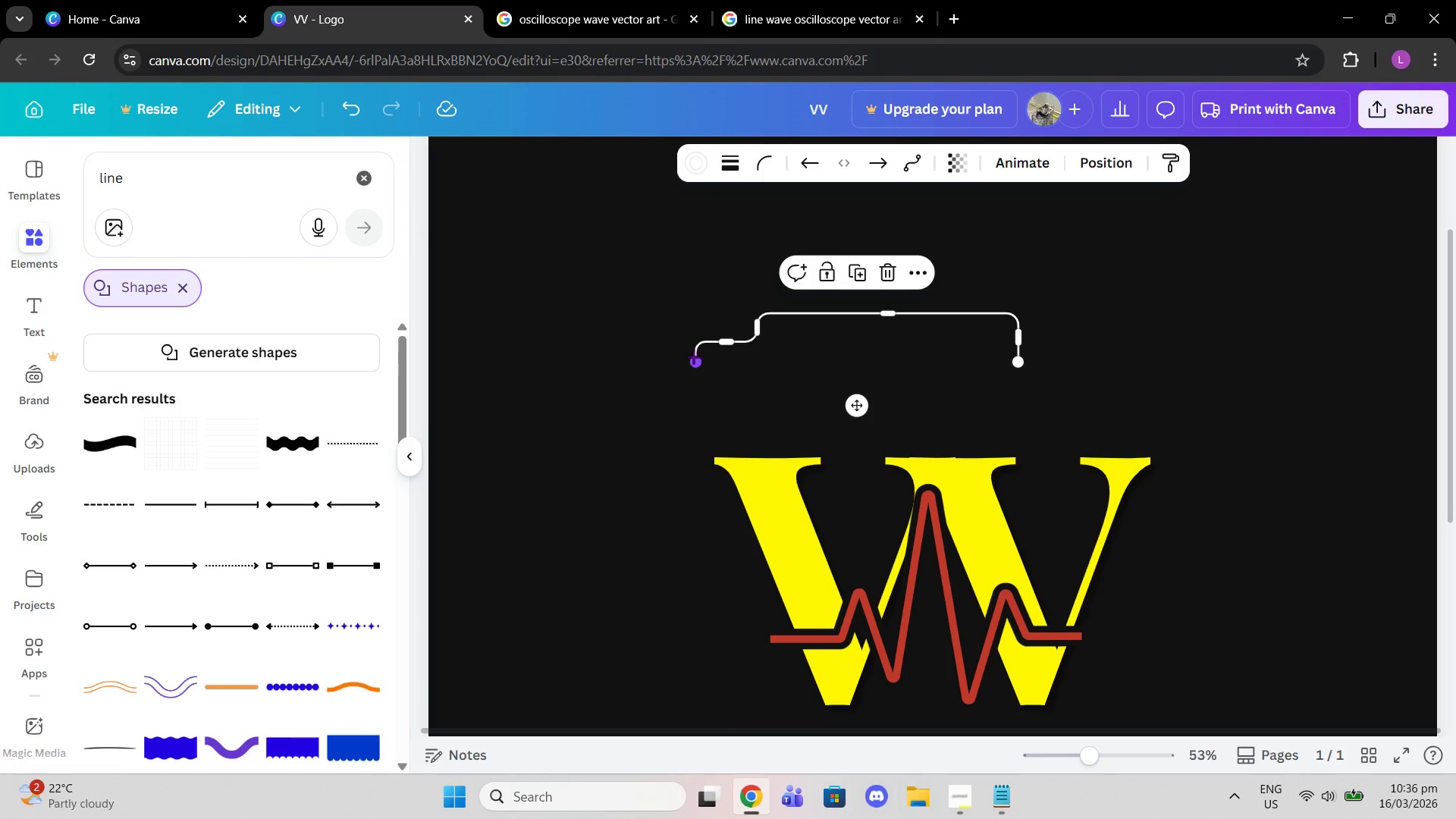 
left_click_drag(start_coordinate=[693, 356], to_coordinate=[690, 339])
 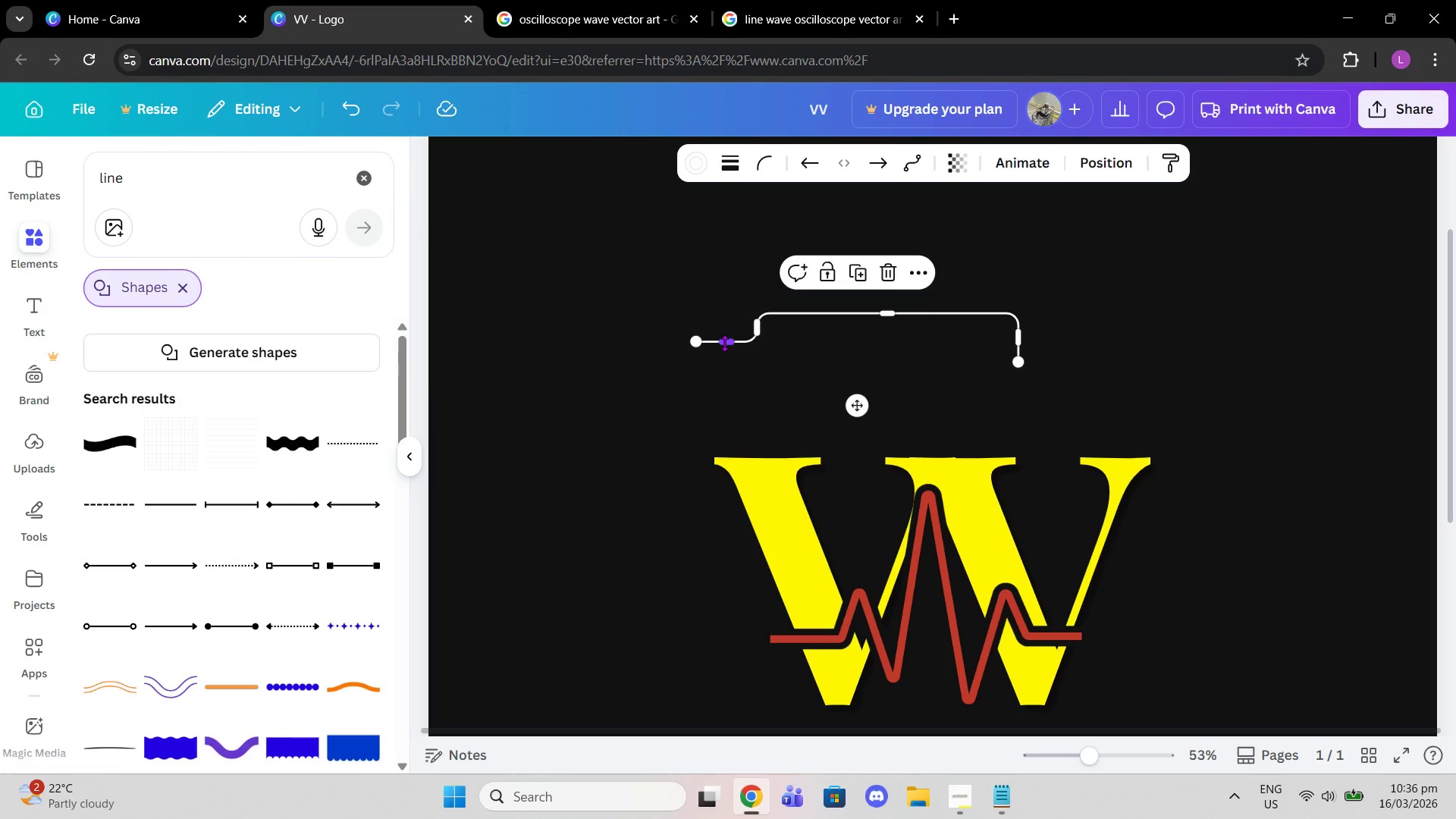 
left_click_drag(start_coordinate=[724, 343], to_coordinate=[729, 354])
 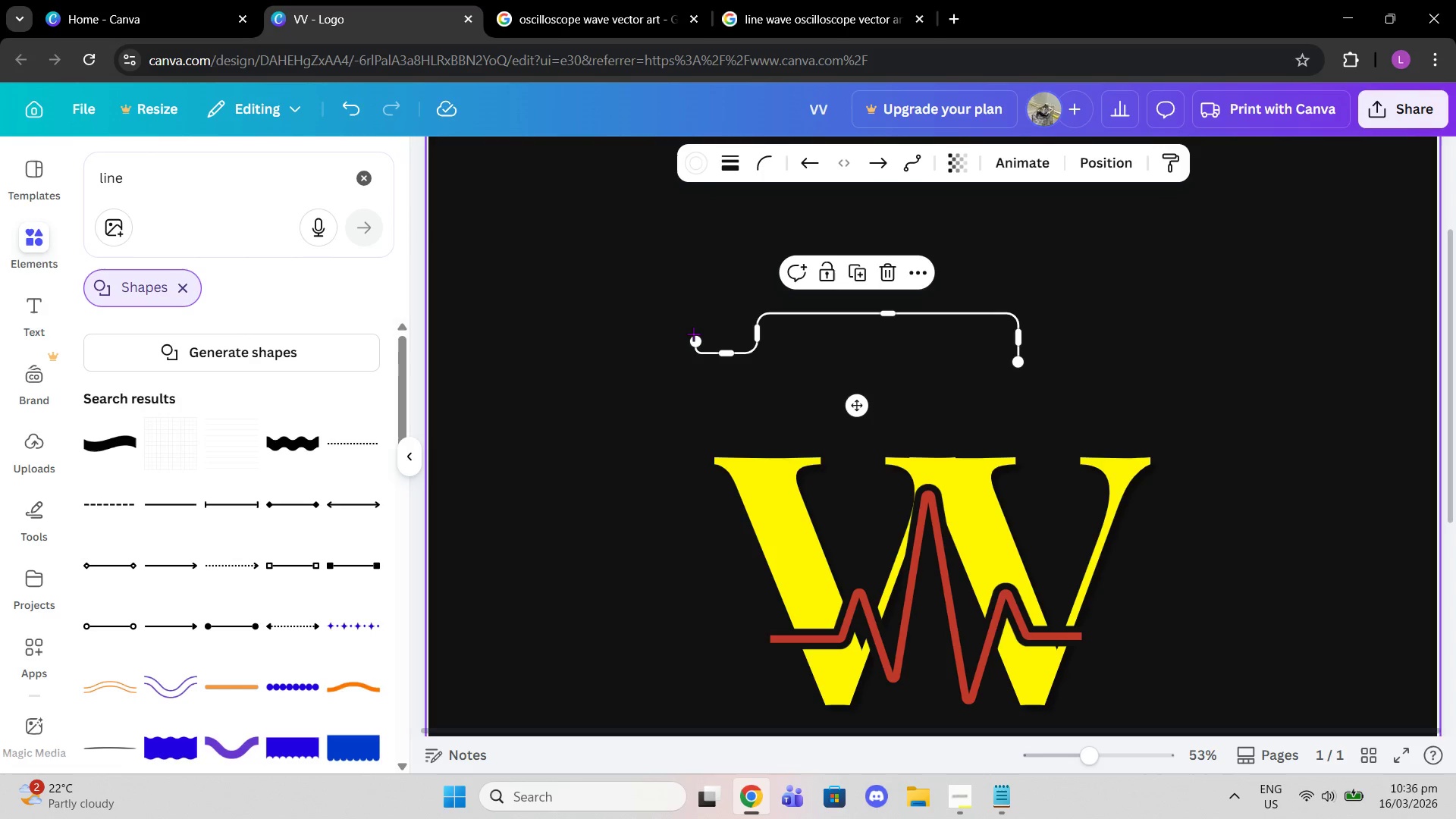 
left_click_drag(start_coordinate=[693, 336], to_coordinate=[702, 334])
 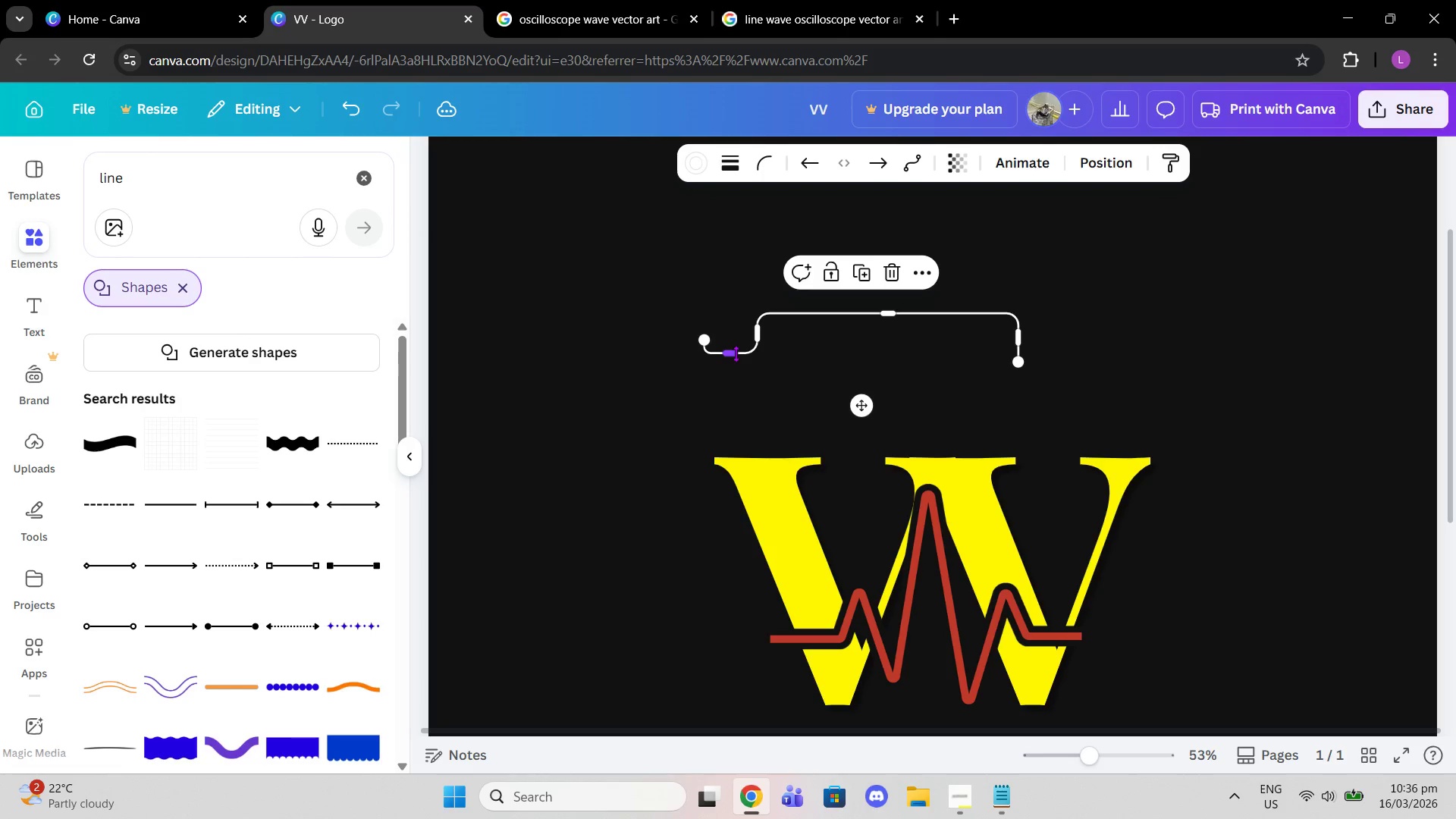 
left_click_drag(start_coordinate=[736, 353], to_coordinate=[736, 344])
 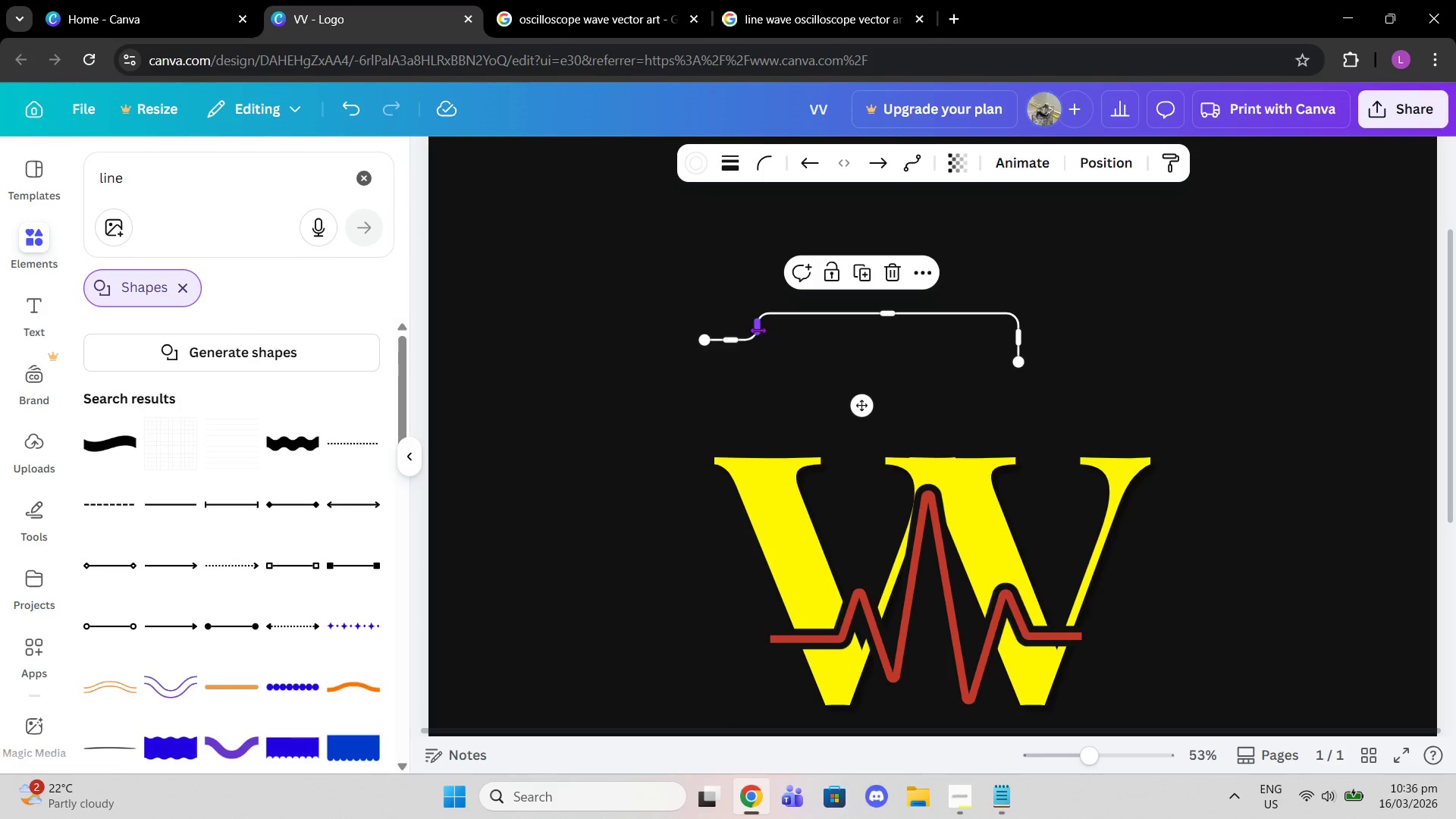 
left_click_drag(start_coordinate=[757, 330], to_coordinate=[754, 342])
 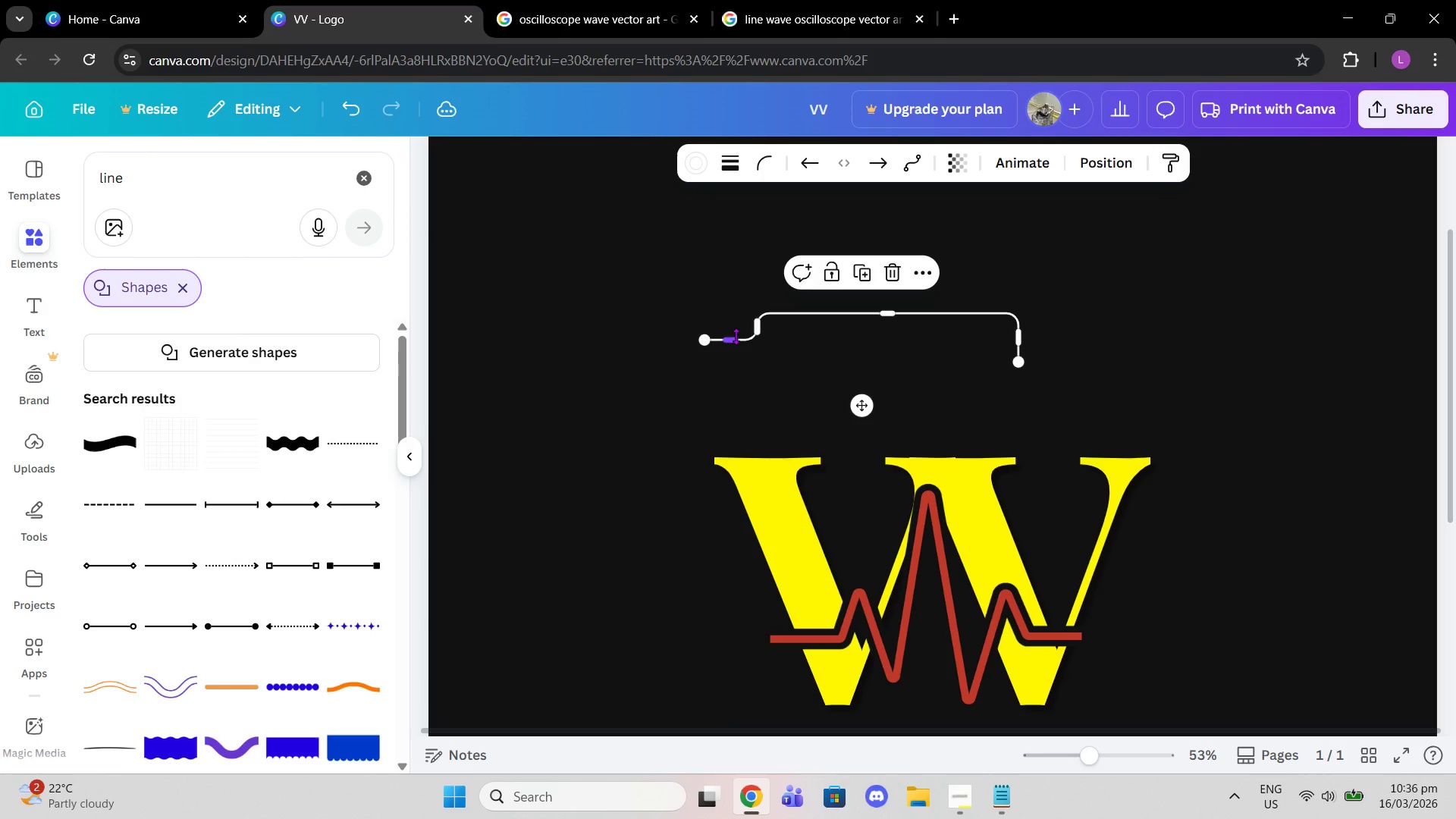 
left_click_drag(start_coordinate=[736, 336], to_coordinate=[732, 328])
 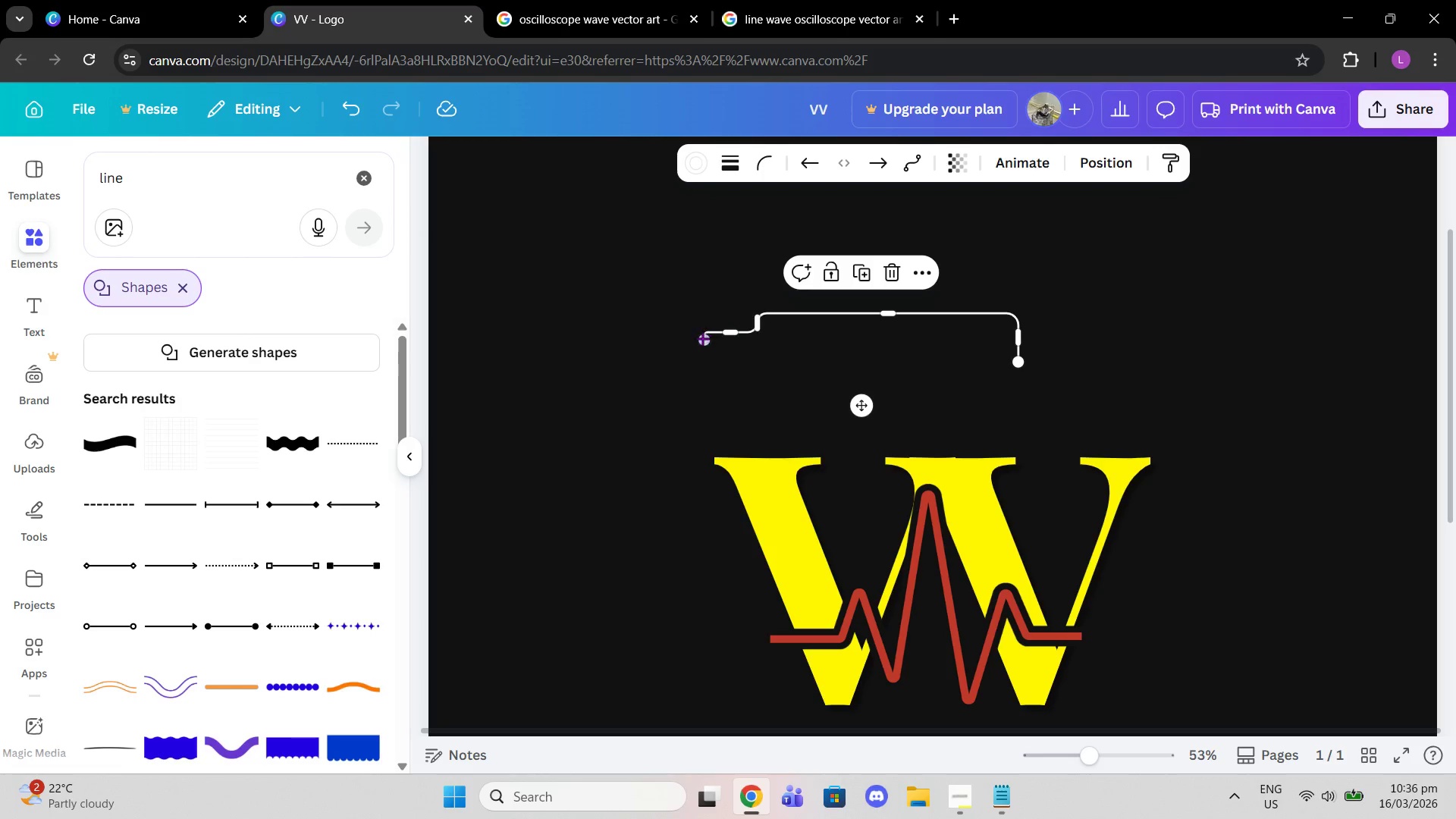 
left_click_drag(start_coordinate=[701, 338], to_coordinate=[668, 331])
 